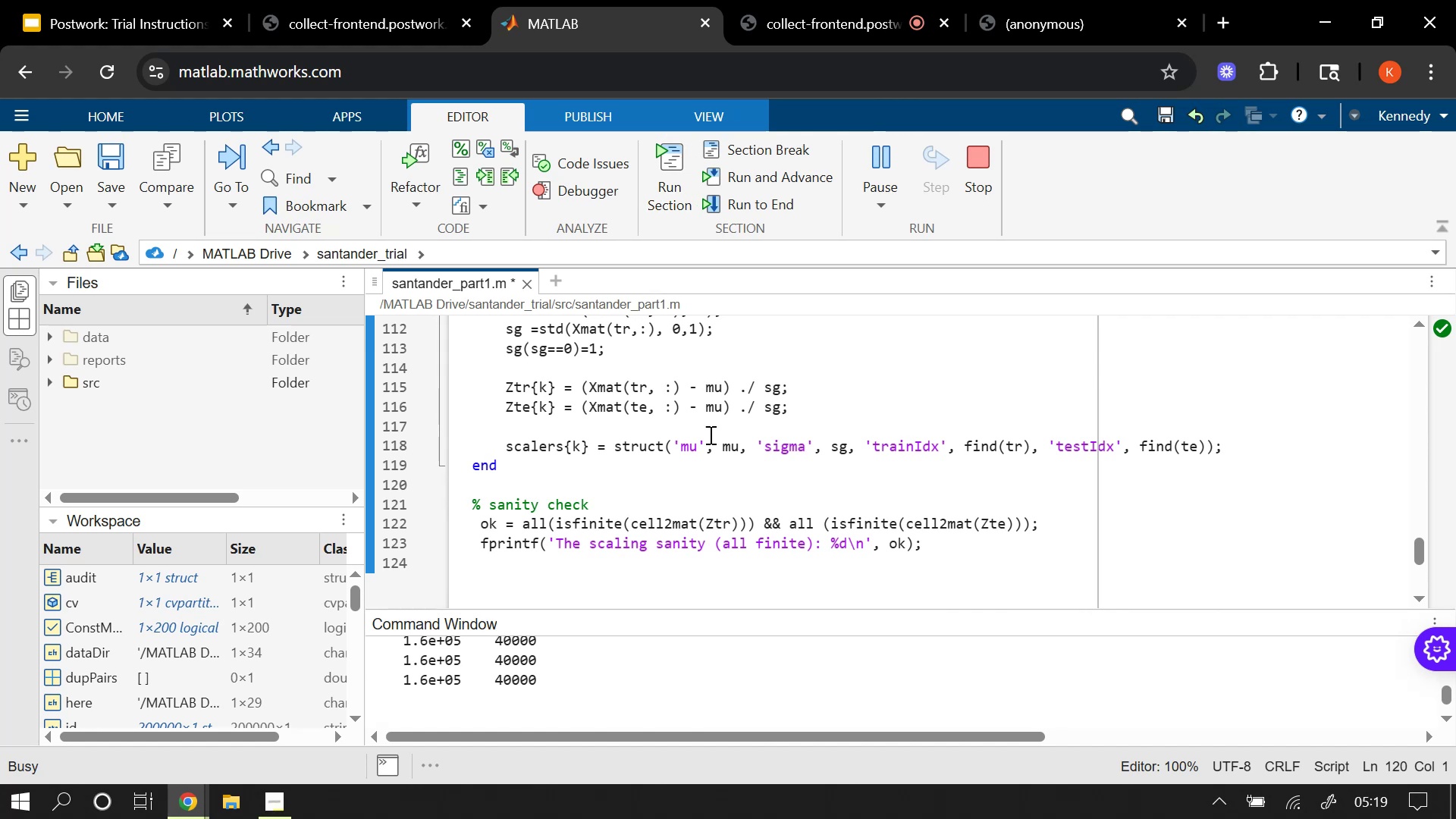 
left_click_drag(start_coordinate=[704, 610], to_coordinate=[716, 480])
 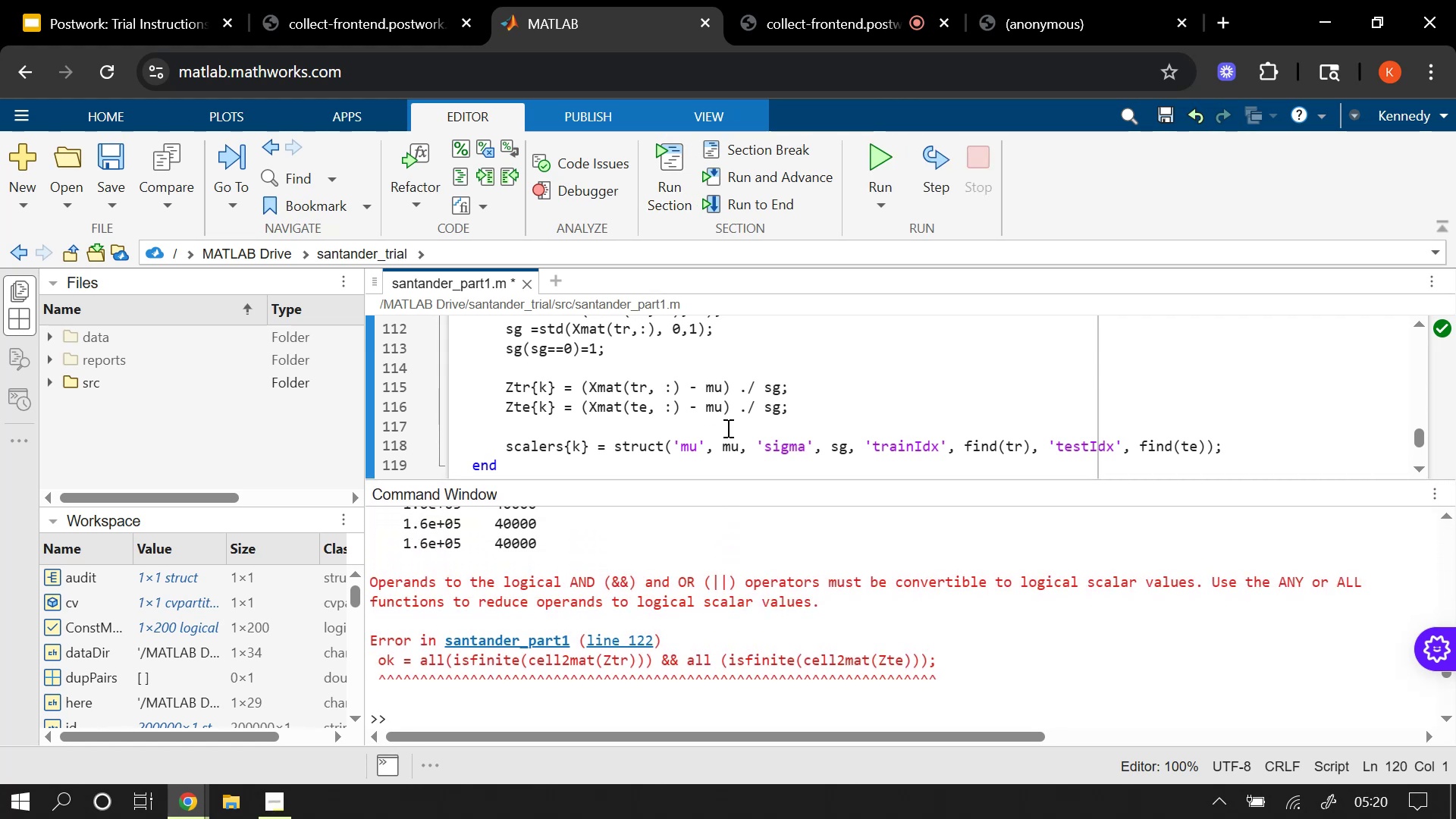 
scroll: coordinate [726, 428], scroll_direction: down, amount: 1.0
 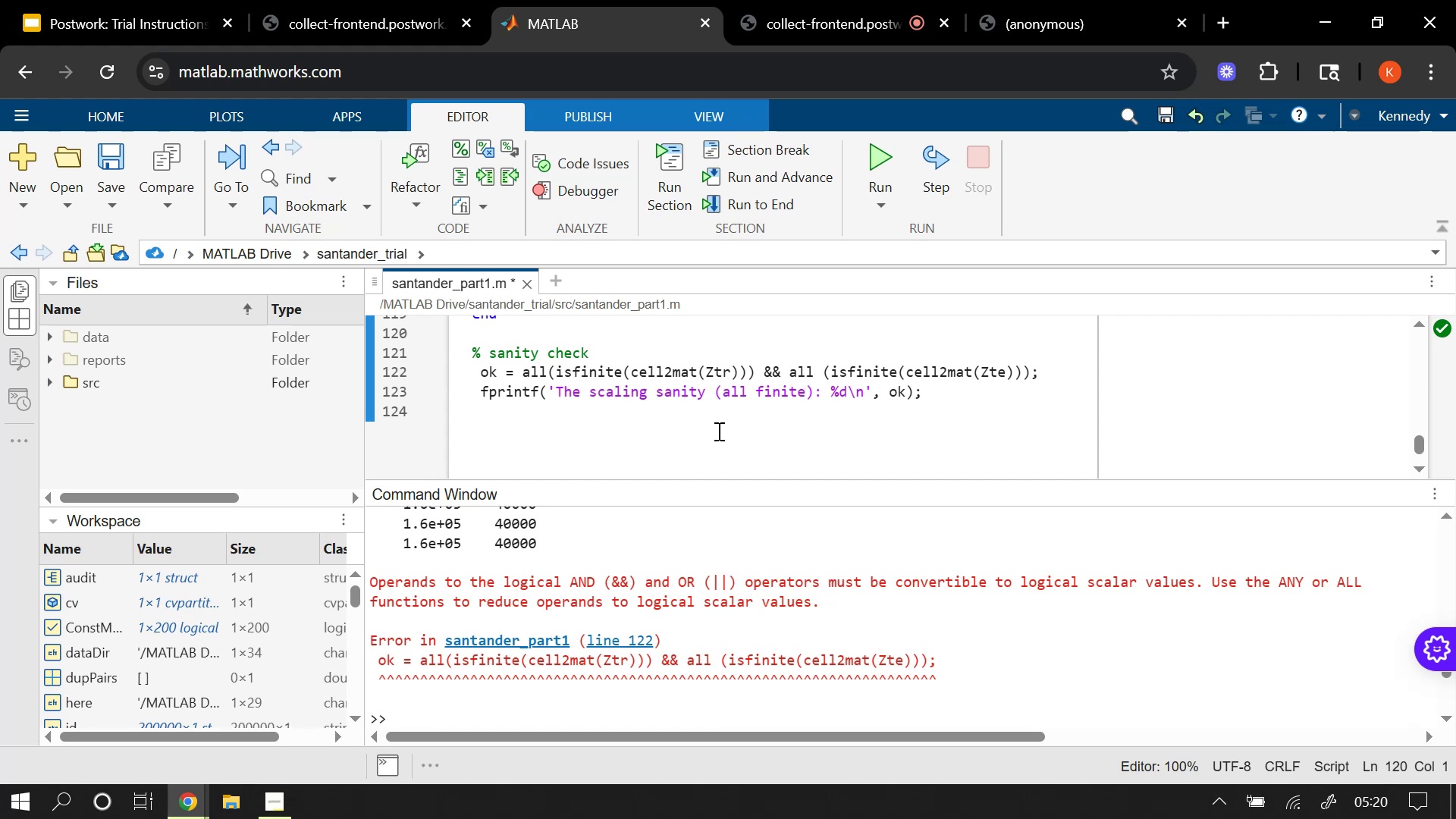 
wait(32.35)
 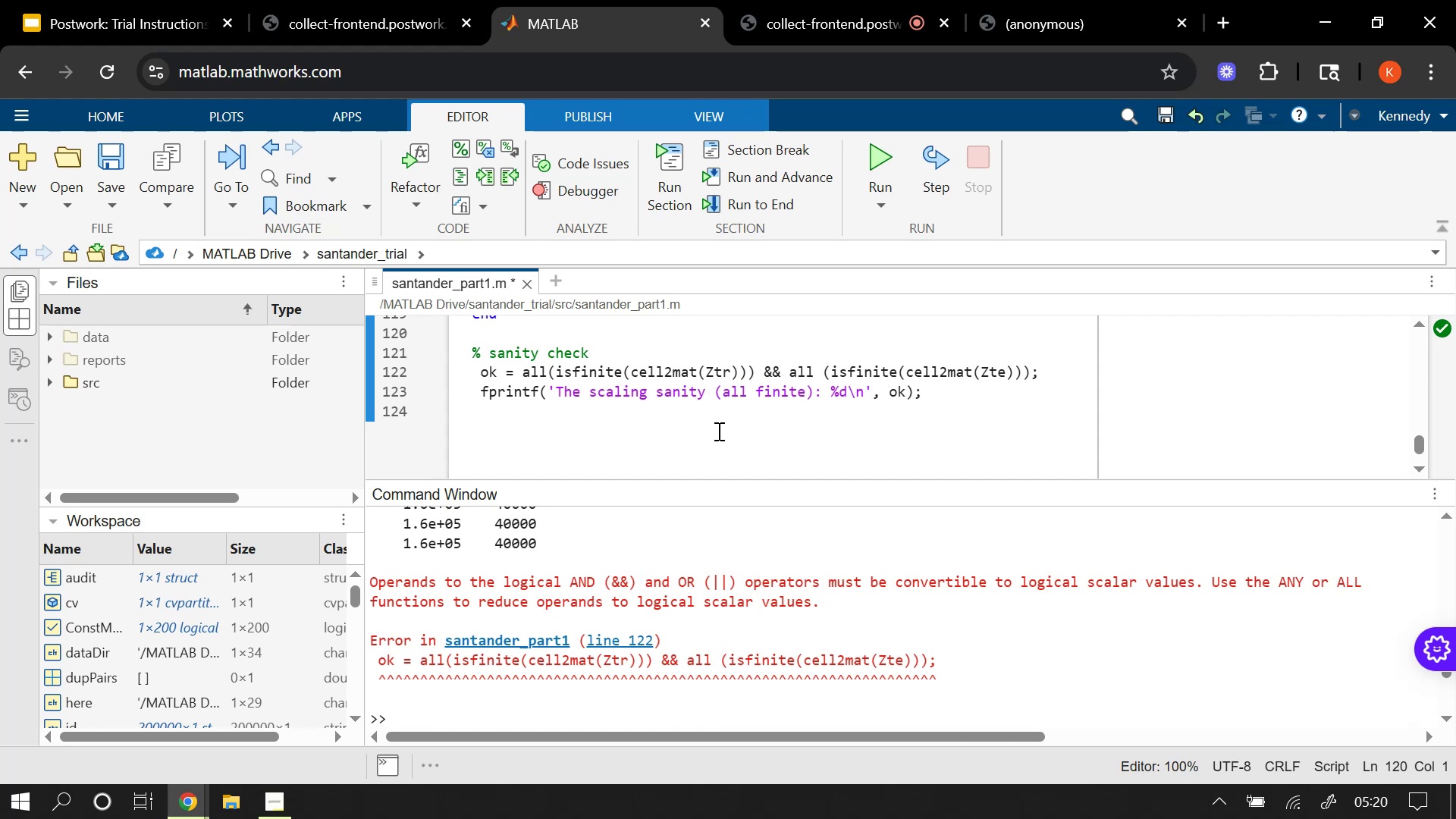 
left_click([826, 365])
 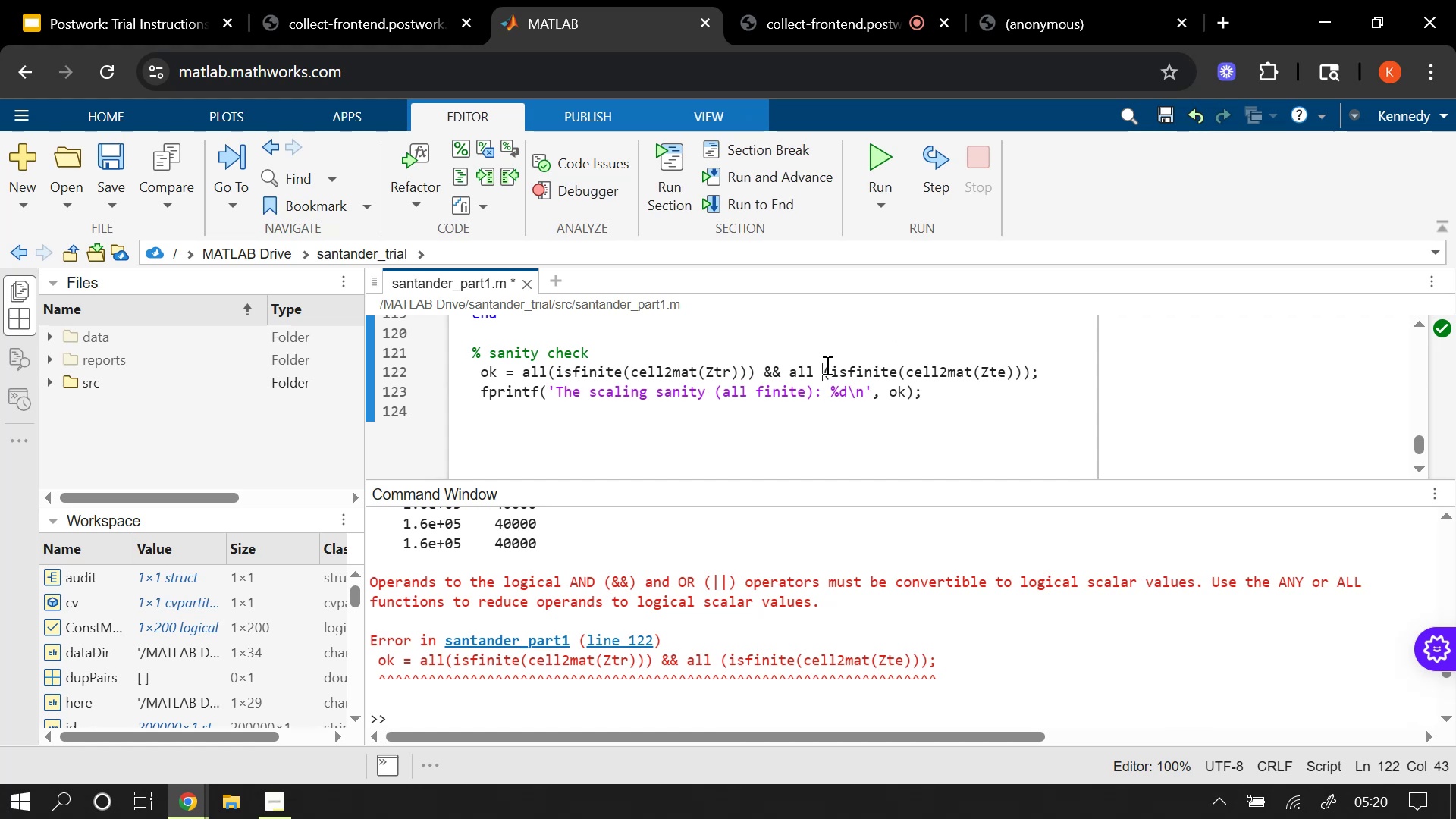 
key(Backspace)
 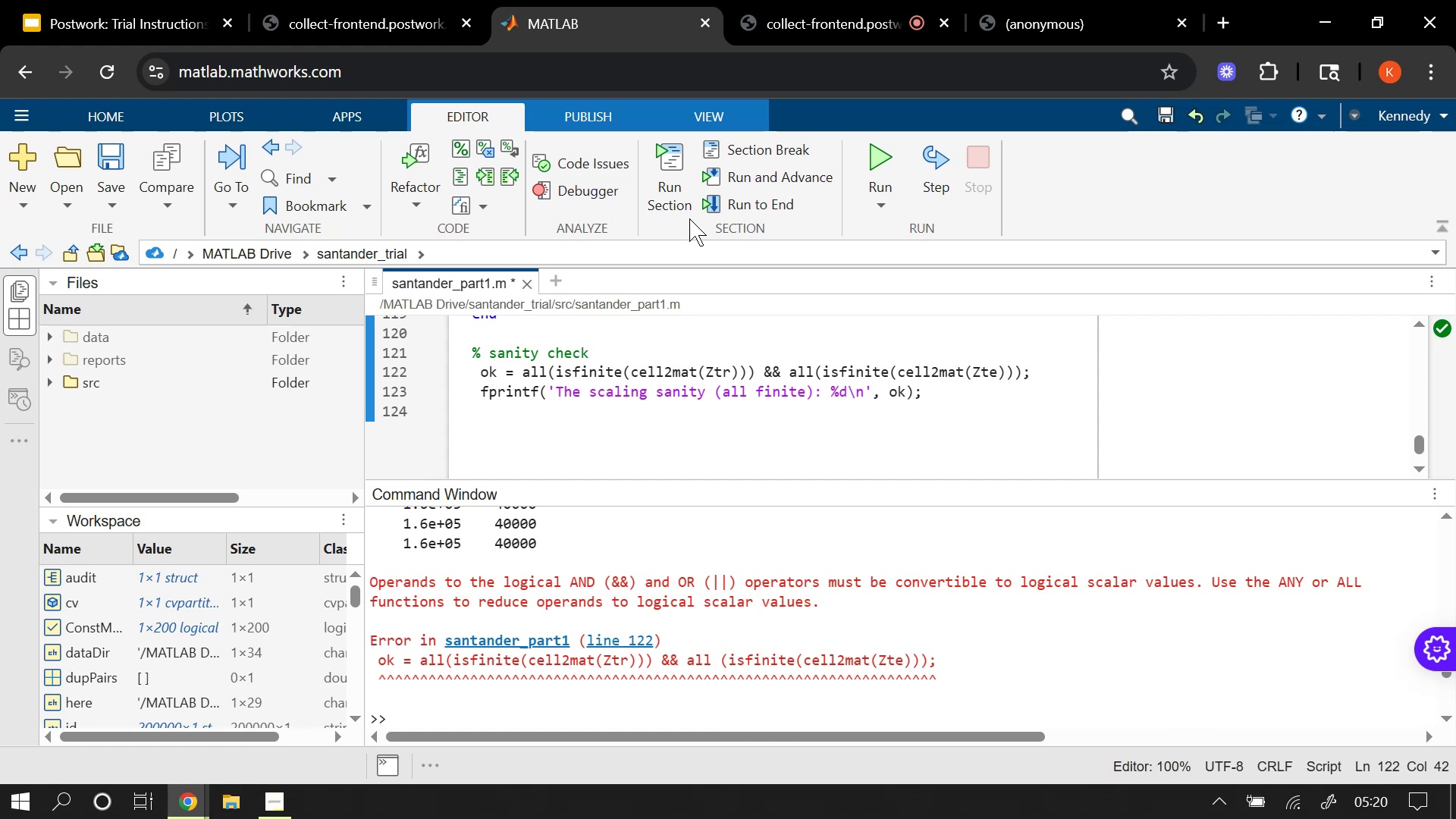 
left_click([683, 180])
 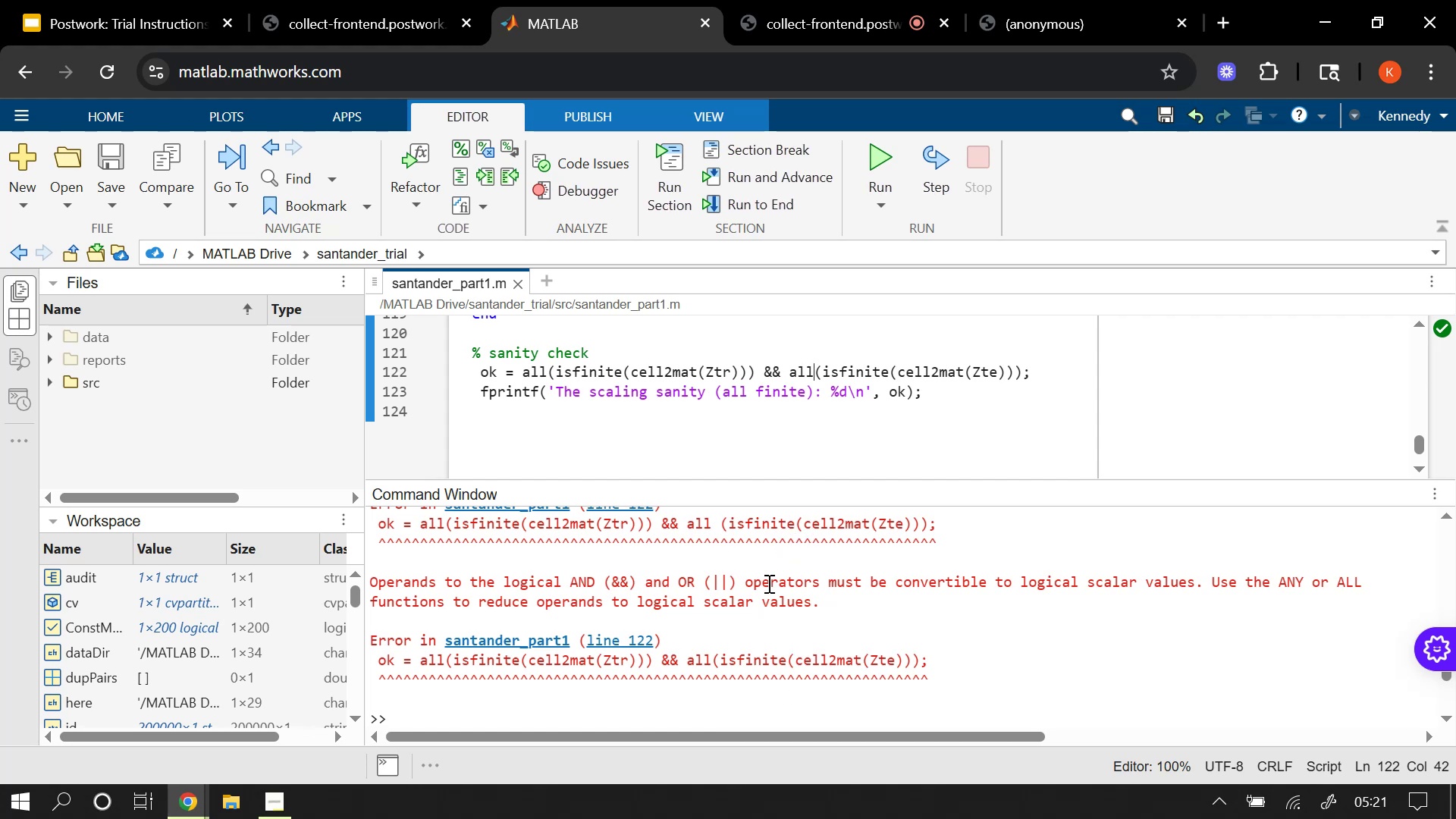 
wait(65.28)
 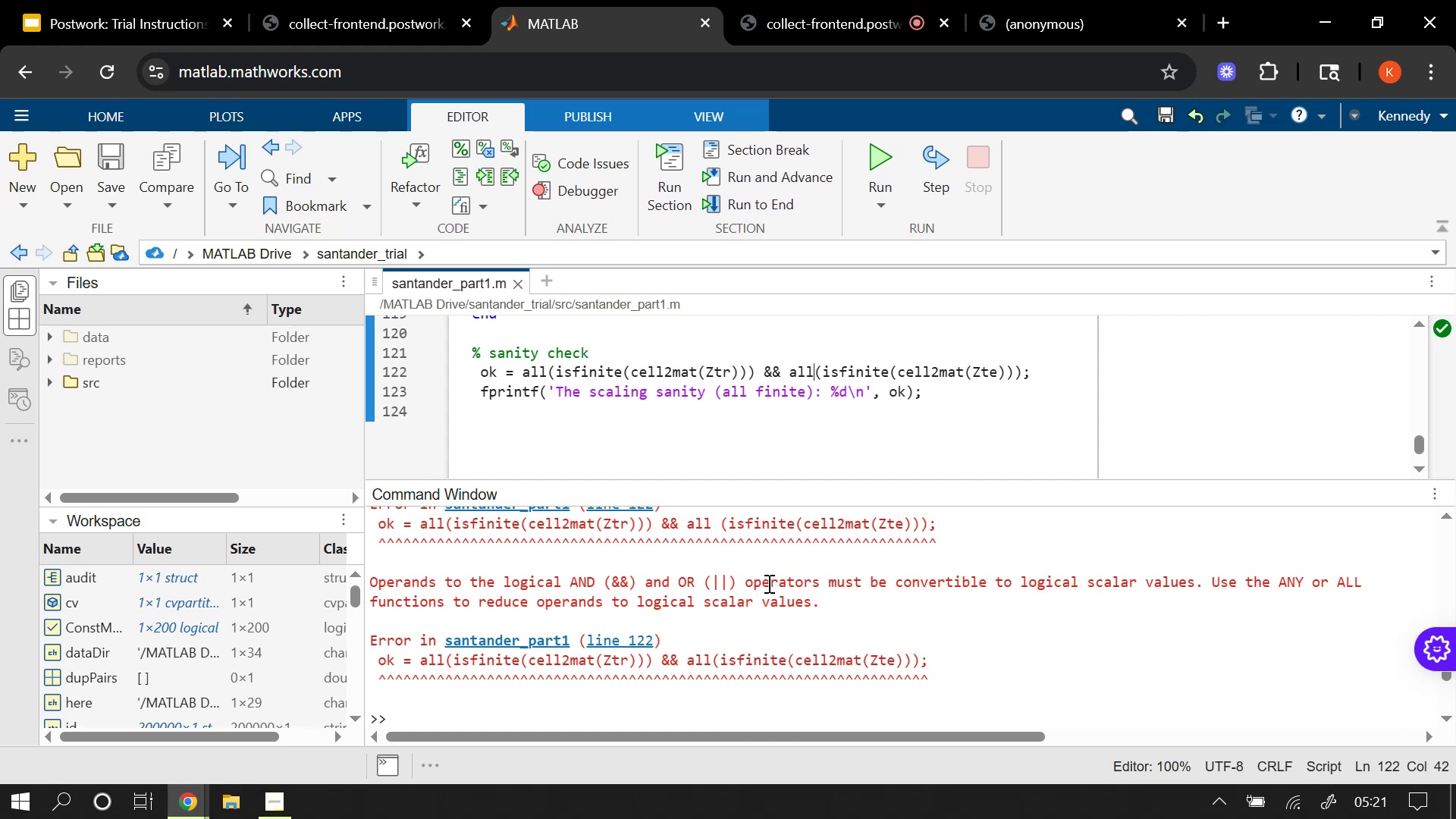 
scroll: coordinate [940, 404], scroll_direction: down, amount: 1.0
 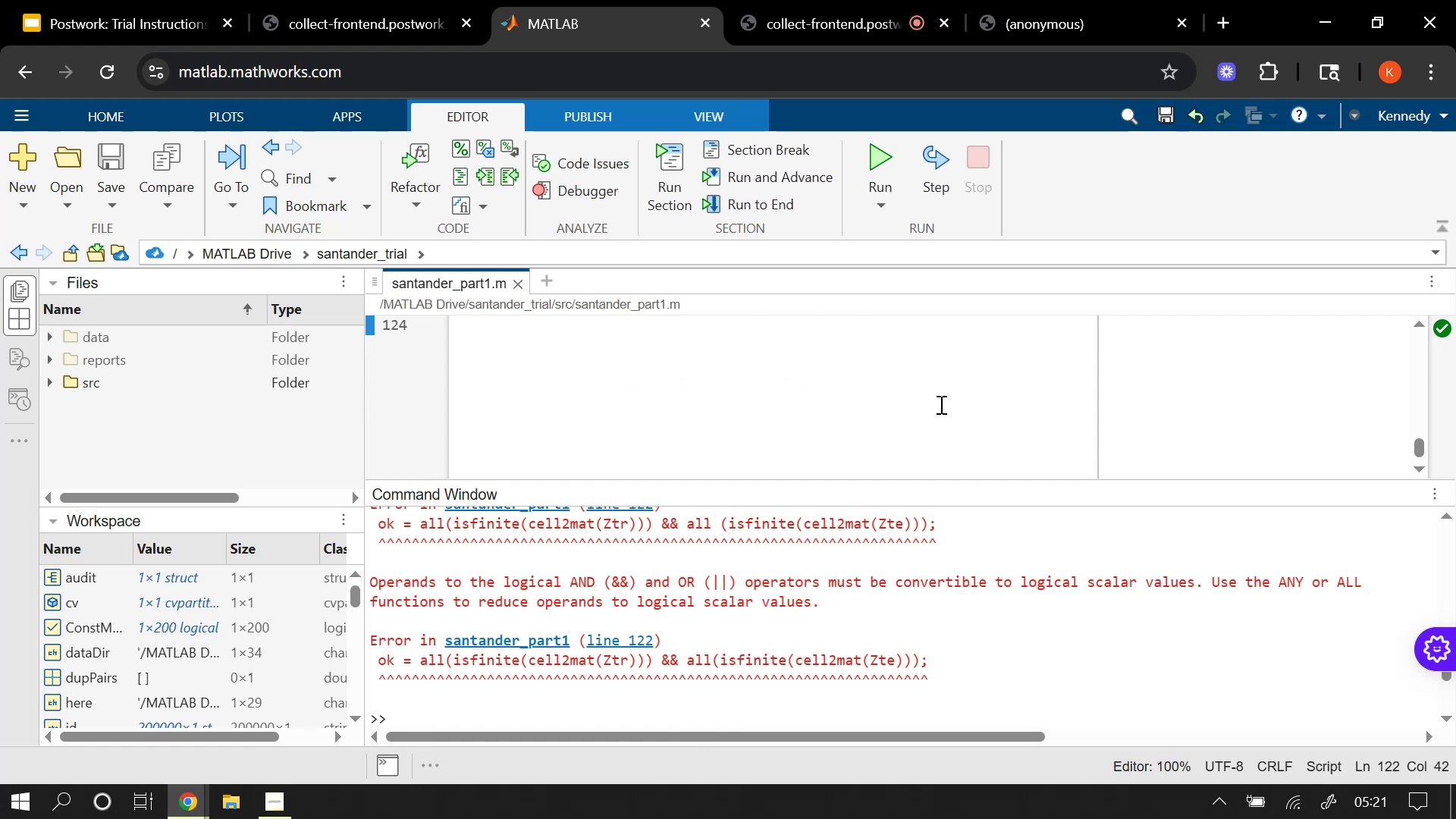 
scroll: coordinate [940, 408], scroll_direction: up, amount: 6.0
 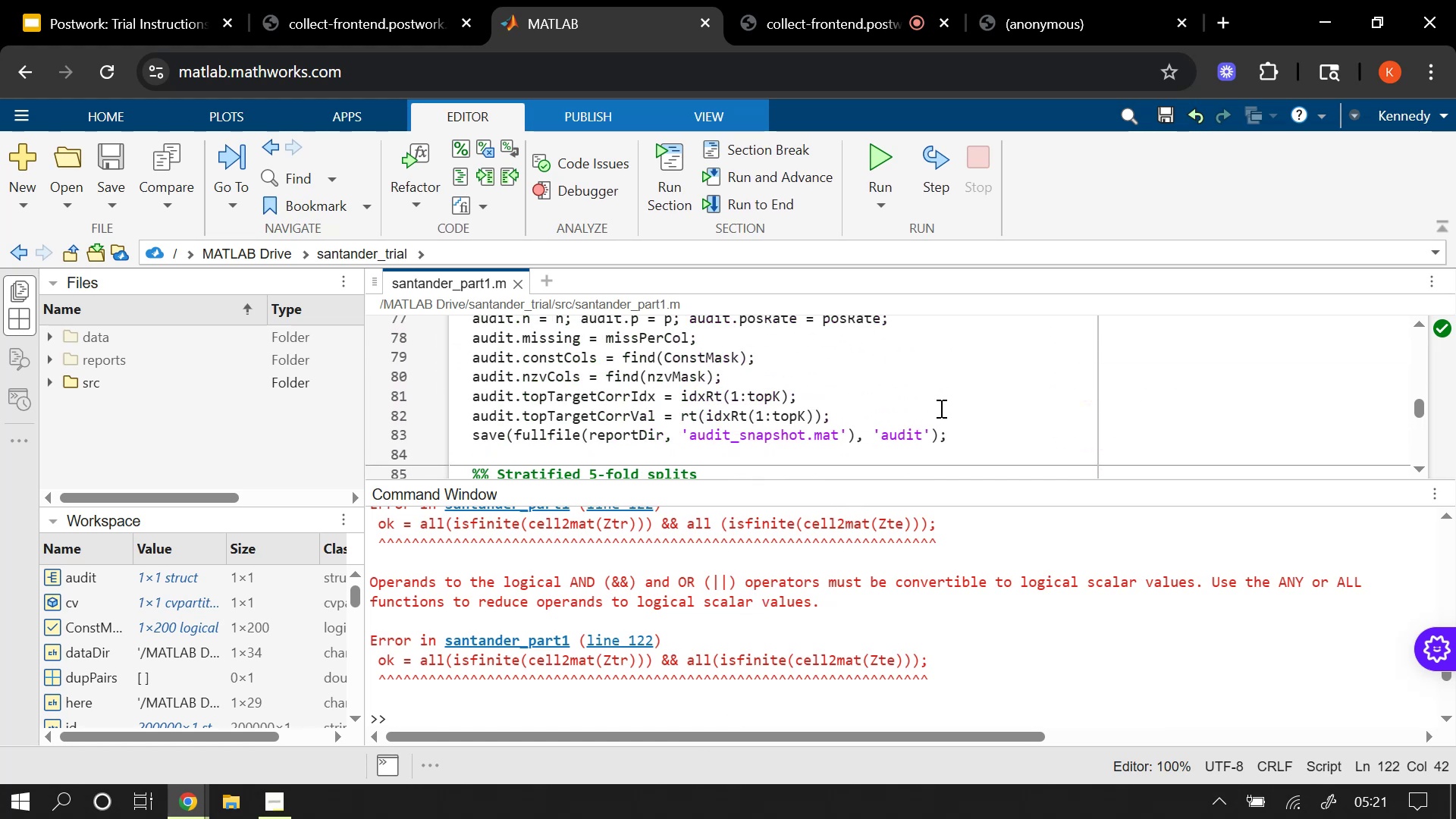 
scroll: coordinate [940, 409], scroll_direction: down, amount: 3.0
 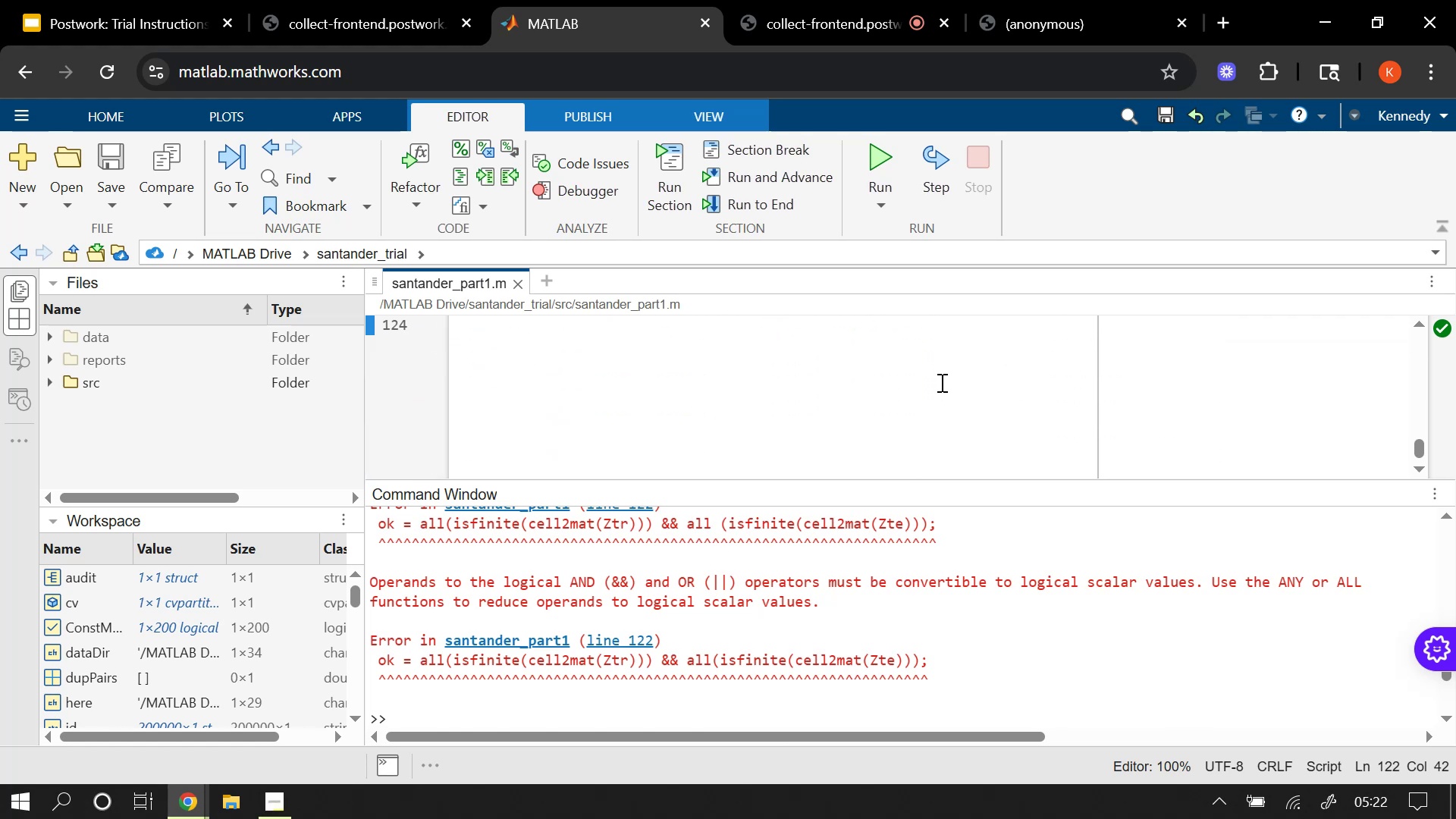 
scroll: coordinate [940, 382], scroll_direction: up, amount: 1.0
 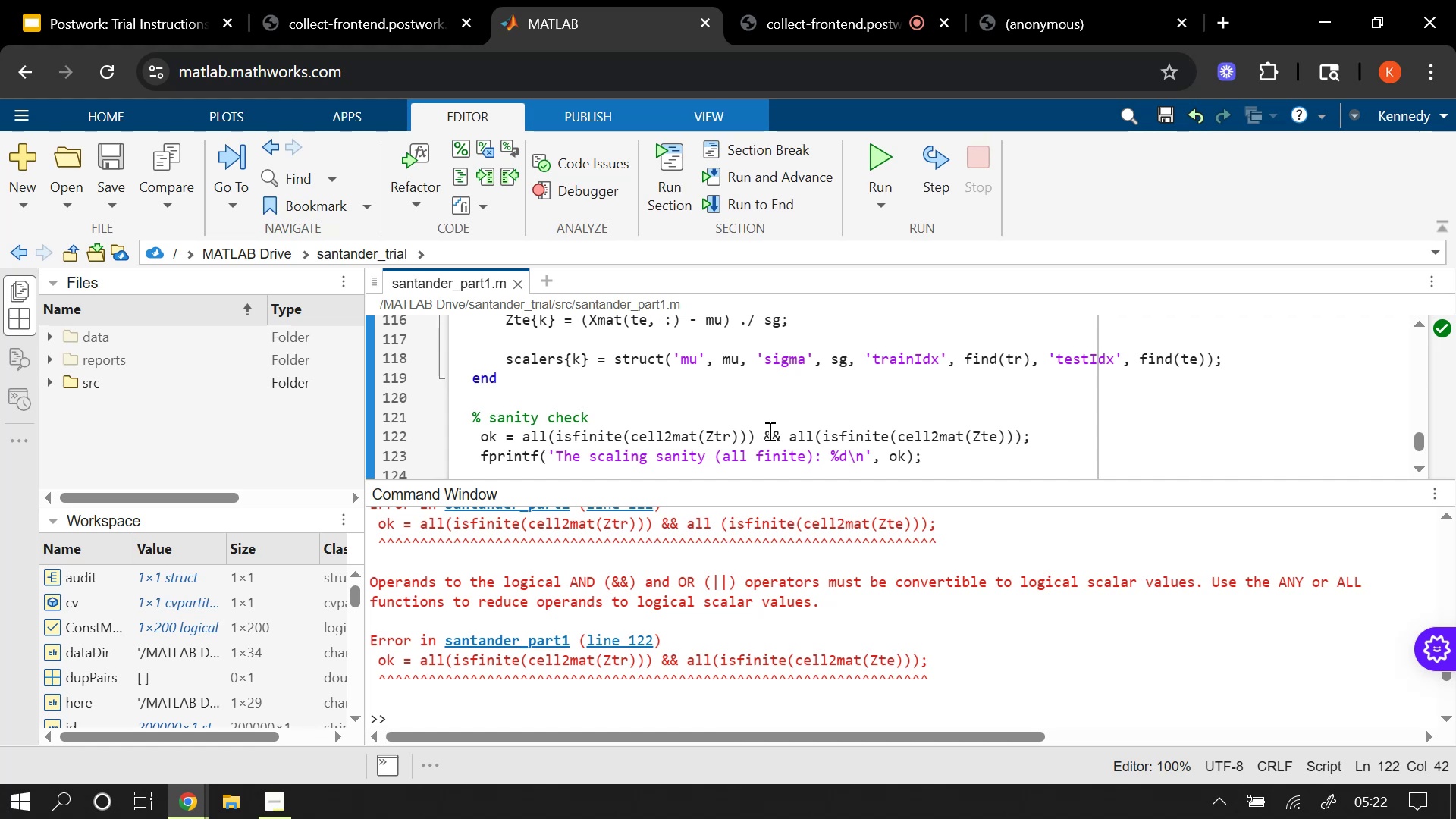 
wait(50.54)
 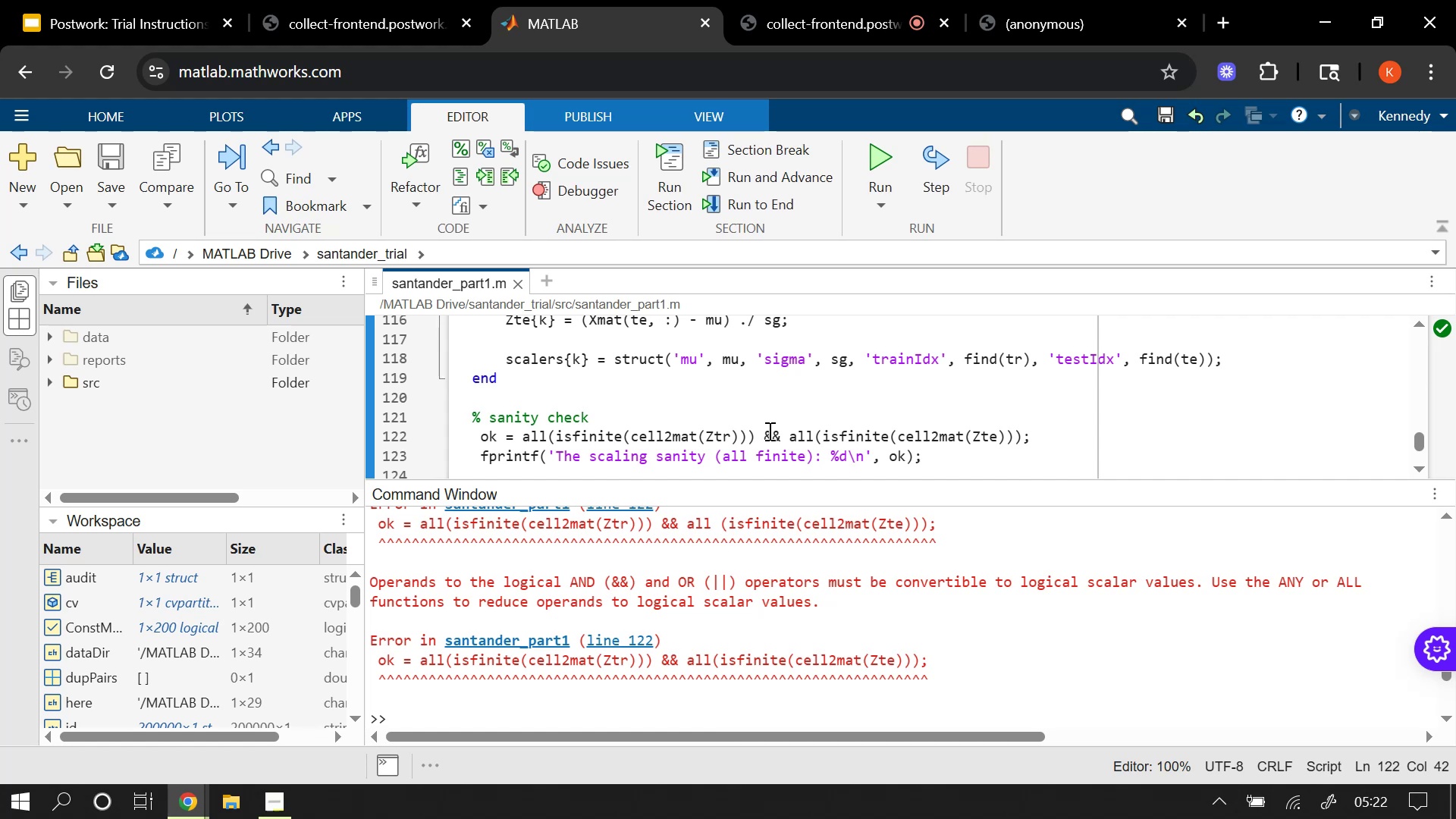 
left_click([746, 438])
 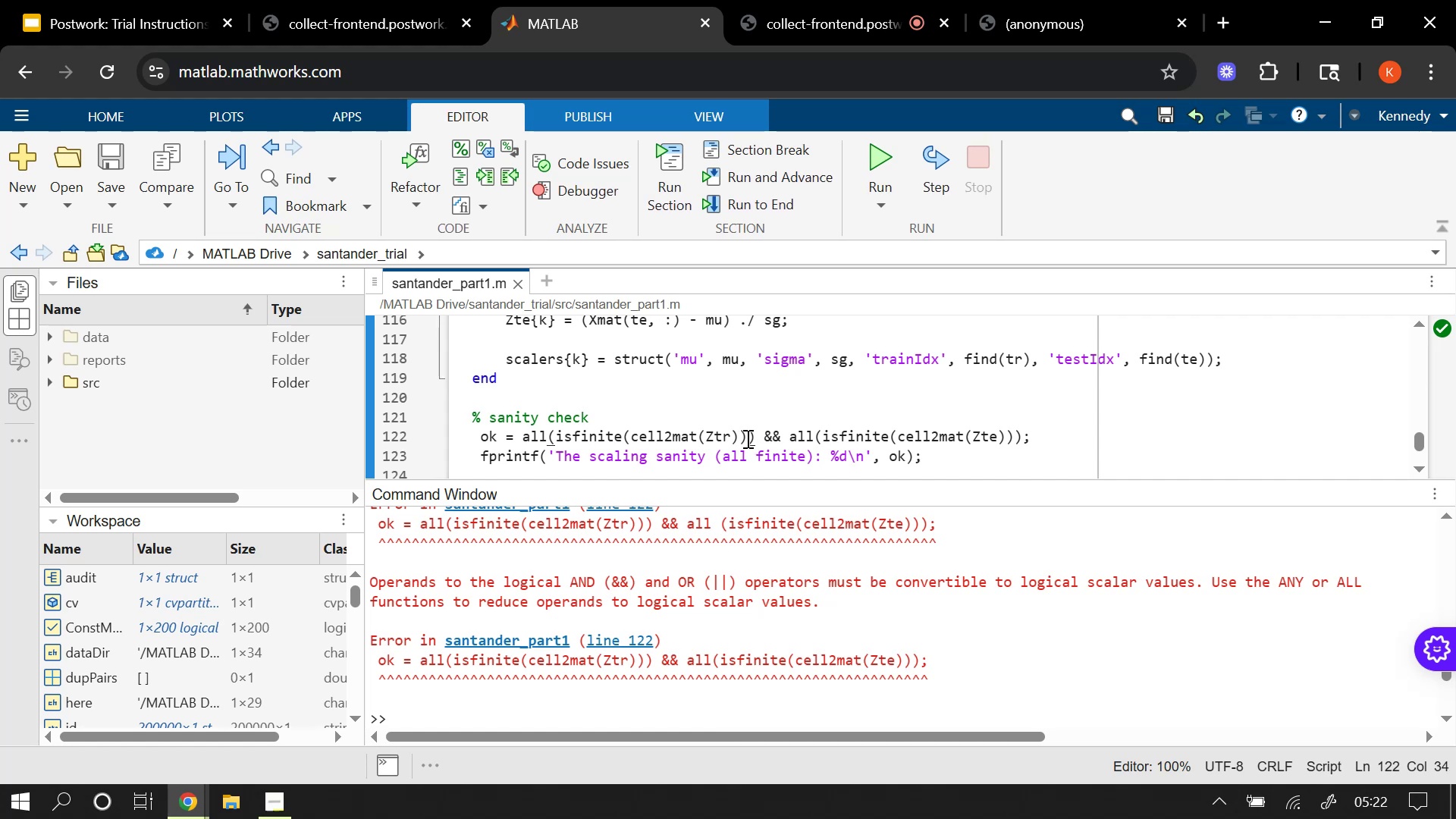 
type(, 'all)
 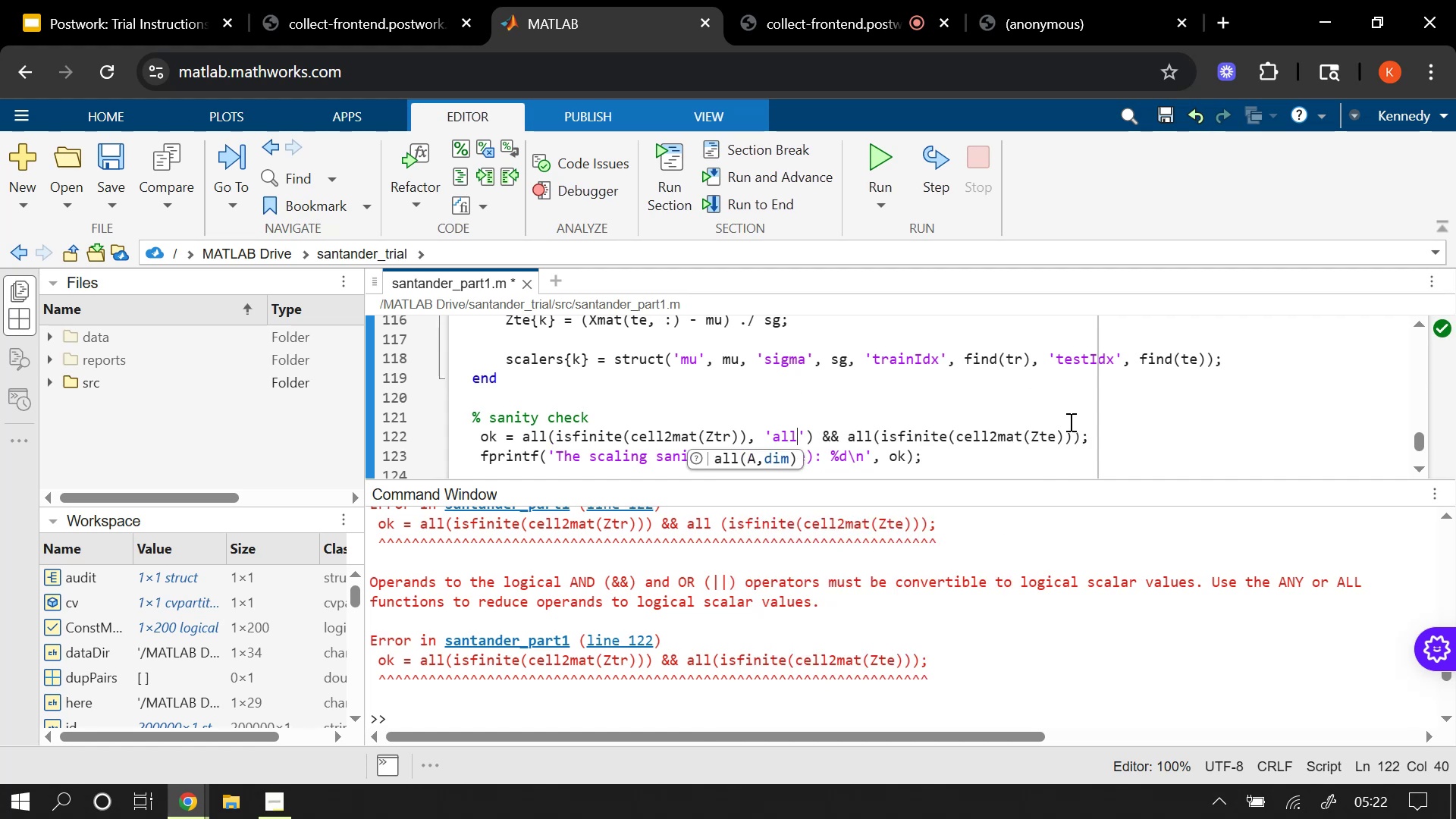 
left_click([1075, 431])
 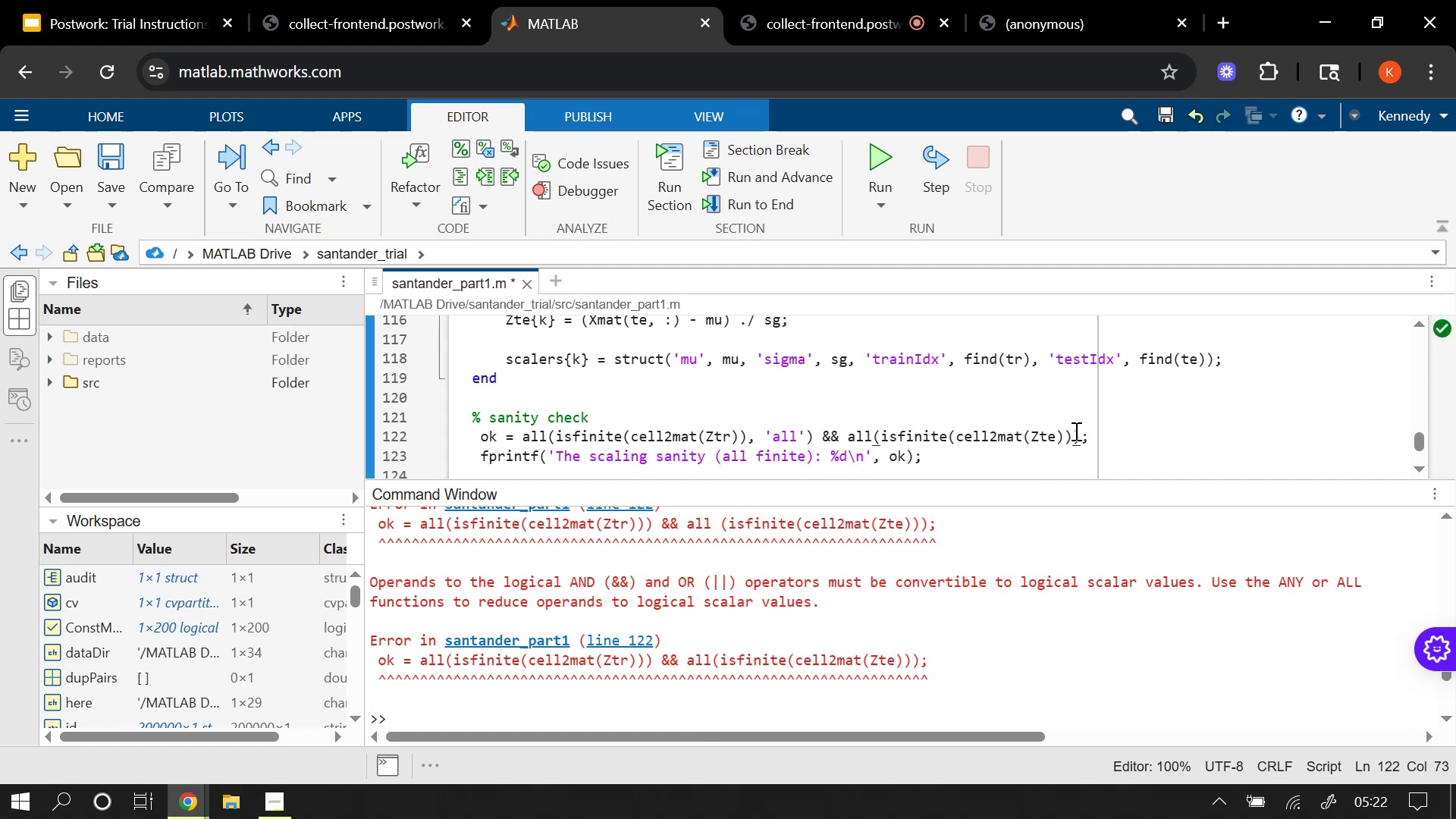 
type(, 'all)
 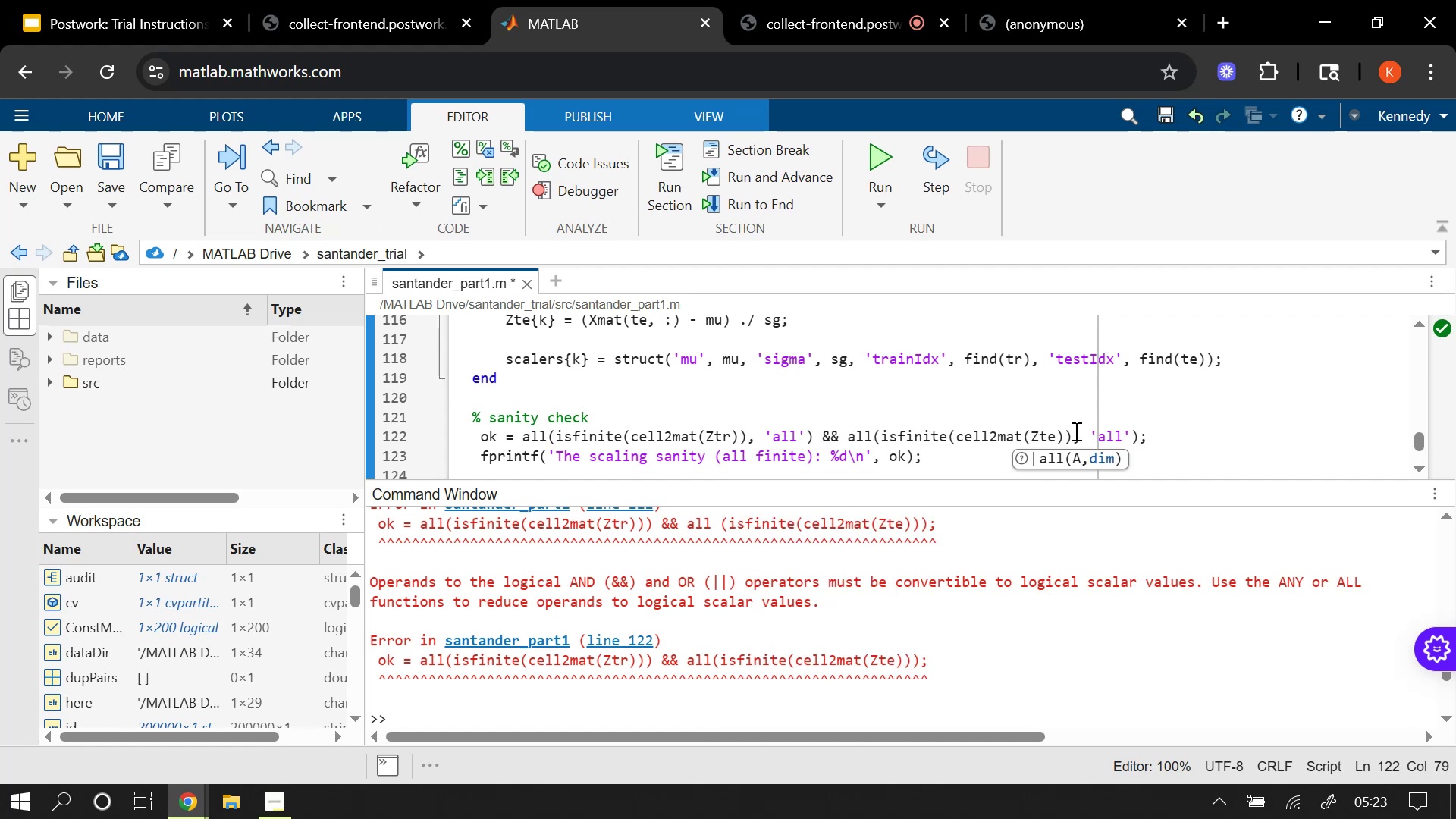 
left_click([793, 441])
 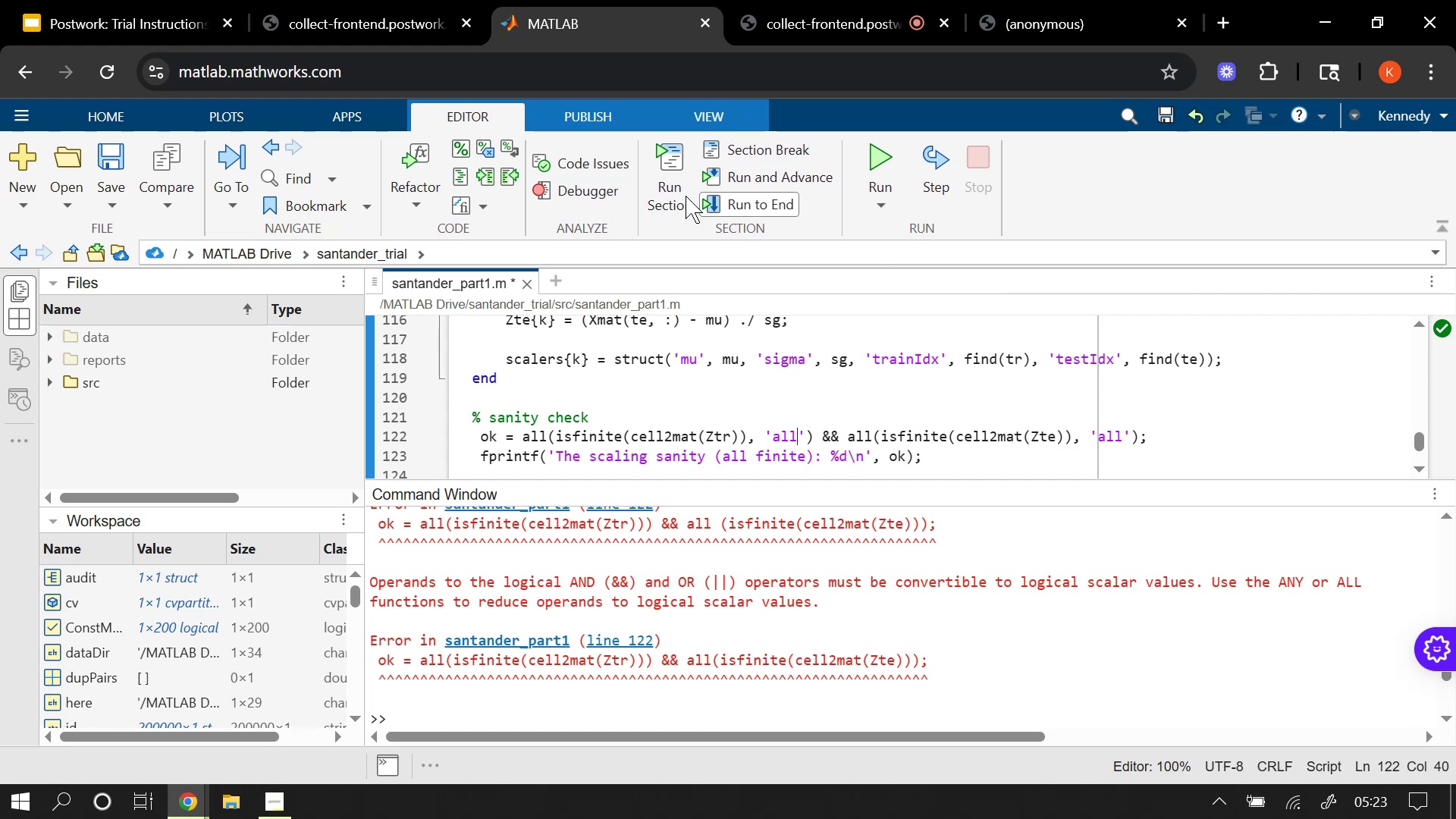 
left_click([665, 196])
 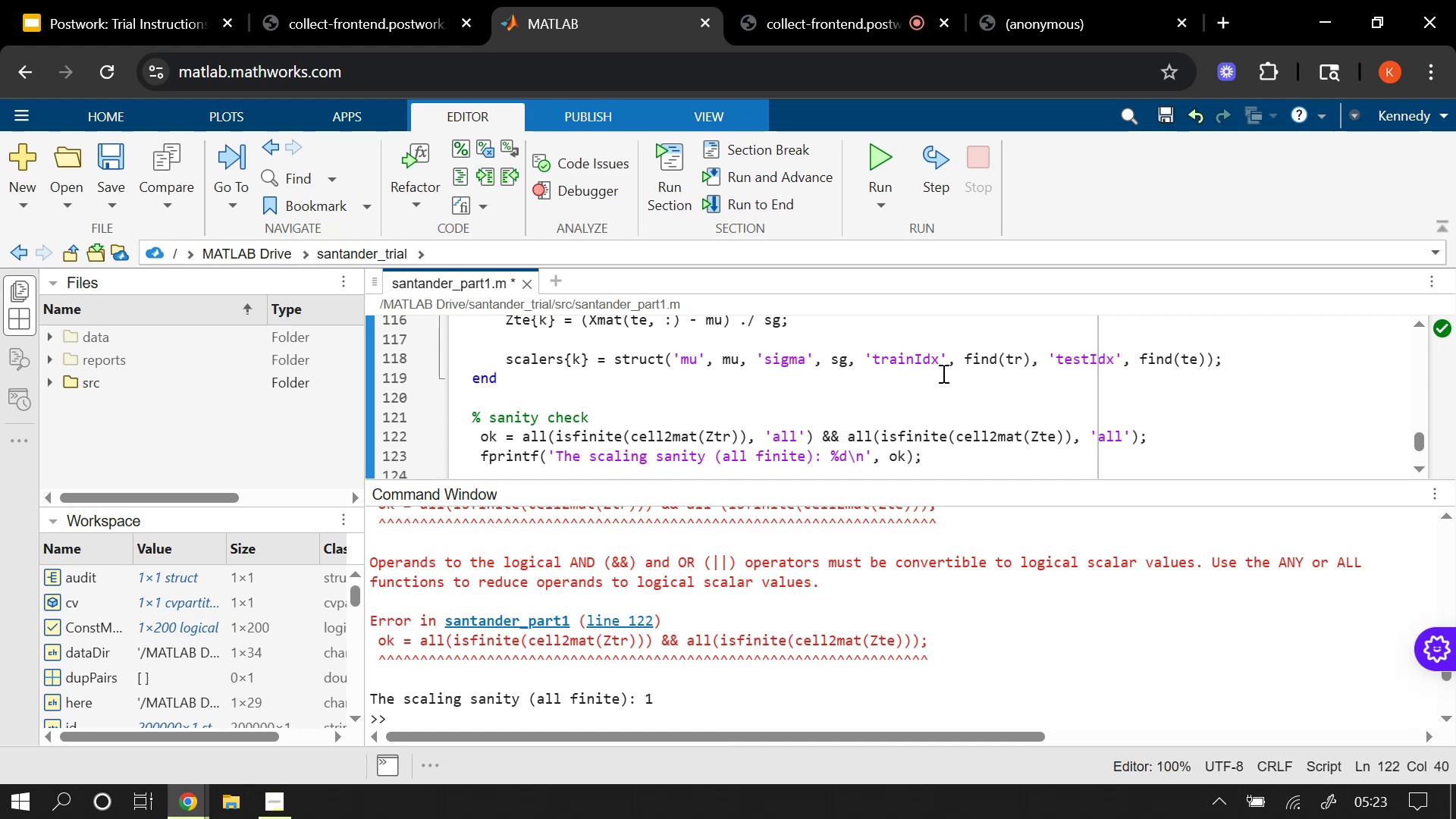 
wait(31.02)
 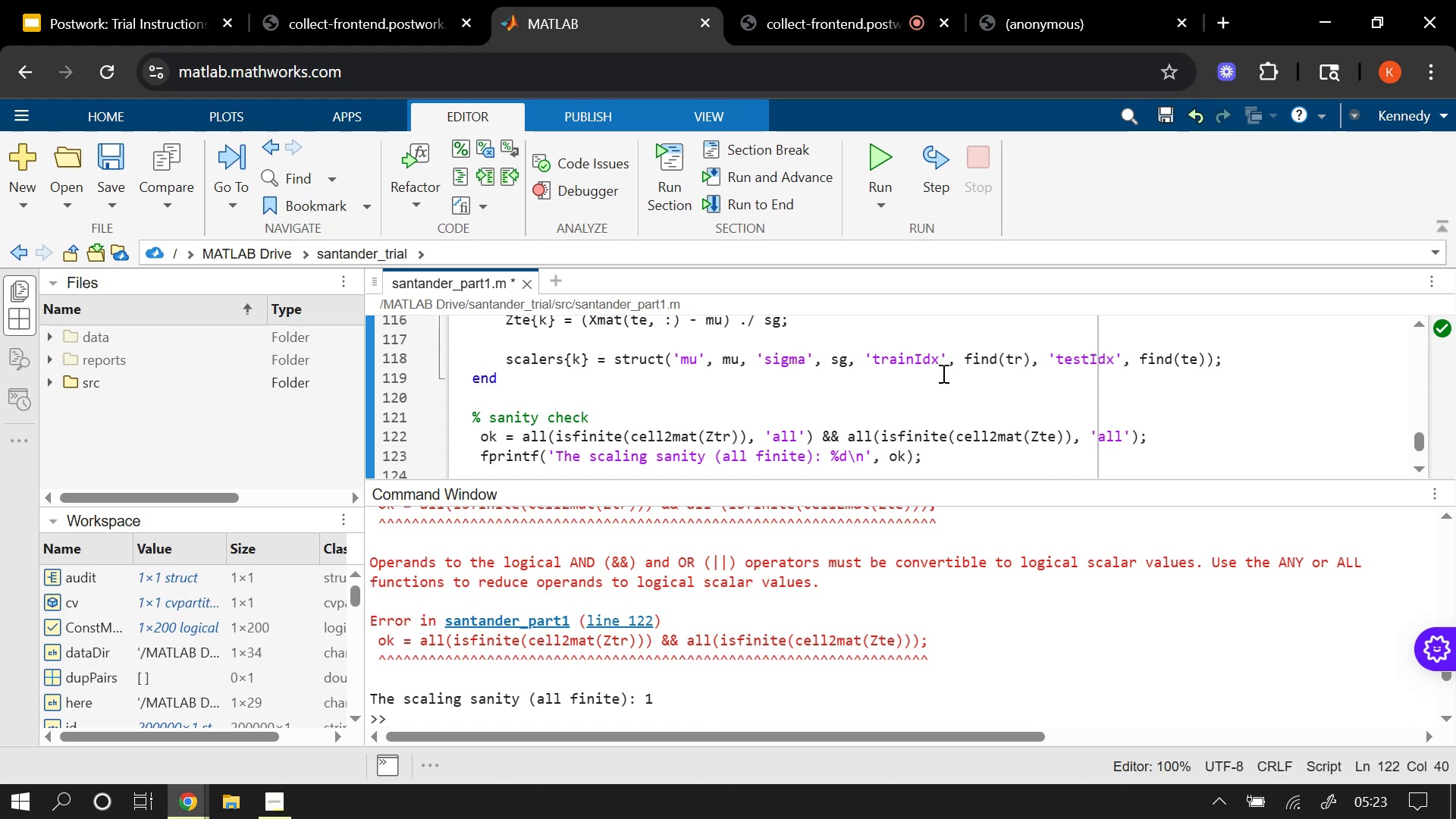 
scroll: coordinate [876, 601], scroll_direction: down, amount: 2.0
 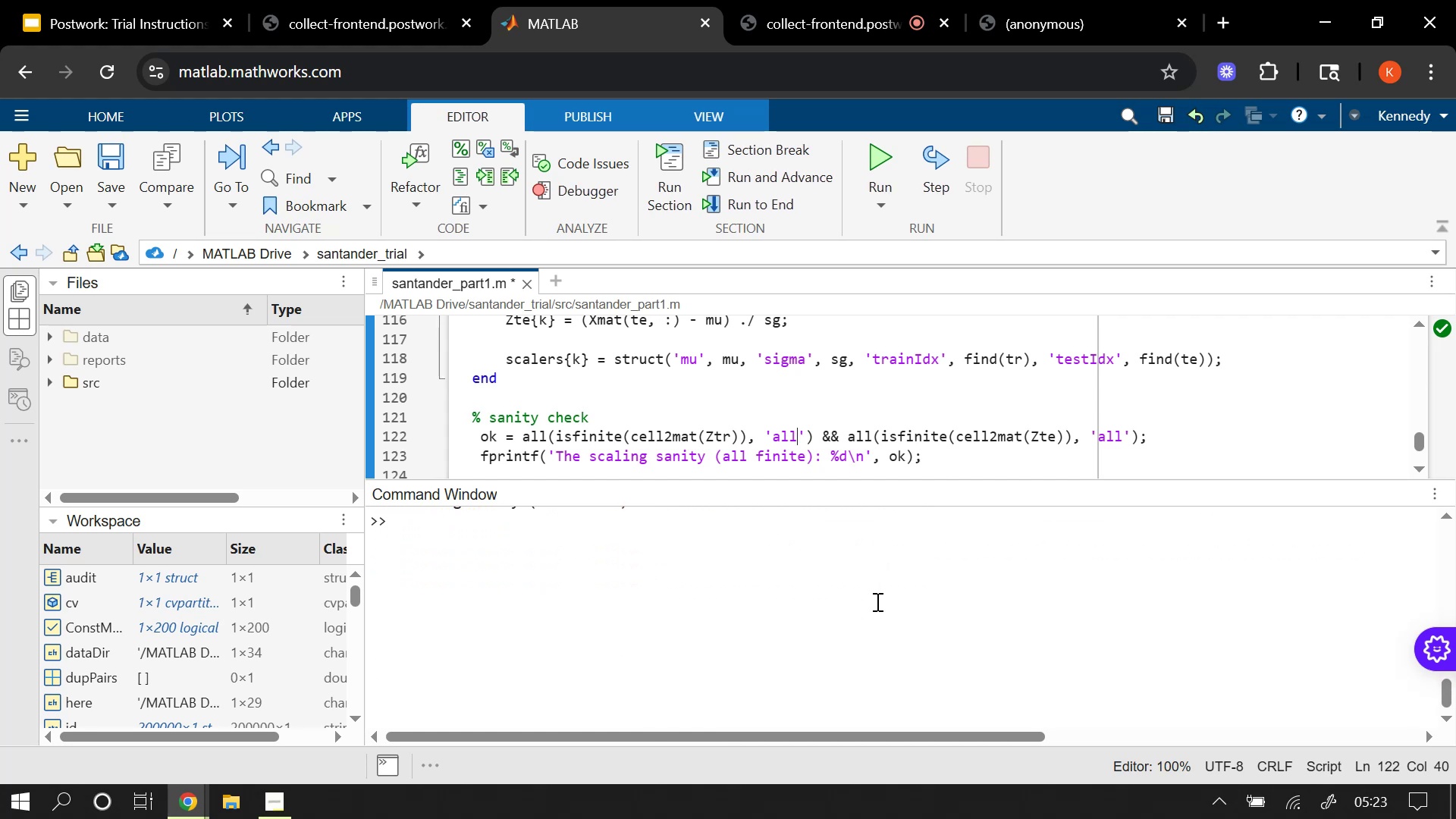 
scroll: coordinate [876, 601], scroll_direction: up, amount: 1.0
 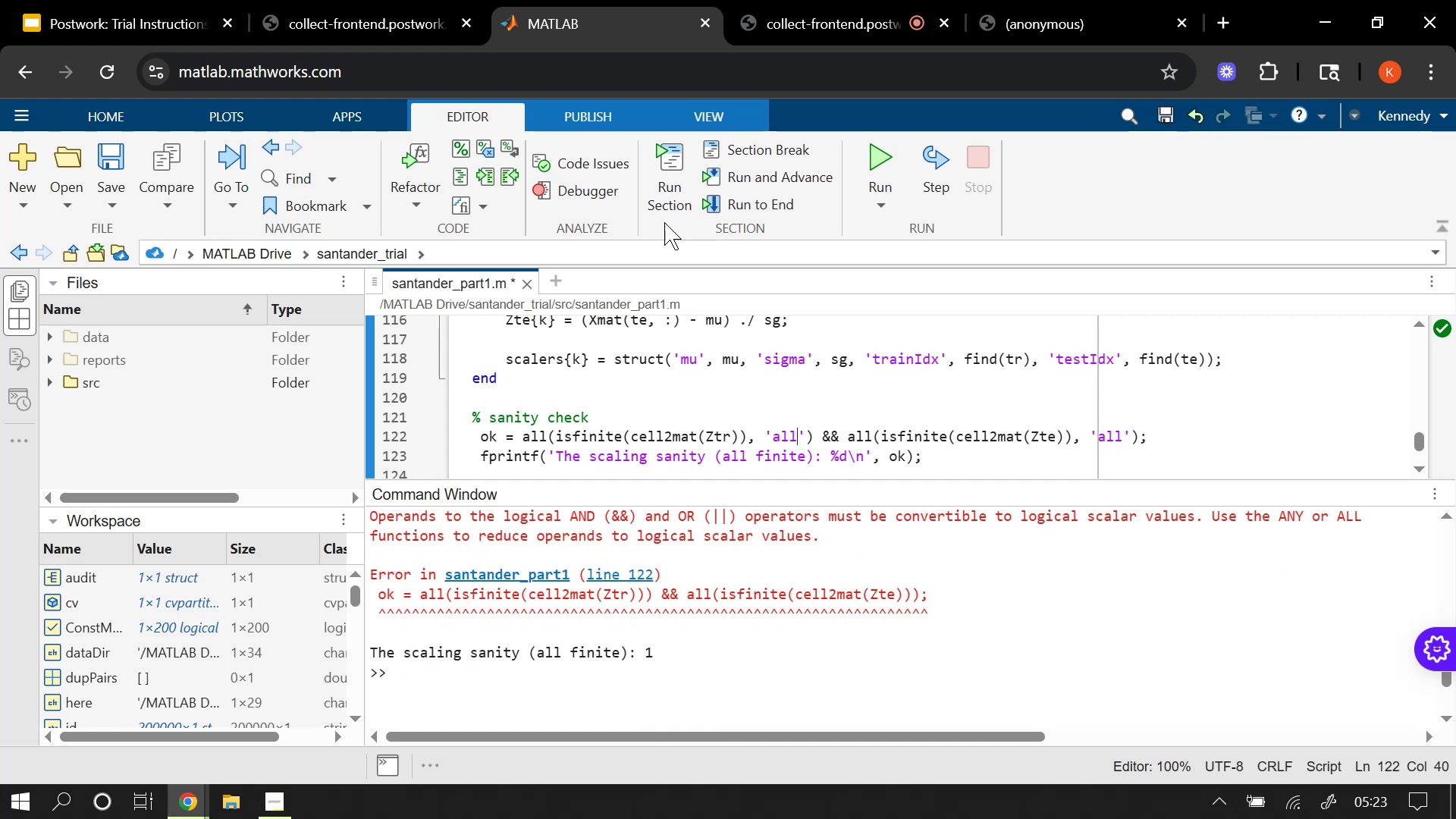 
left_click([657, 188])
 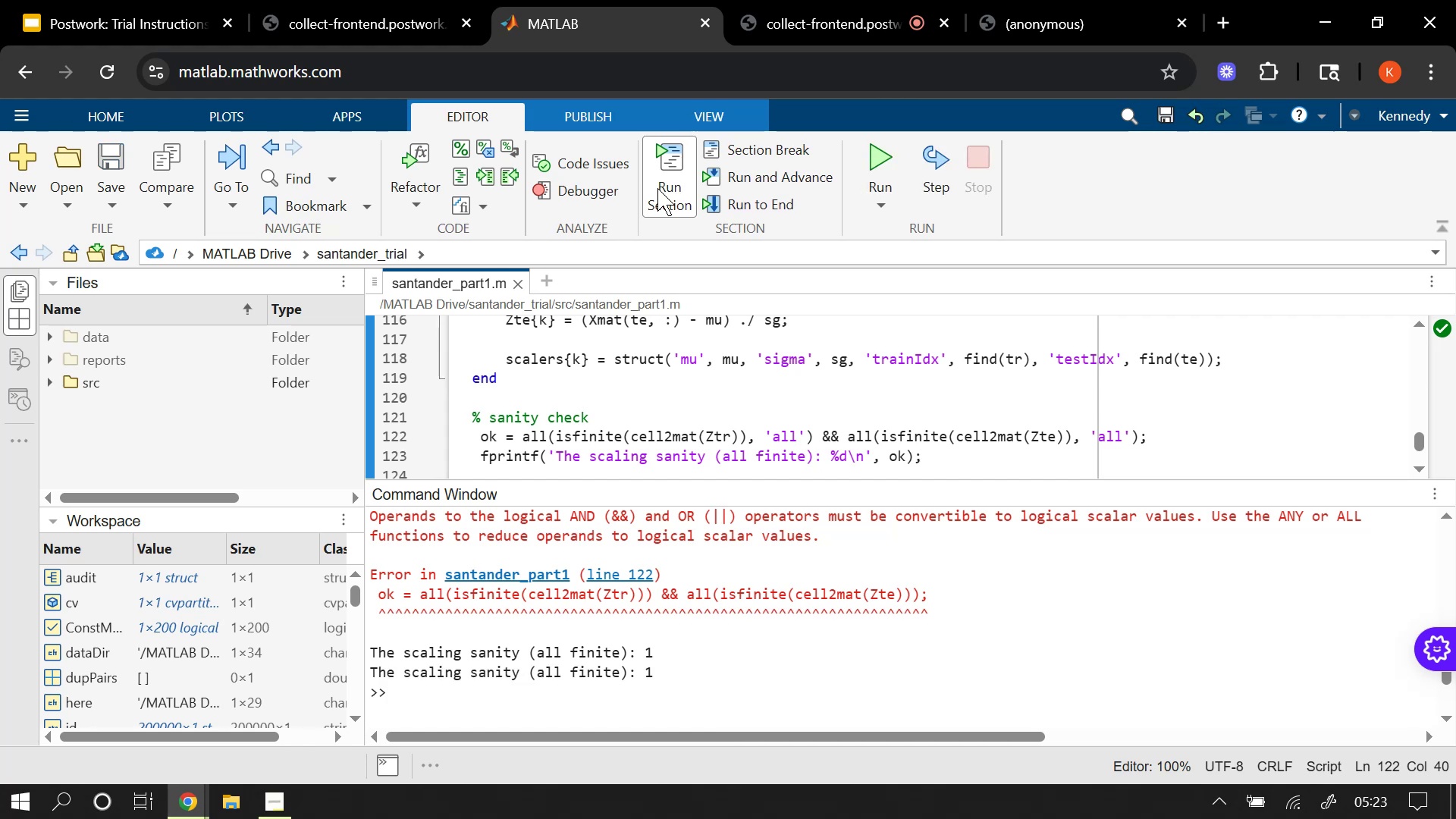 
wait(16.48)
 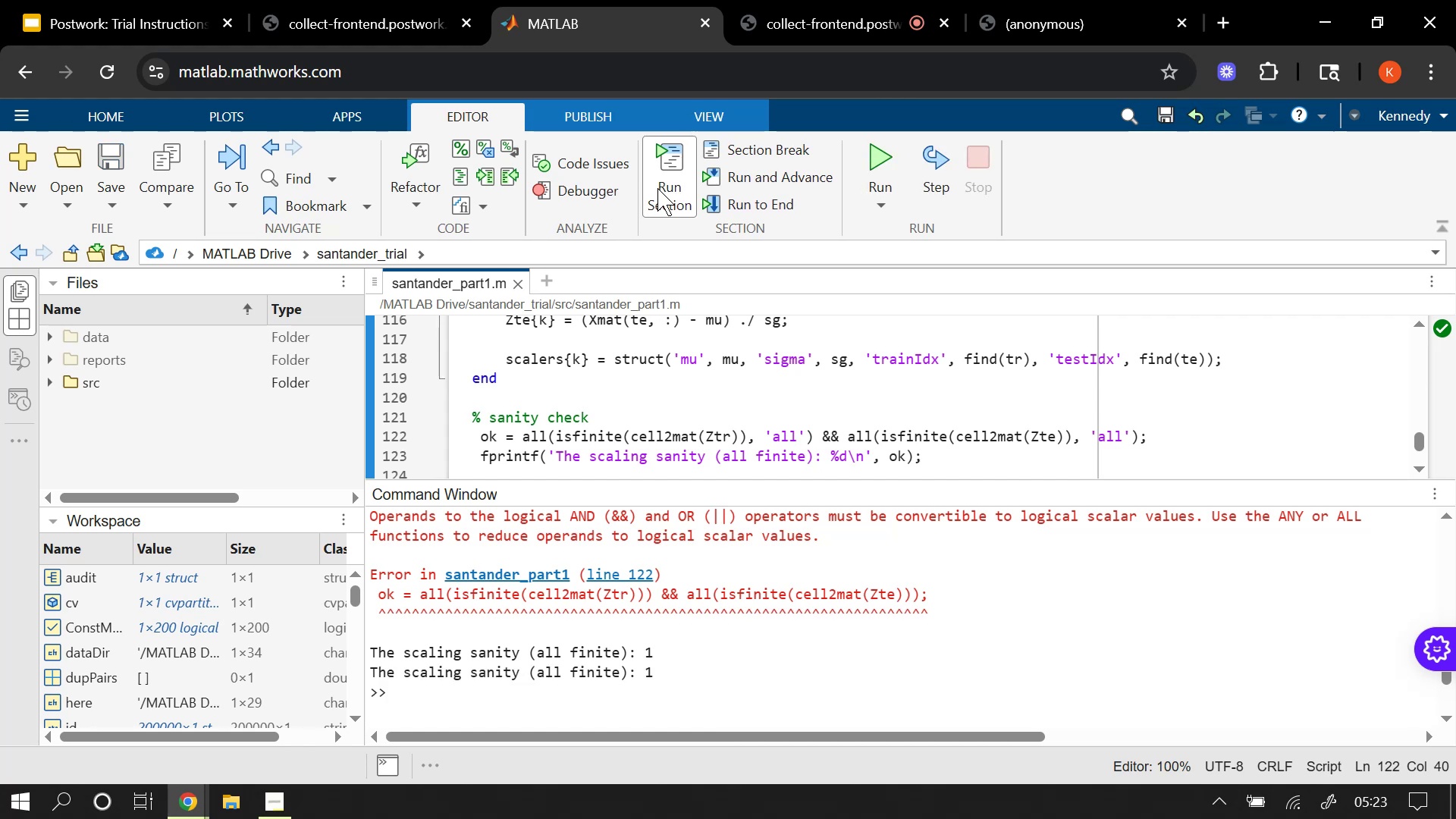 
scroll: coordinate [748, 419], scroll_direction: down, amount: 1.0
 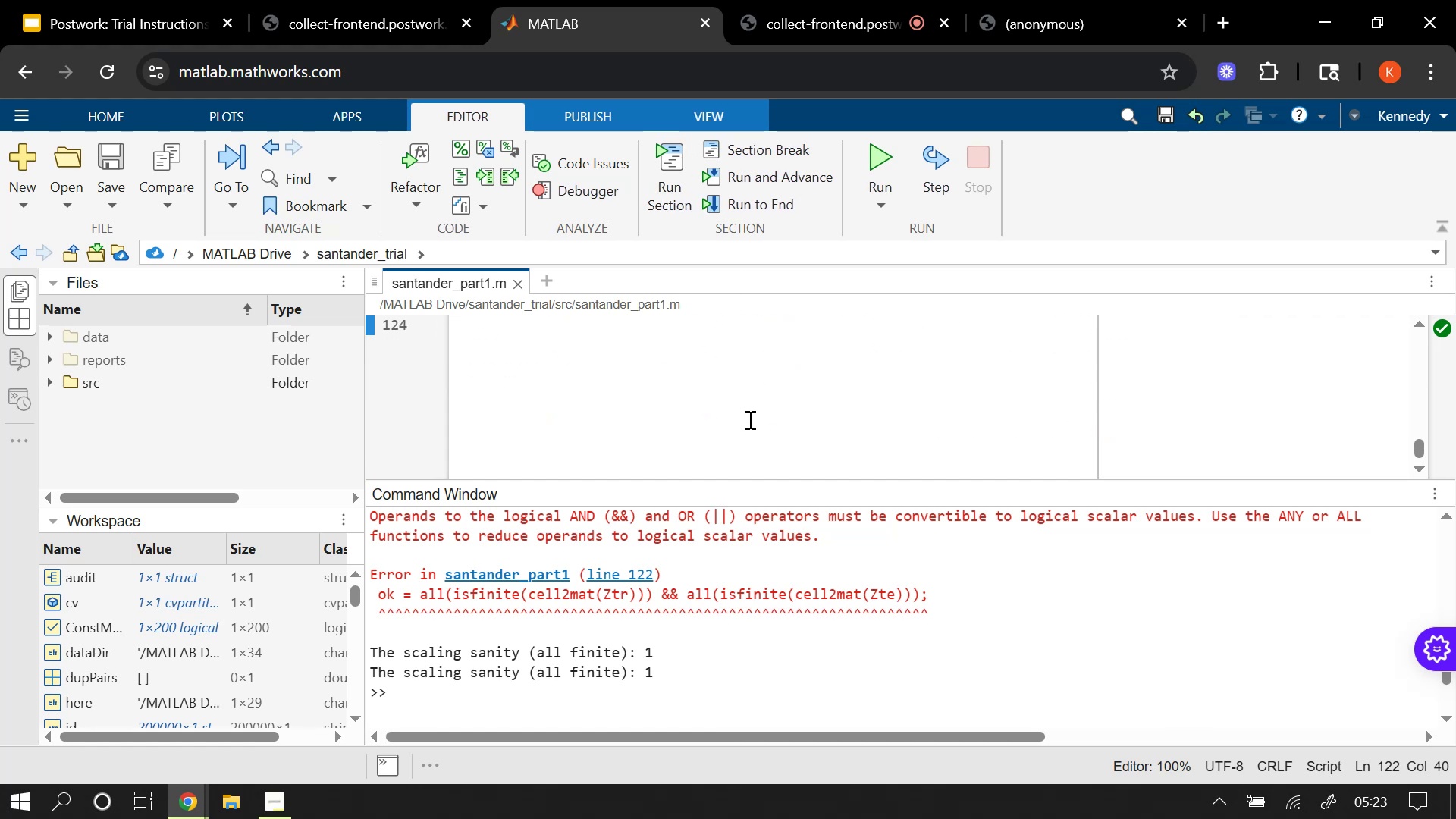 
scroll: coordinate [748, 419], scroll_direction: up, amount: 1.0
 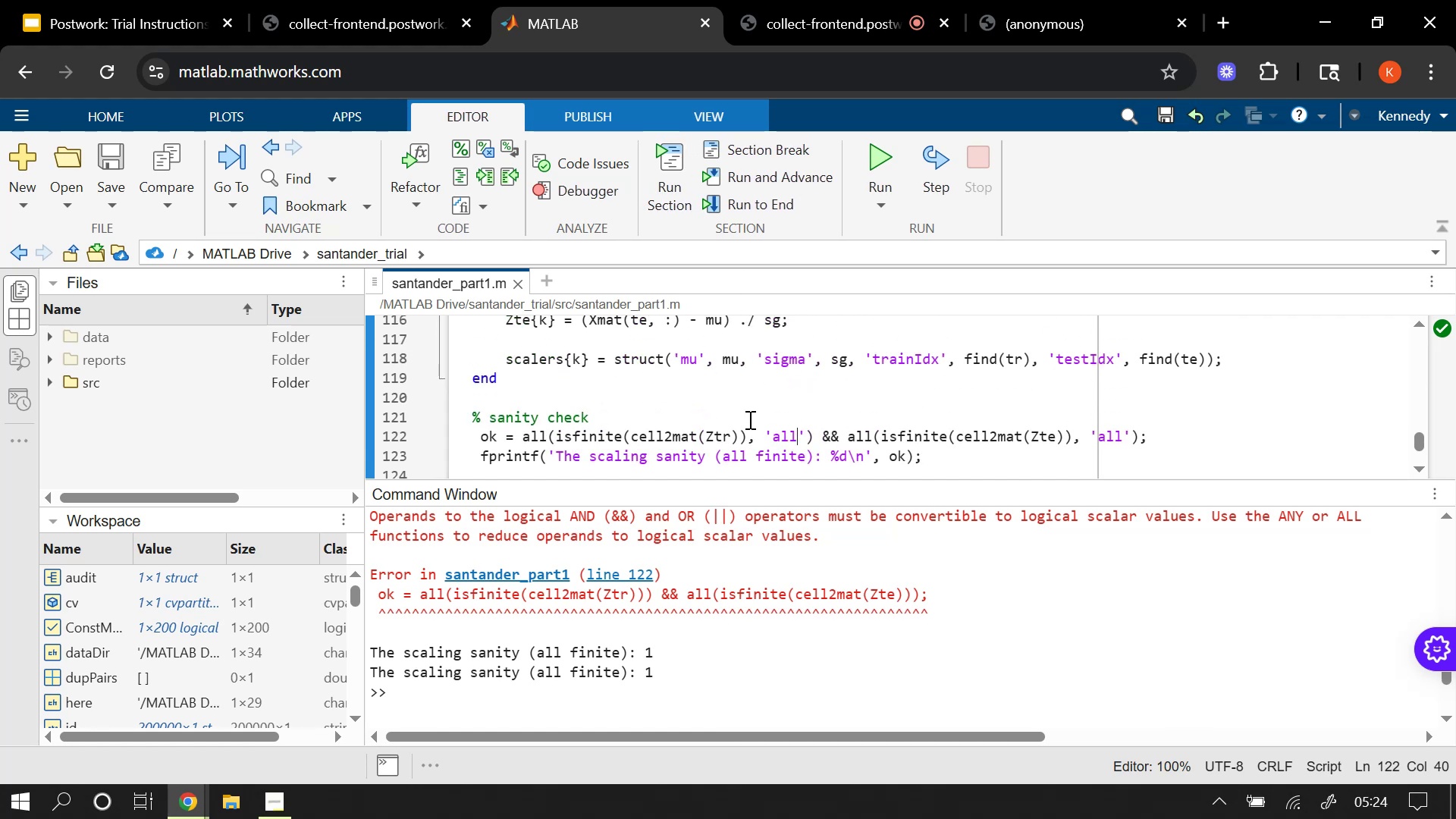 
scroll: coordinate [748, 419], scroll_direction: down, amount: 1.0
 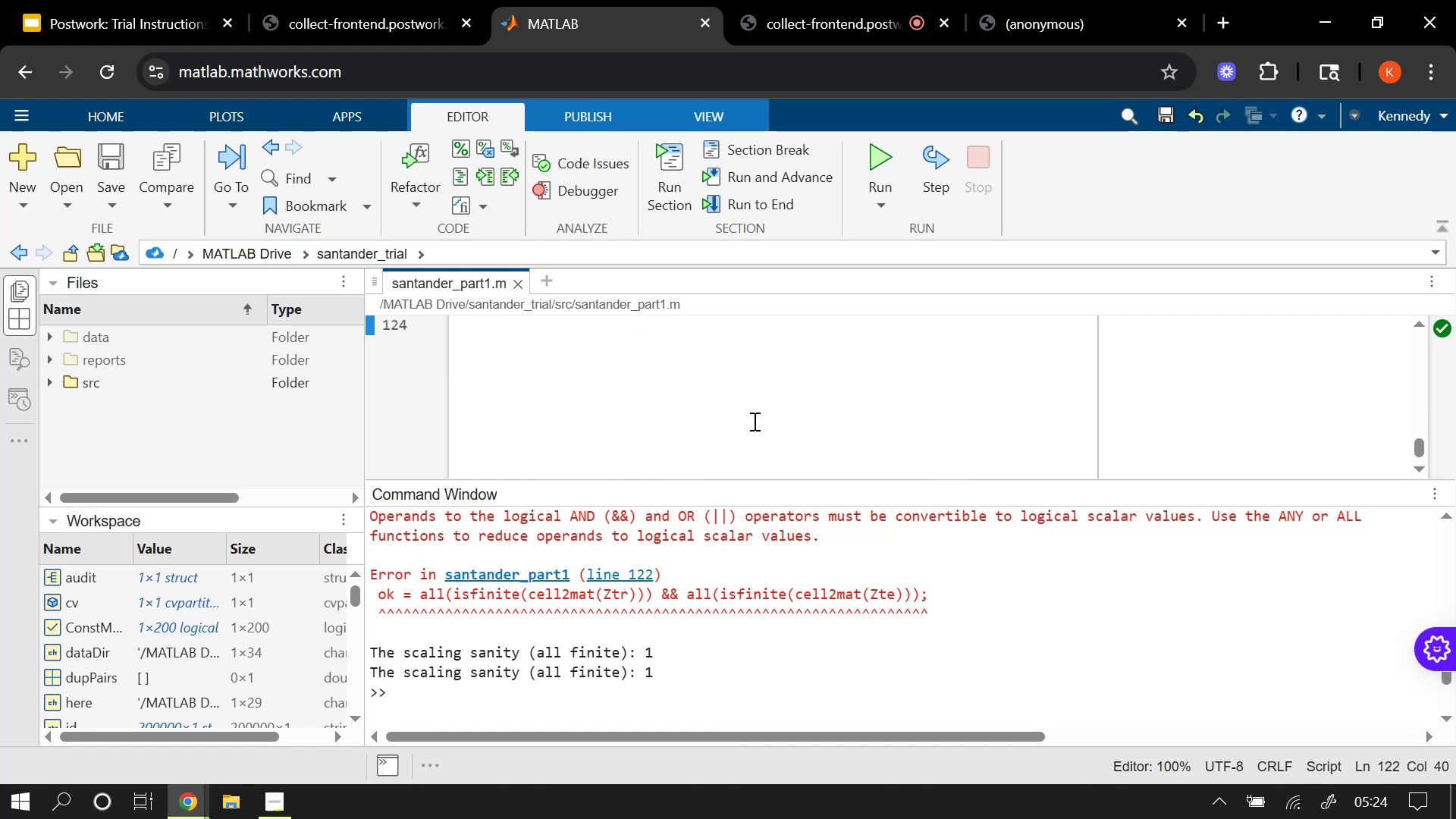 
wait(14.38)
 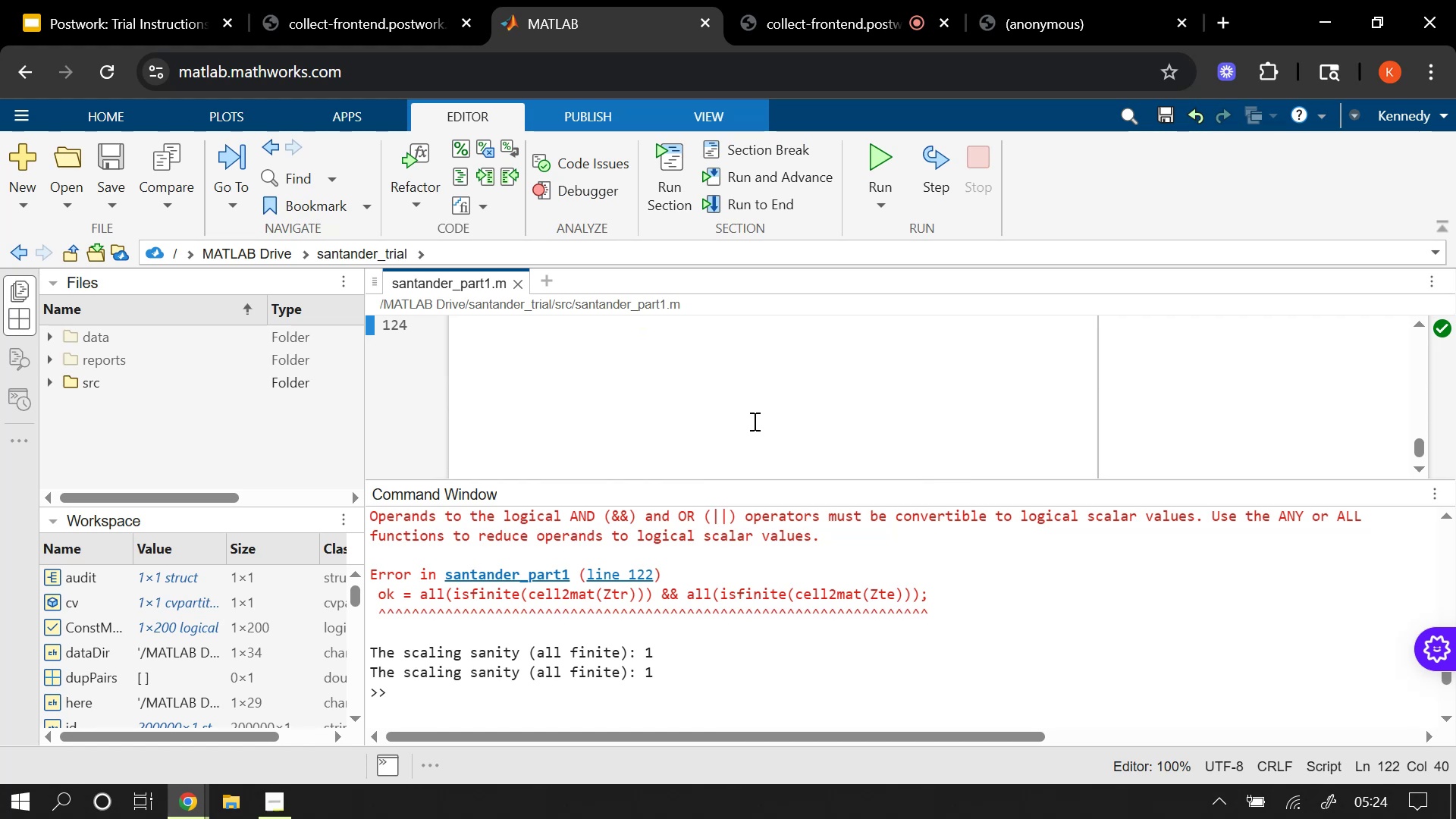 
scroll: coordinate [753, 421], scroll_direction: up, amount: 2.0
 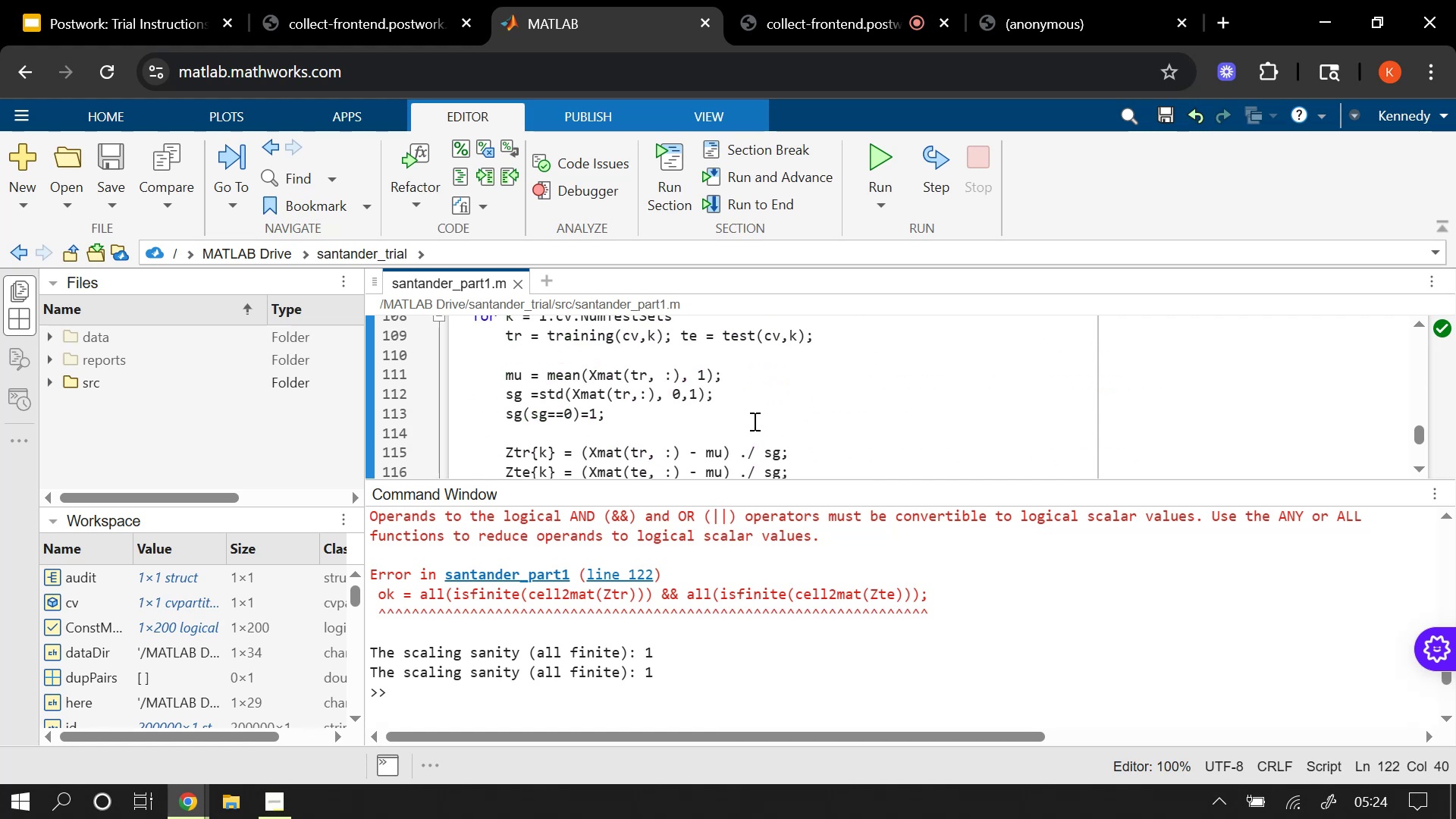 
scroll: coordinate [753, 421], scroll_direction: down, amount: 1.0
 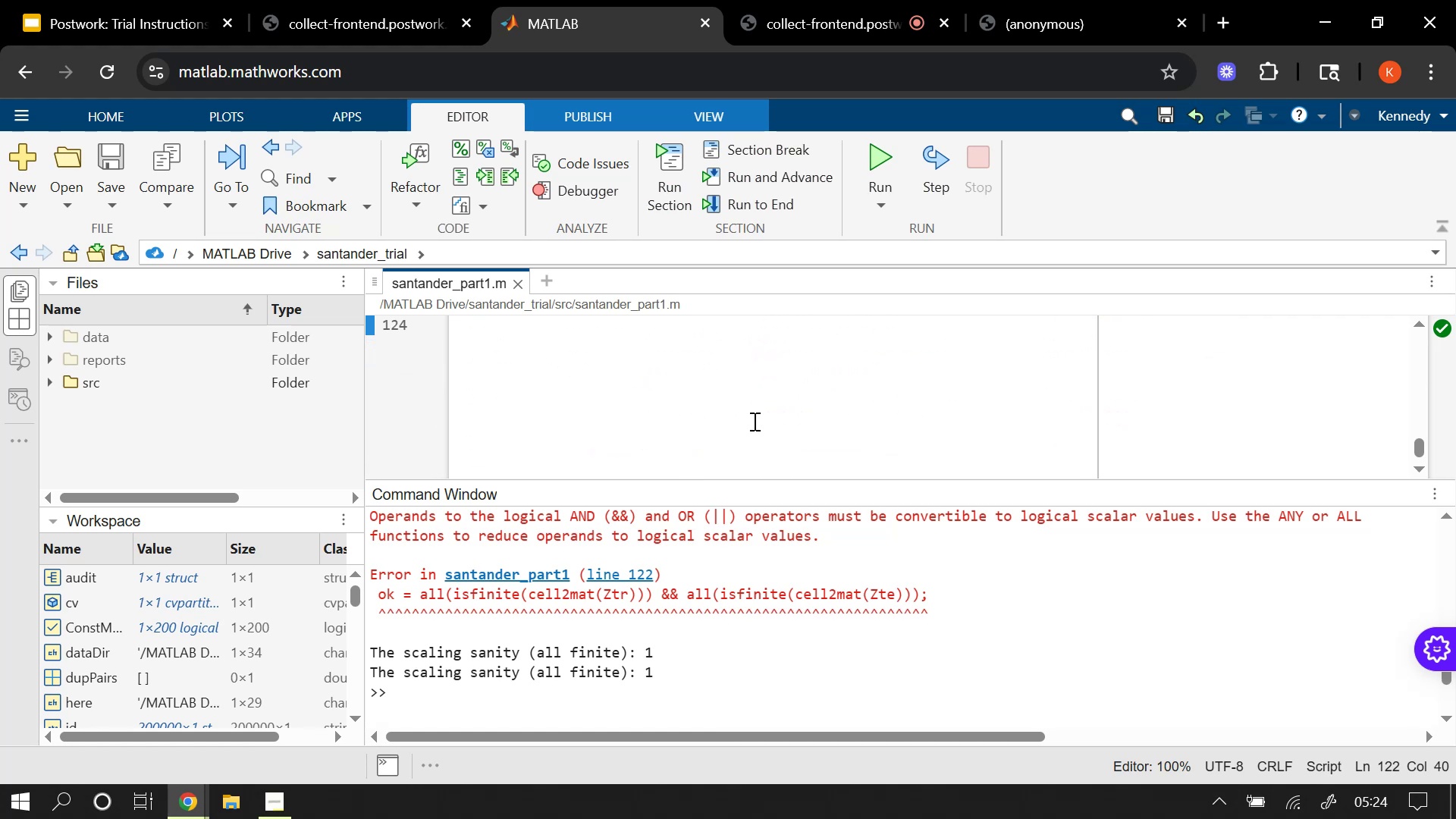 
scroll: coordinate [753, 421], scroll_direction: up, amount: 1.0
 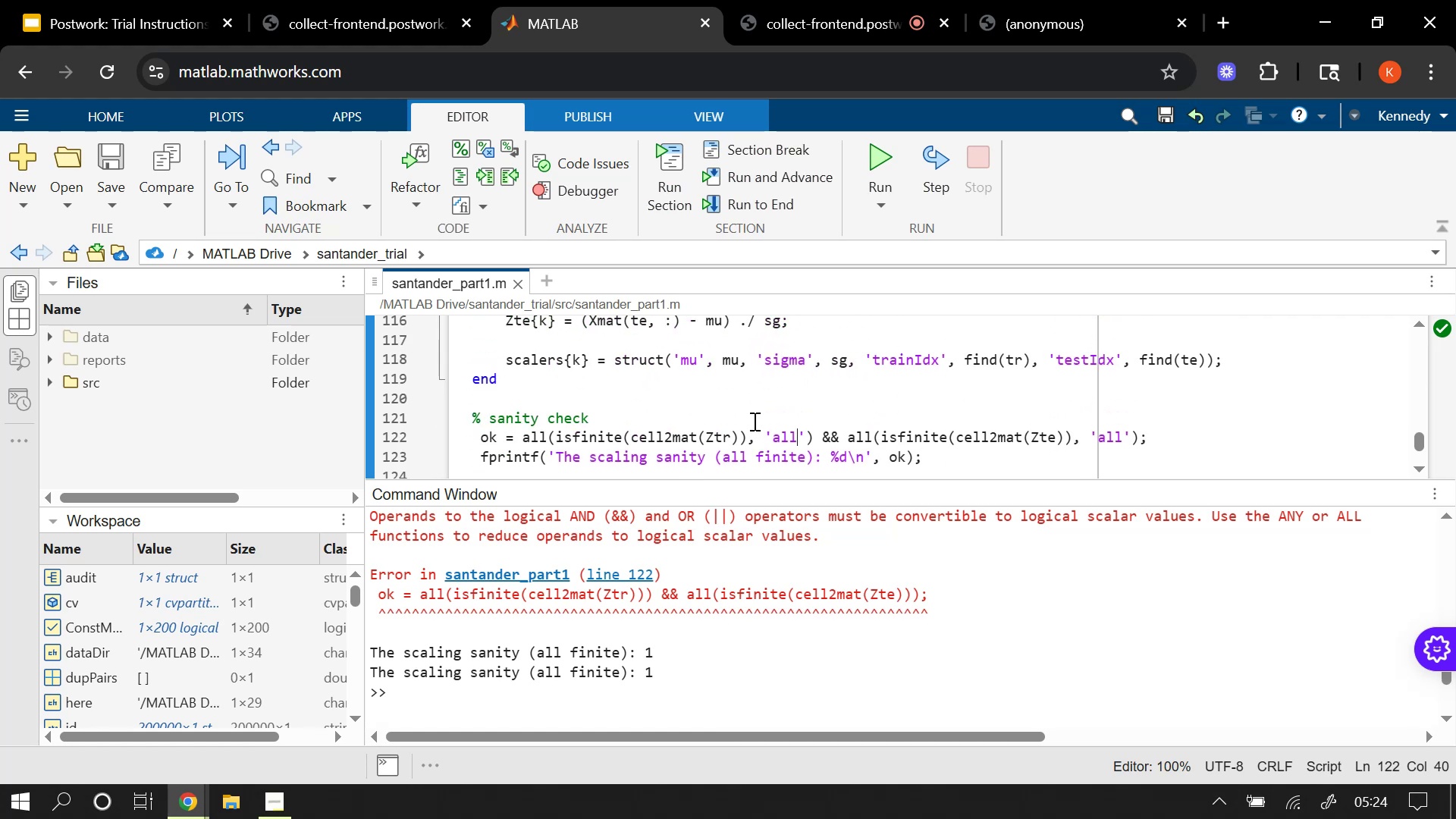 
scroll: coordinate [753, 421], scroll_direction: down, amount: 1.0
 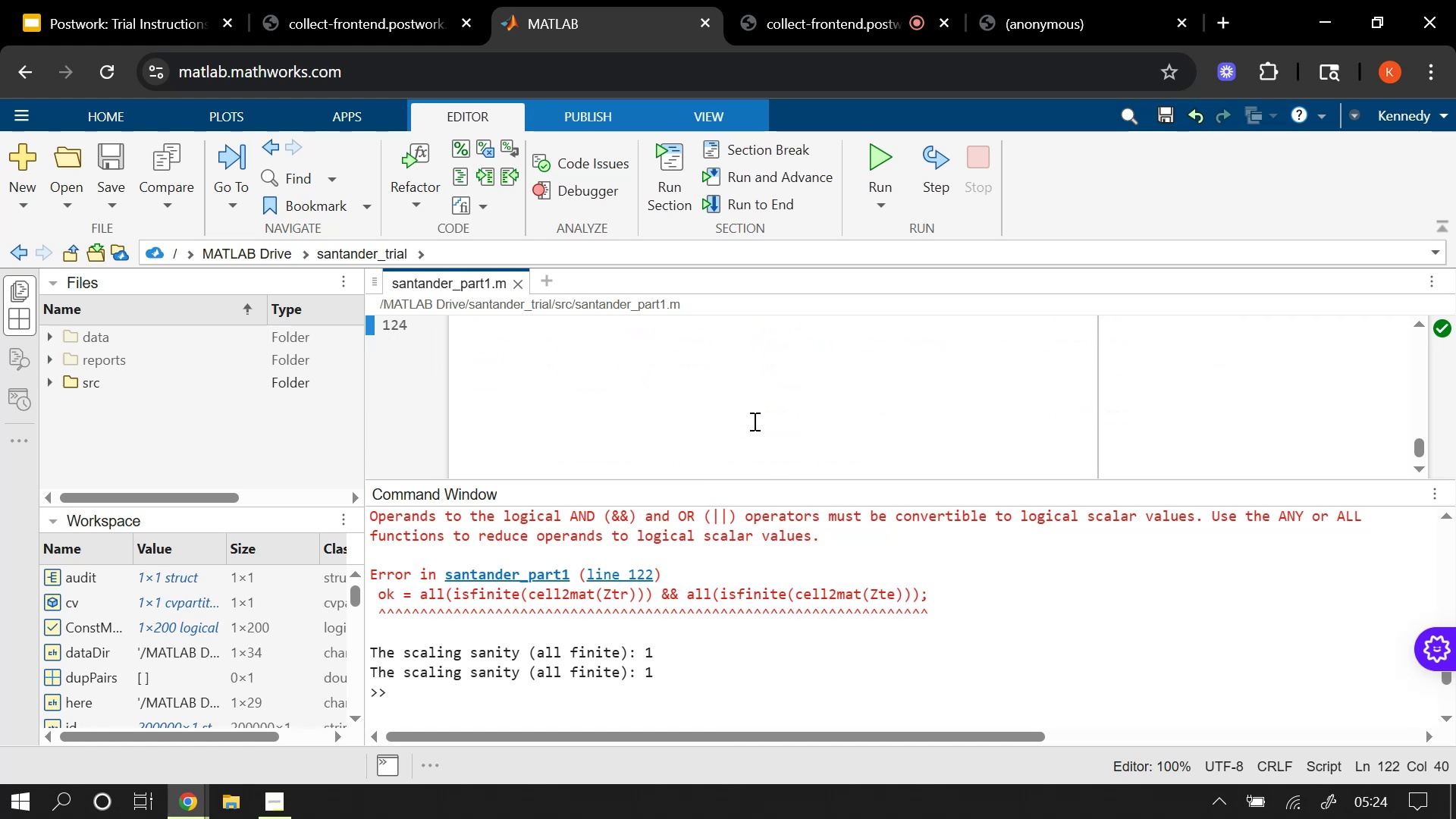 
scroll: coordinate [753, 421], scroll_direction: up, amount: 1.0
 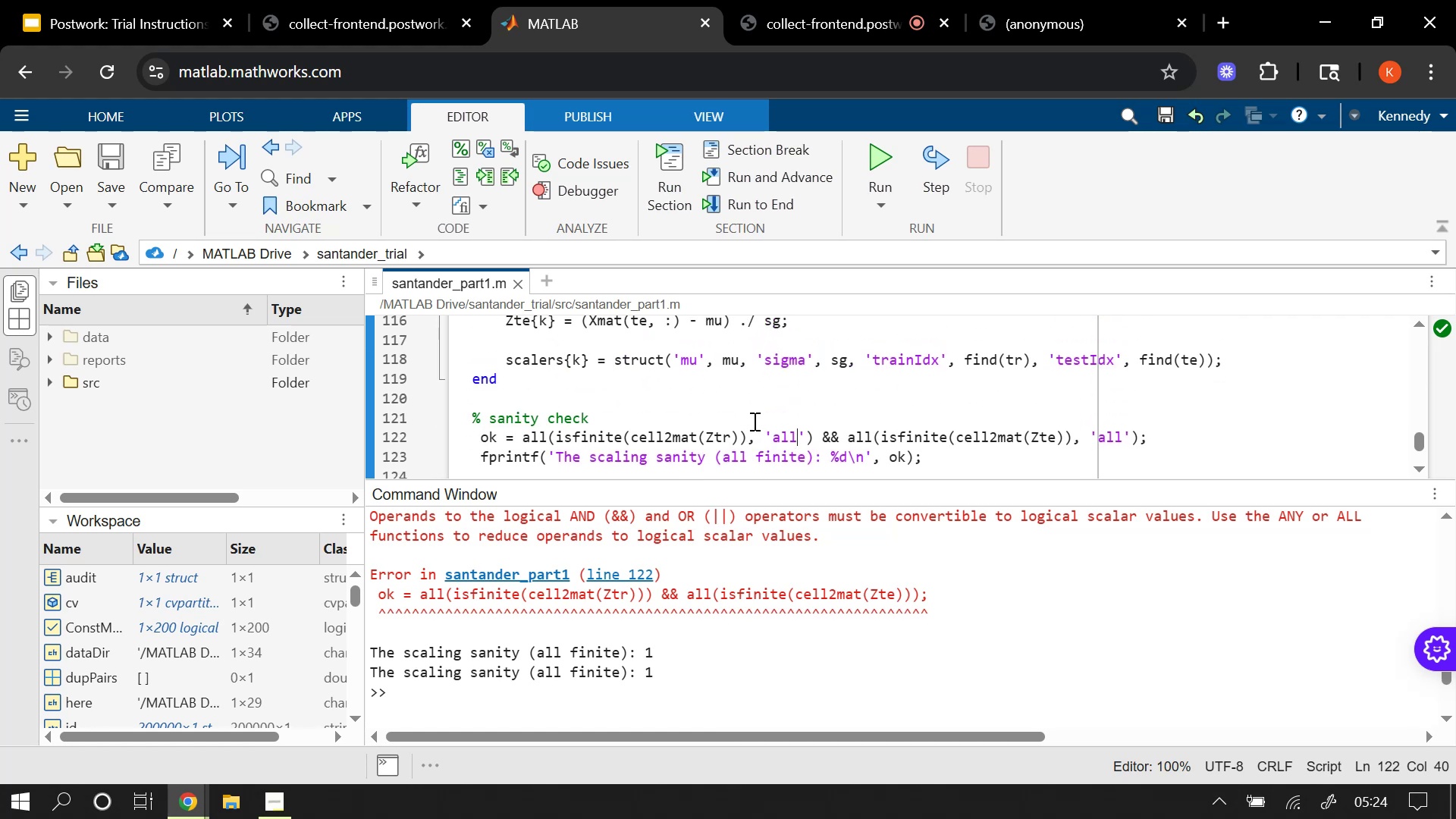 
scroll: coordinate [753, 421], scroll_direction: down, amount: 1.0
 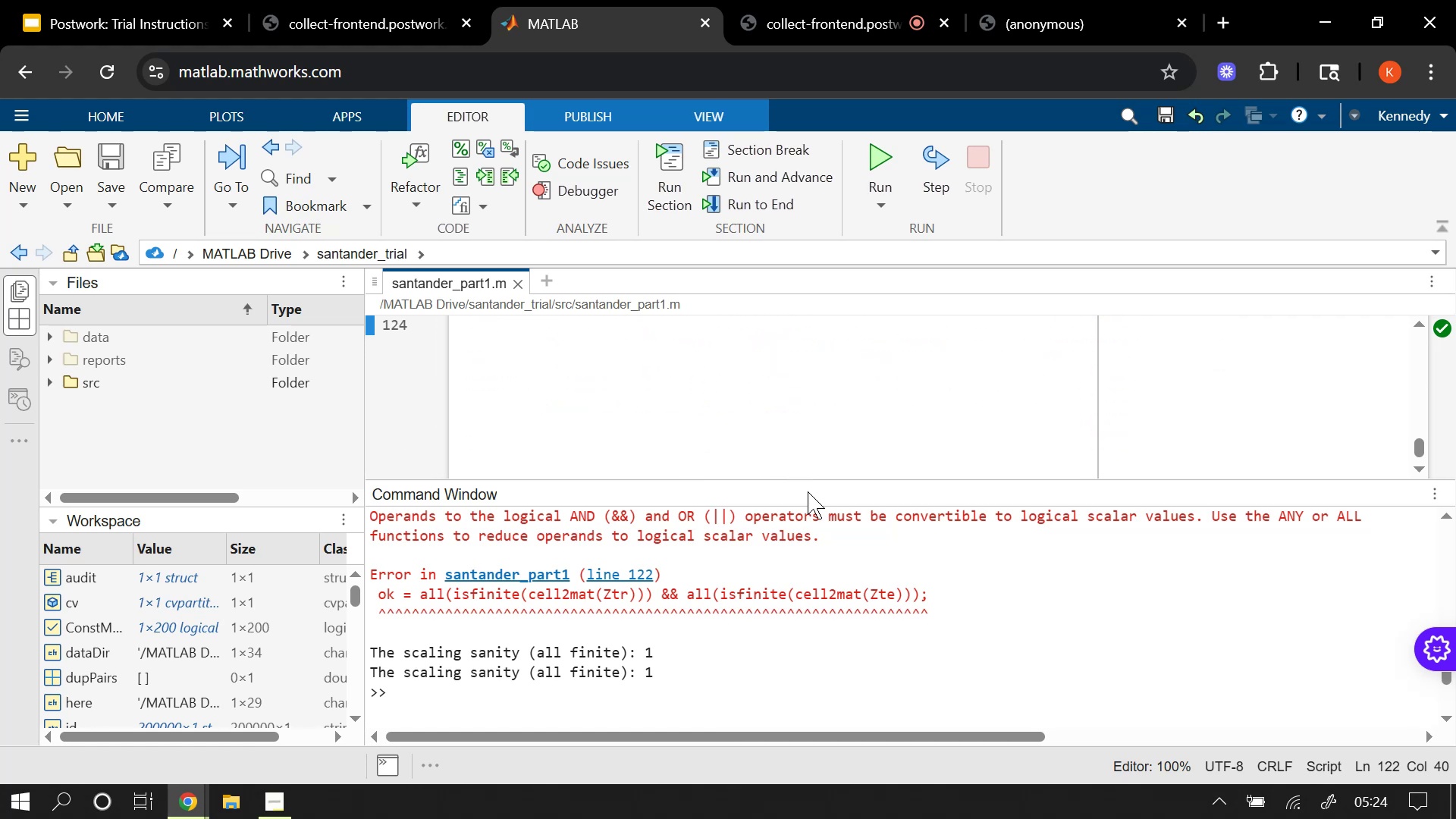 
left_click_drag(start_coordinate=[808, 480], to_coordinate=[788, 651])
 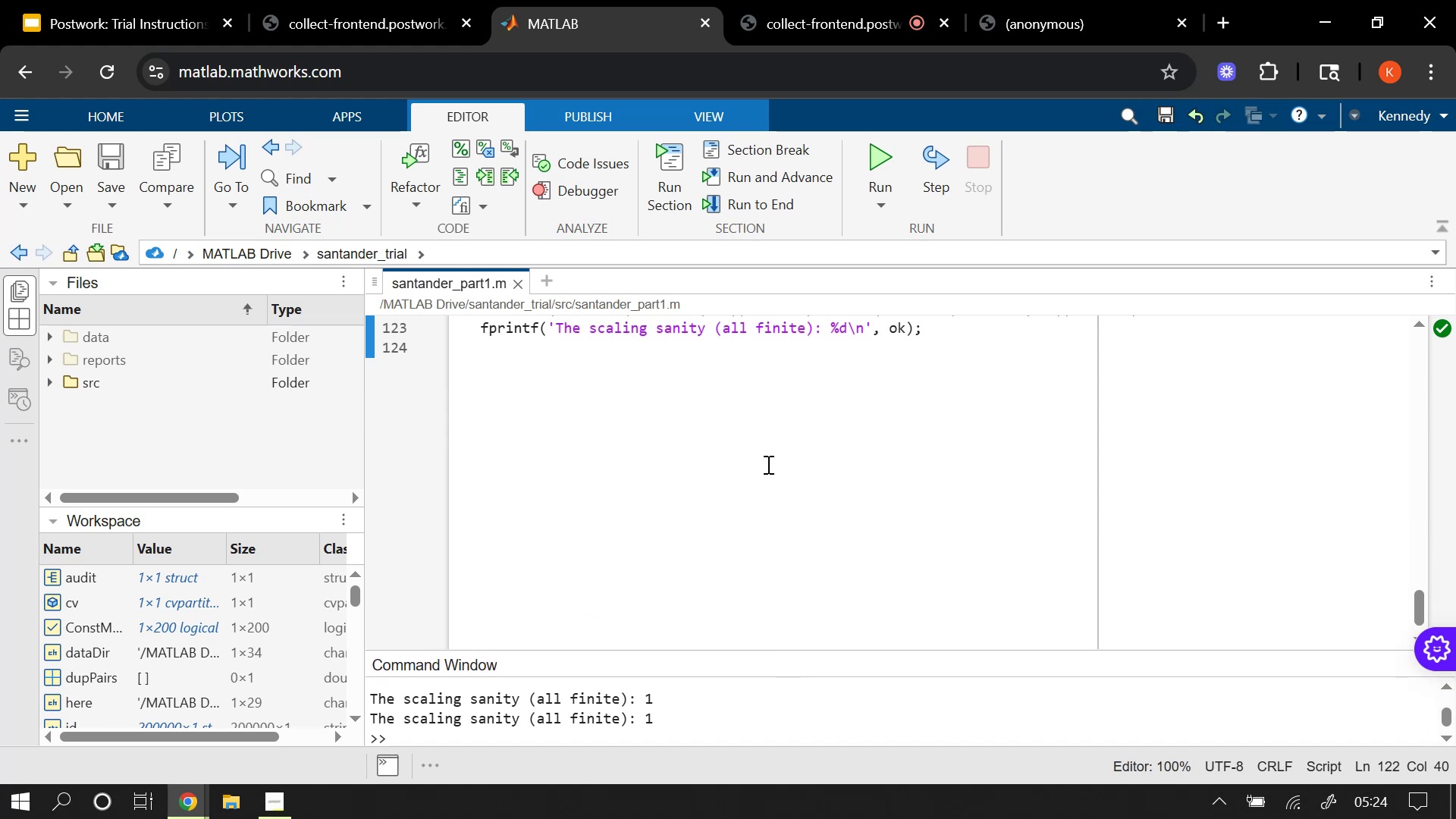 
scroll: coordinate [767, 464], scroll_direction: up, amount: 1.0
 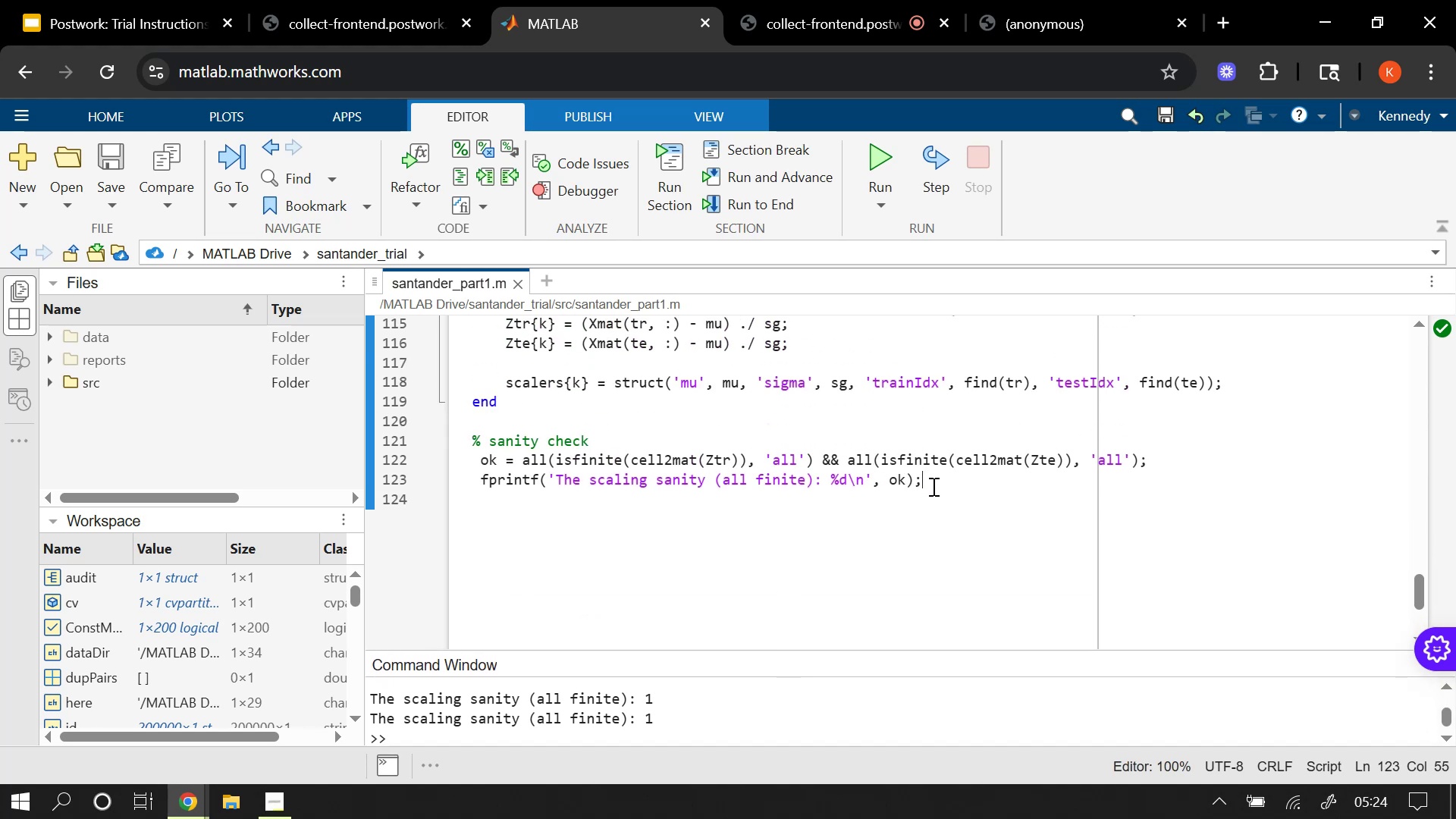 
key(Enter)
 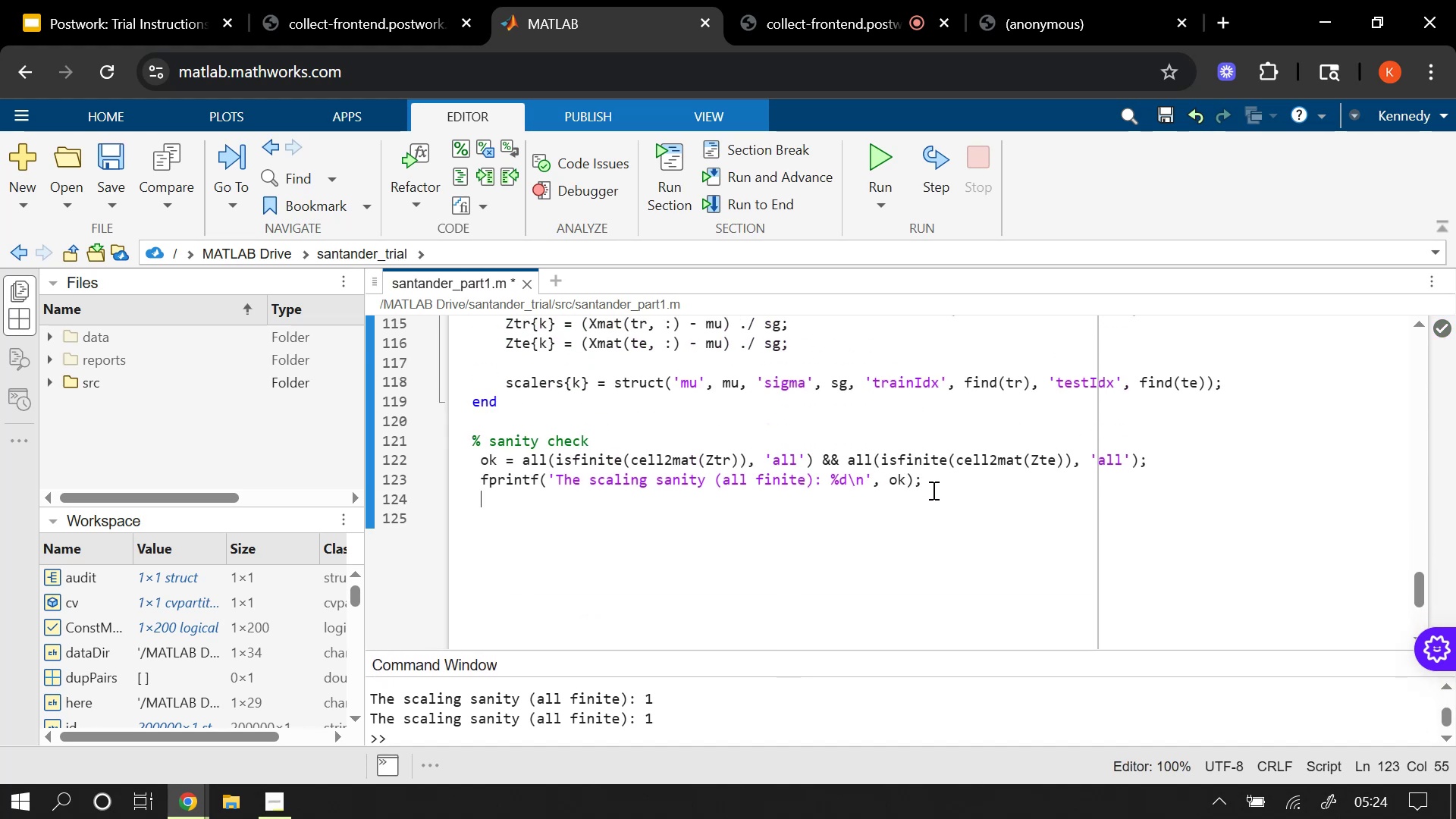 
key(Enter)
 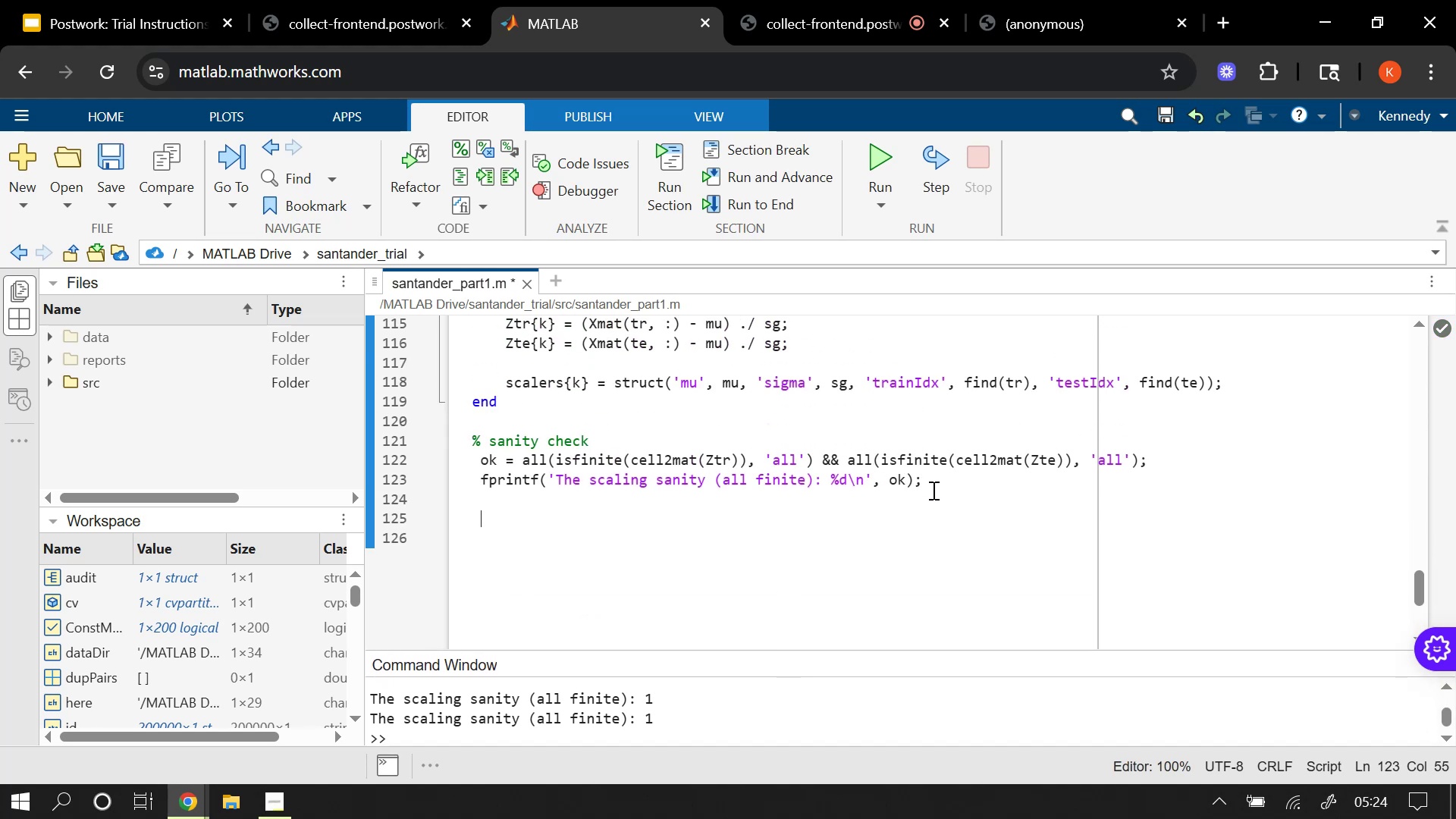 
key(Enter)
 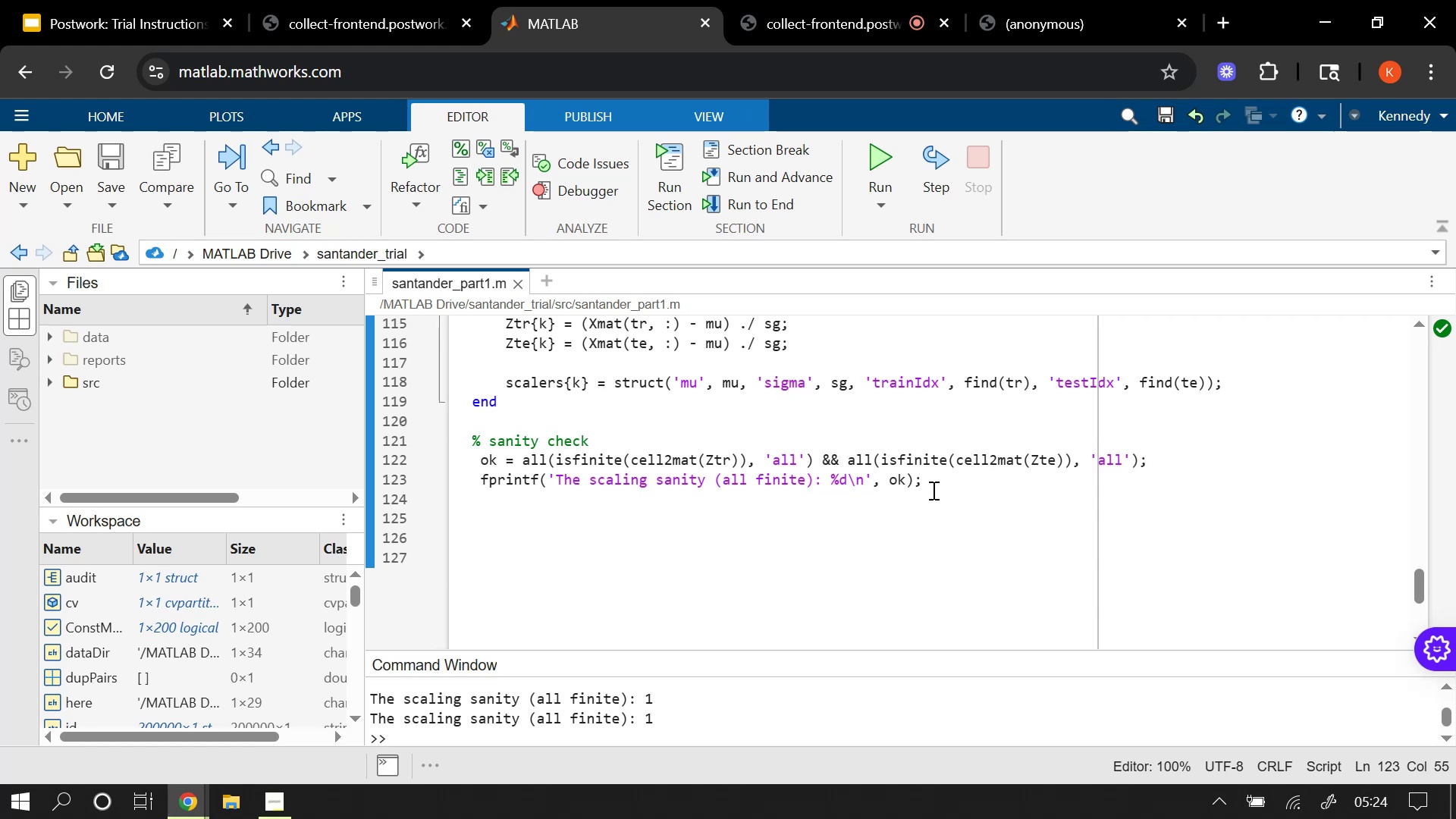 
wait(32.6)
 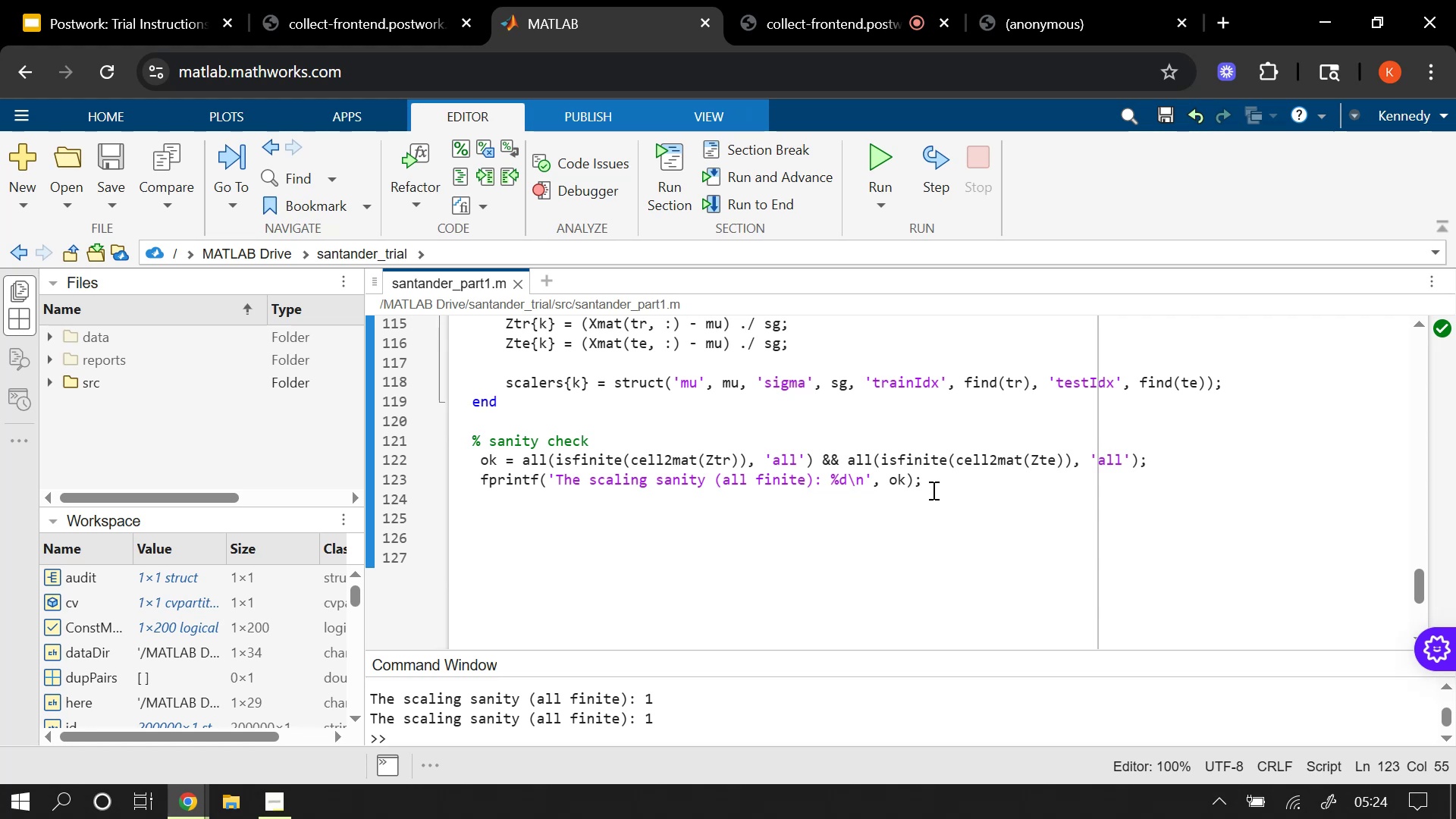 
left_click([850, 0])
 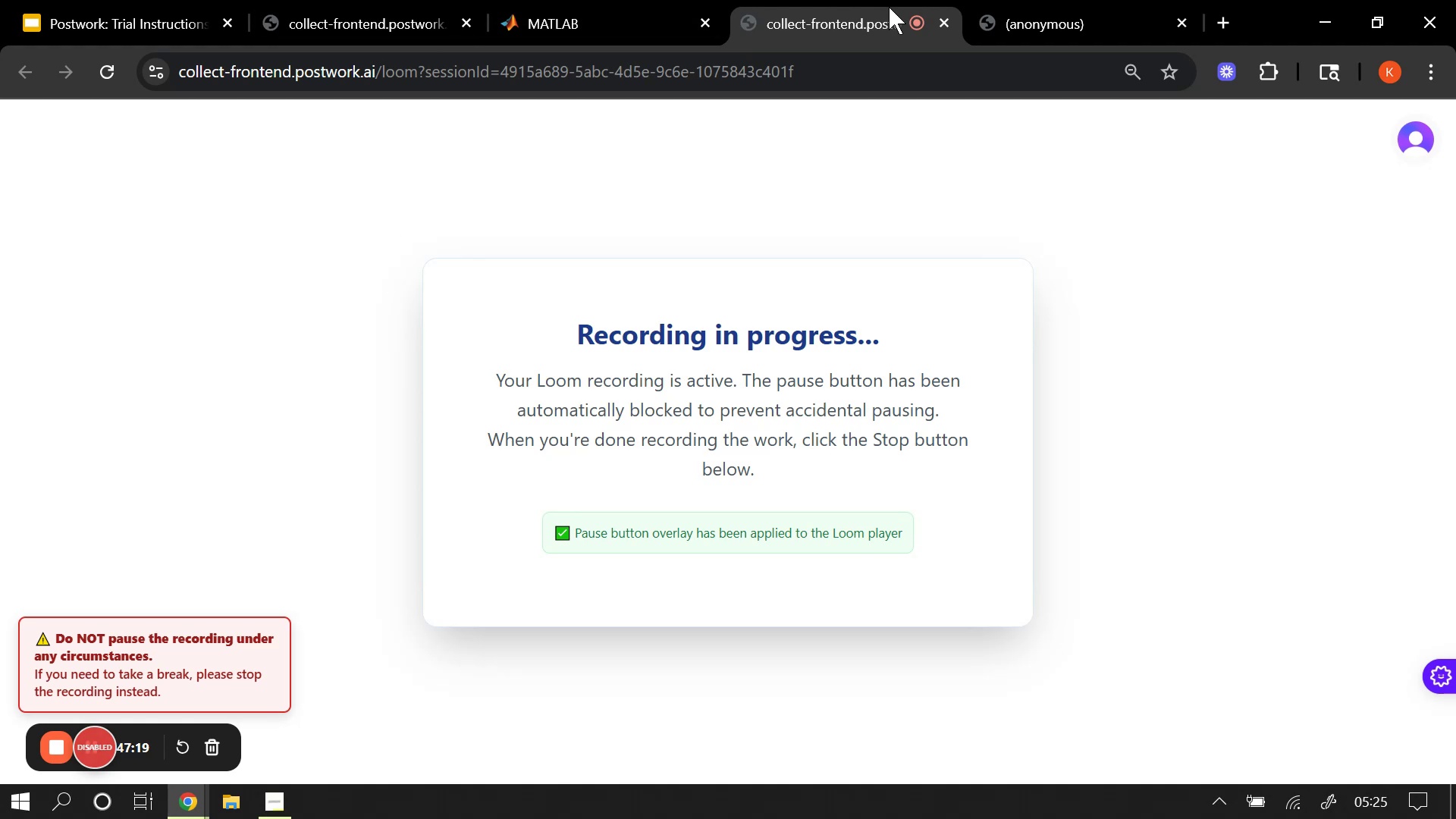 
left_click([566, 0])
 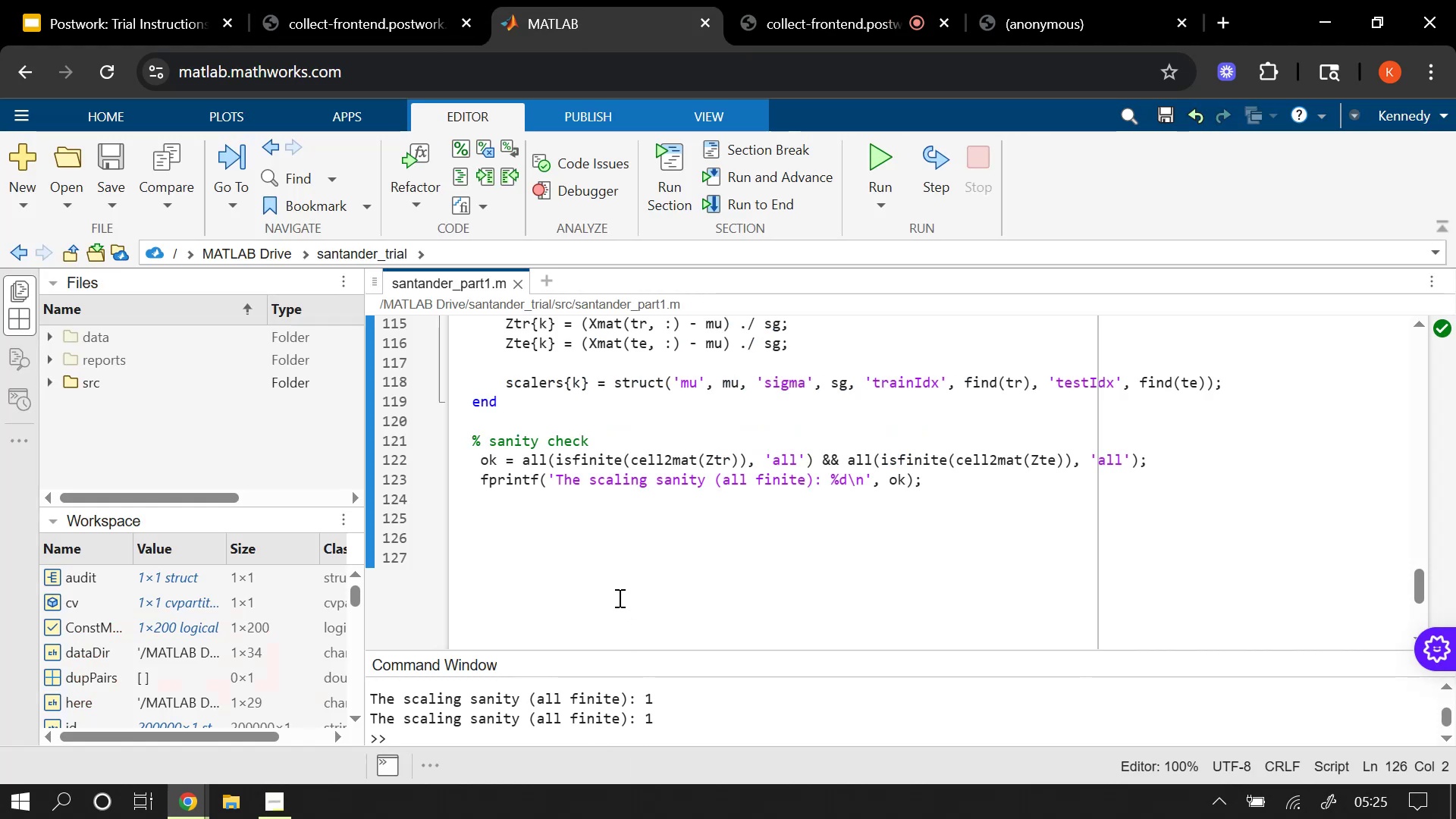 
wait(6.45)
 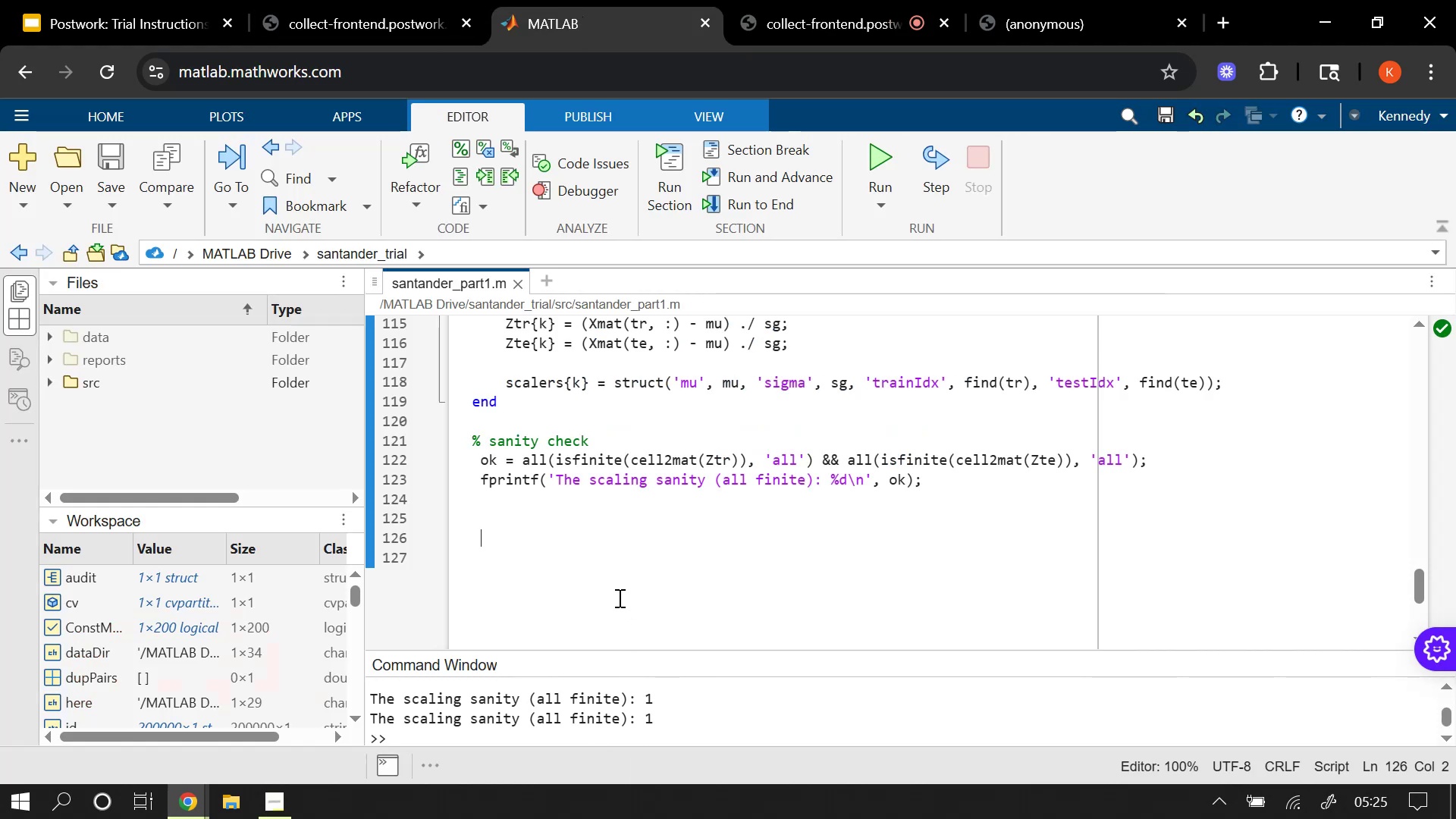 
type(%% Write summary log)
 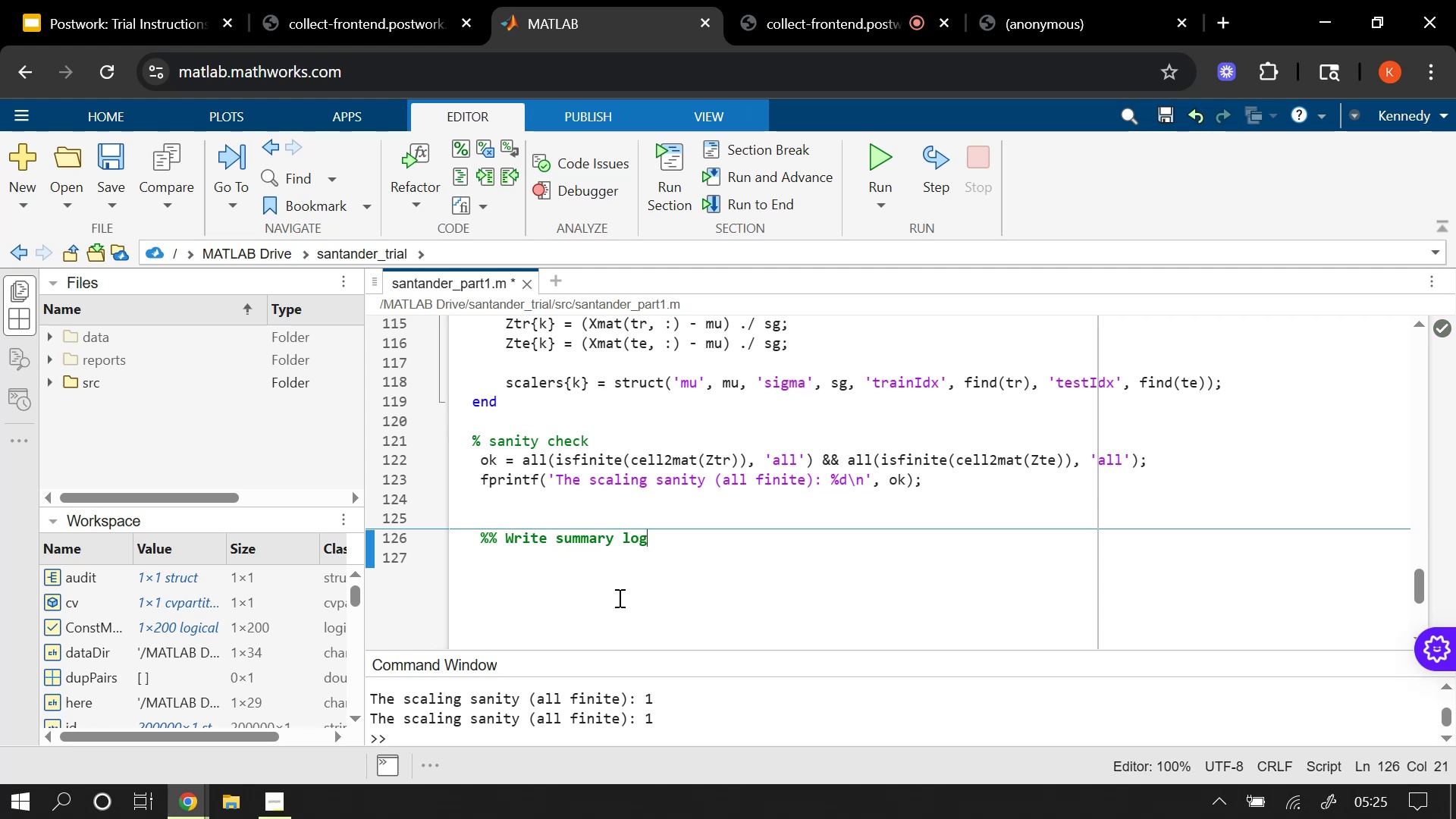 
key(Enter)
 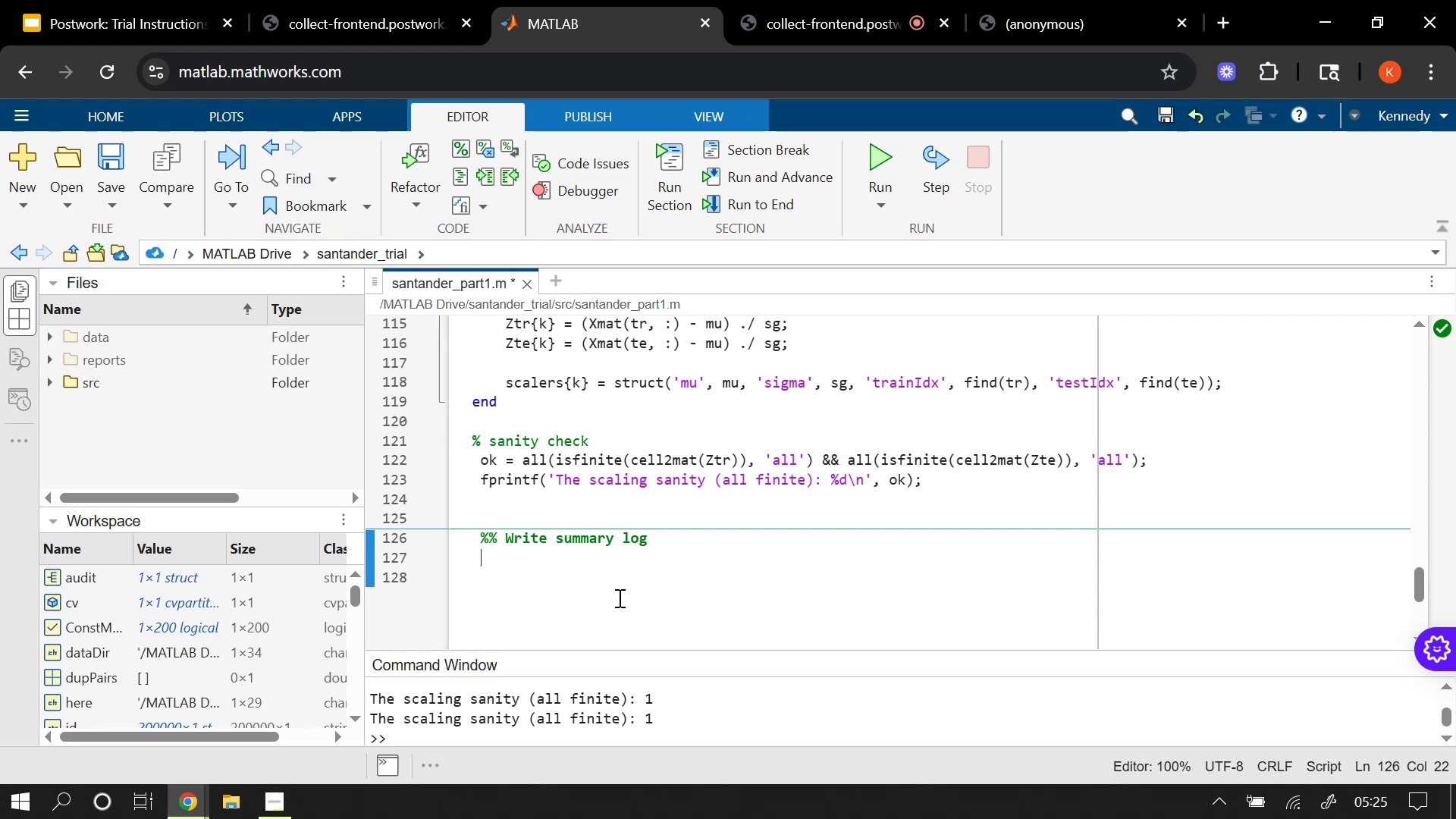 
type(logTxt = fullfile(reportDir, ')
 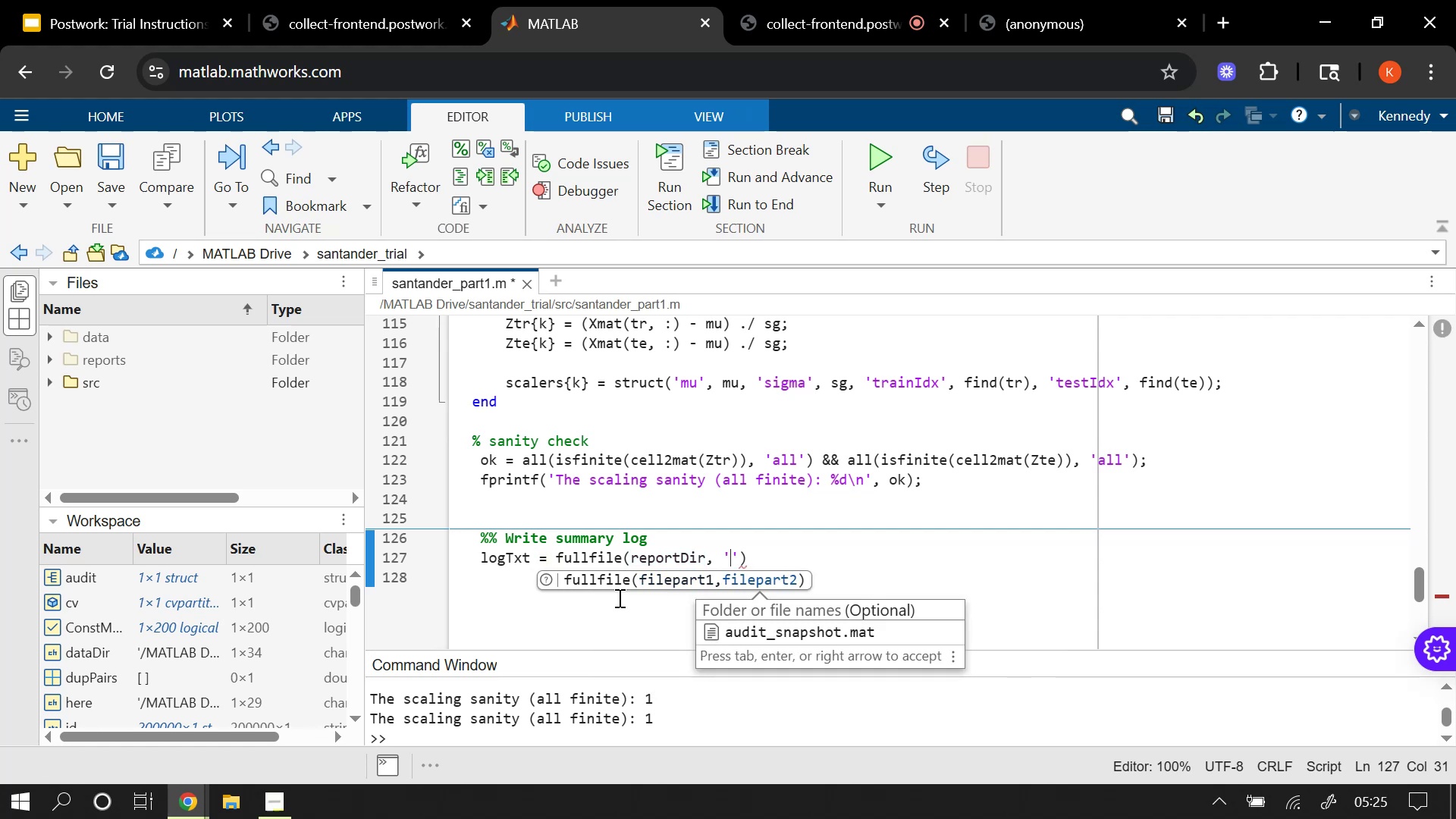 
wait(6.06)
 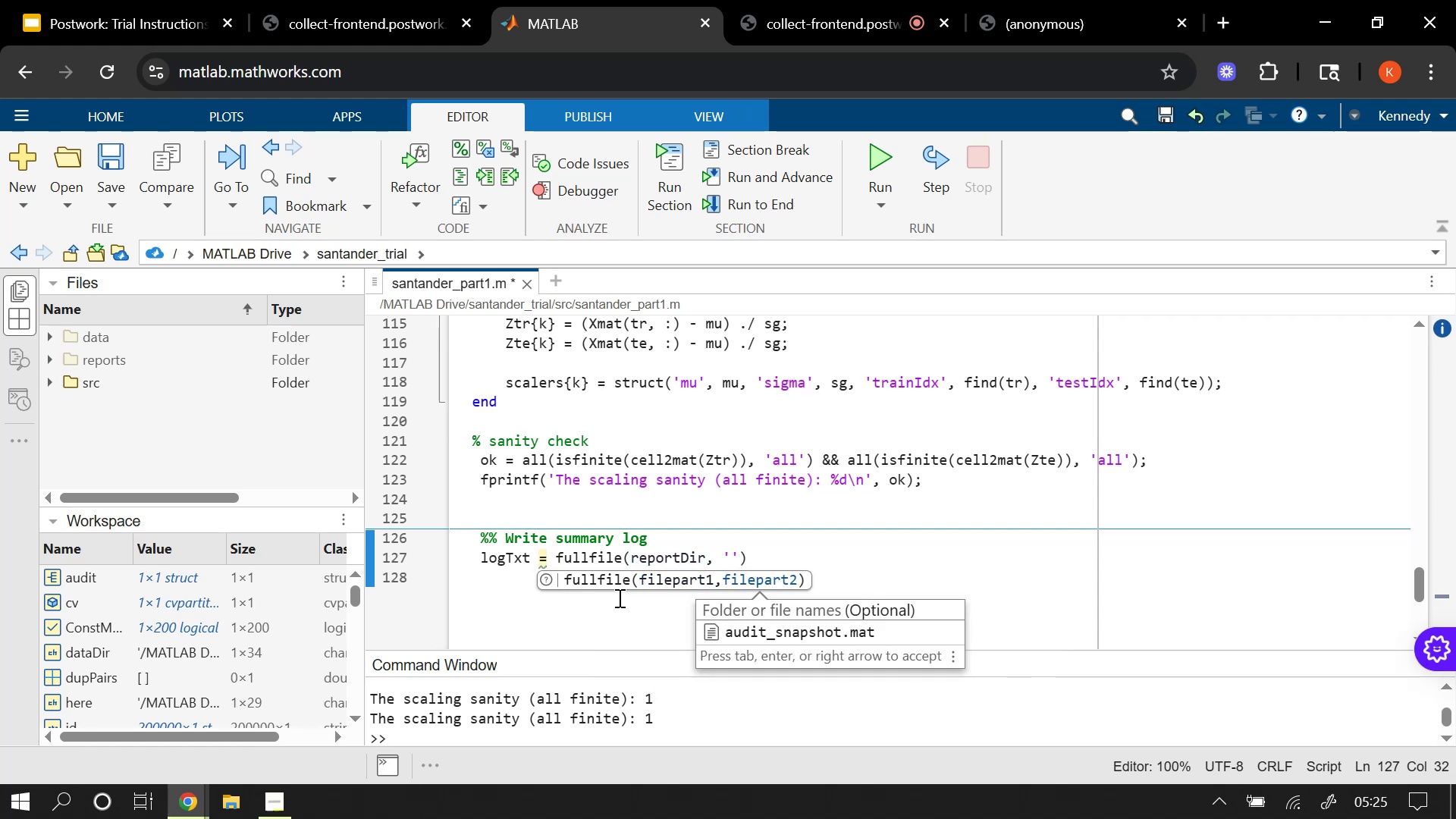 
type(part1_summary.txt)
 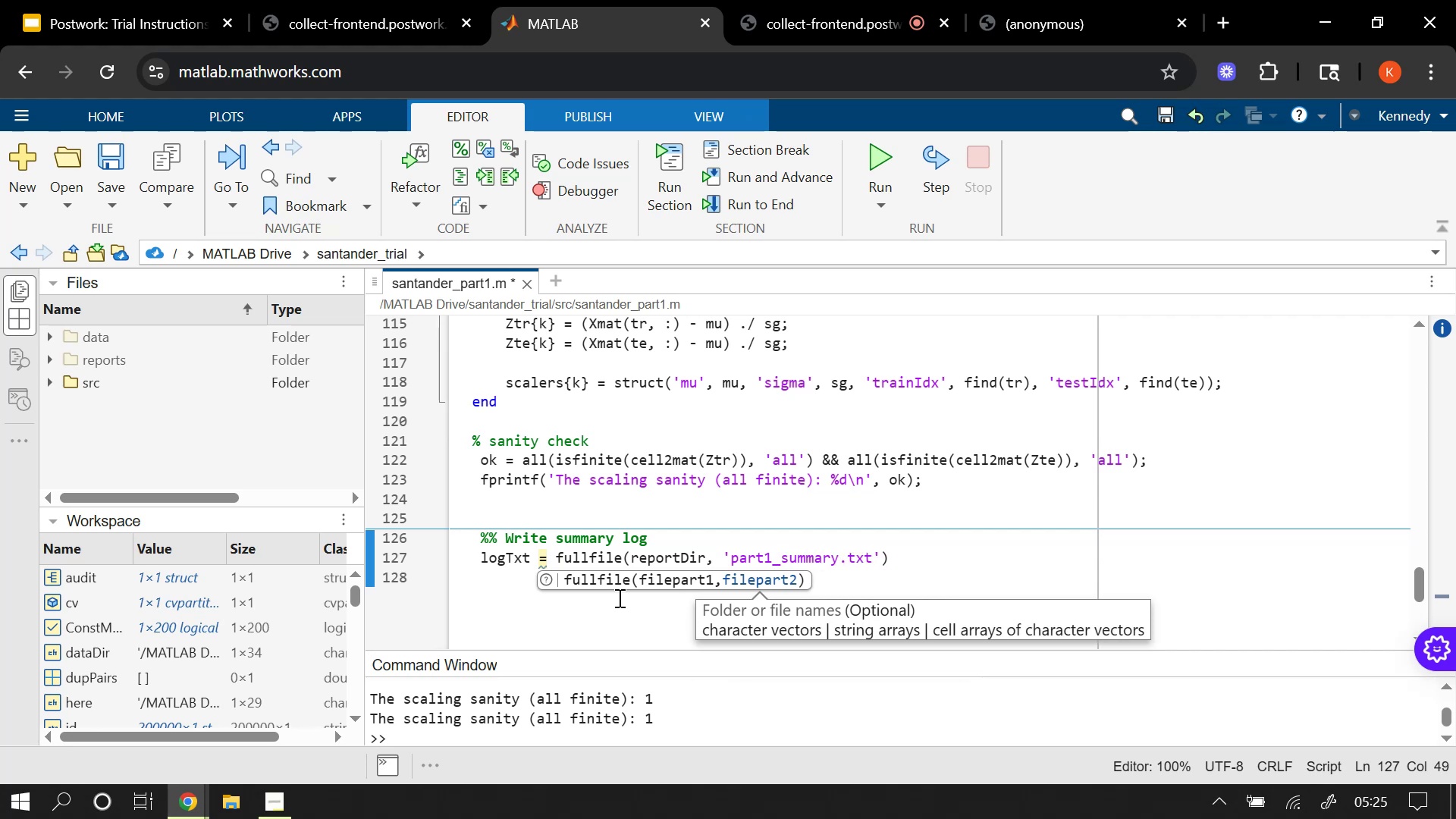 
key(ArrowRight)
 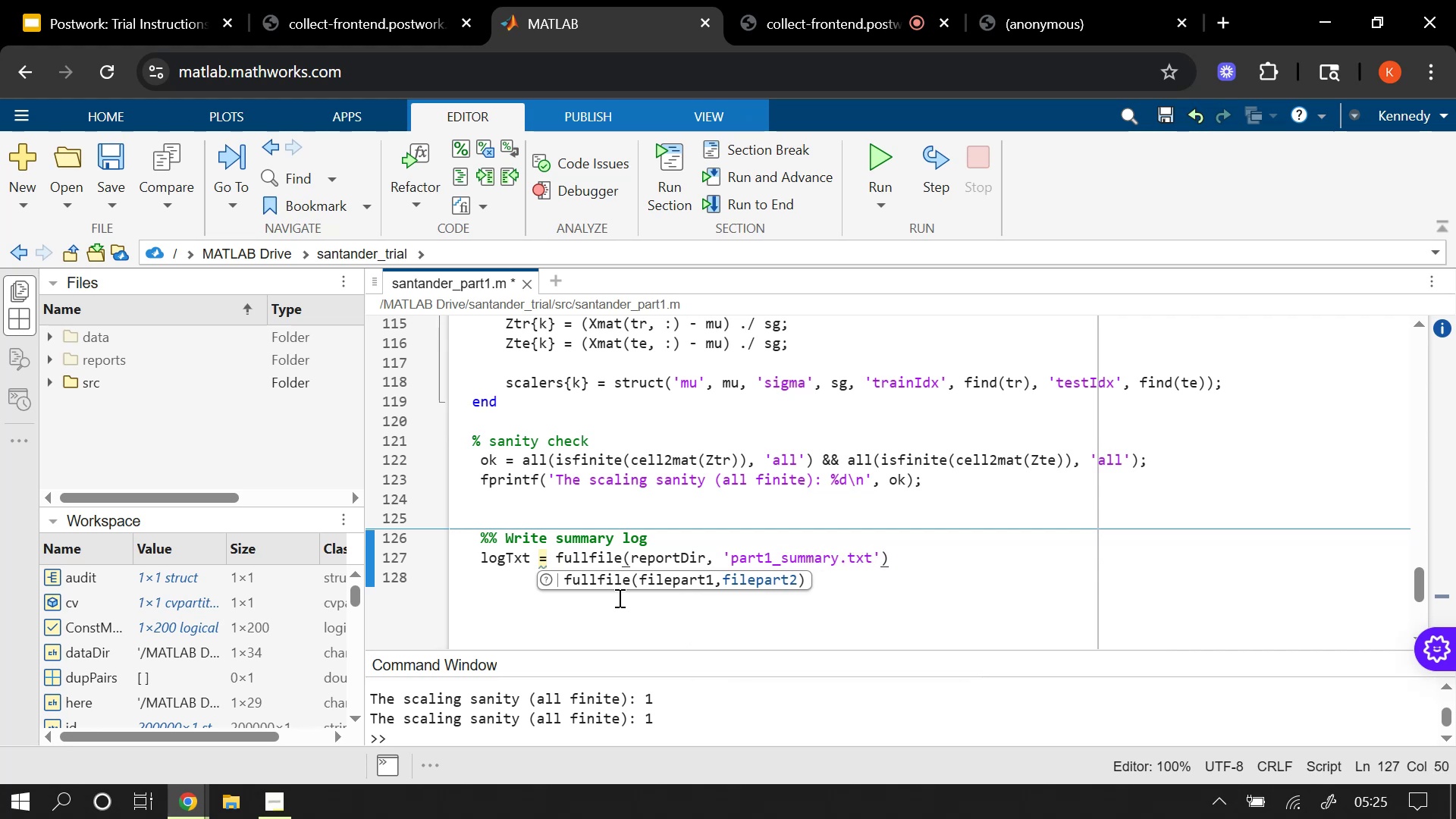 
key(ArrowRight)
 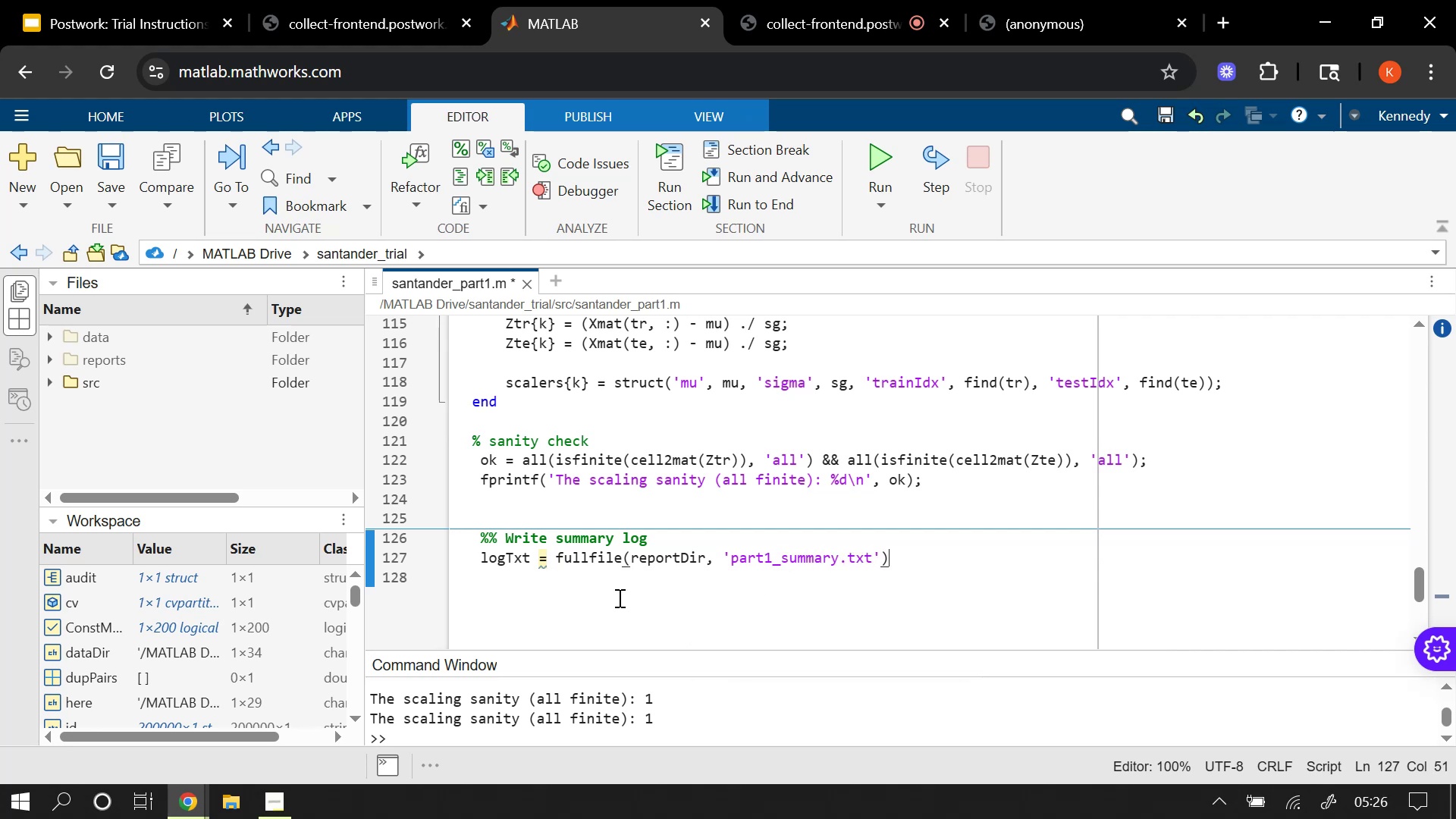 
key(Semicolon)
 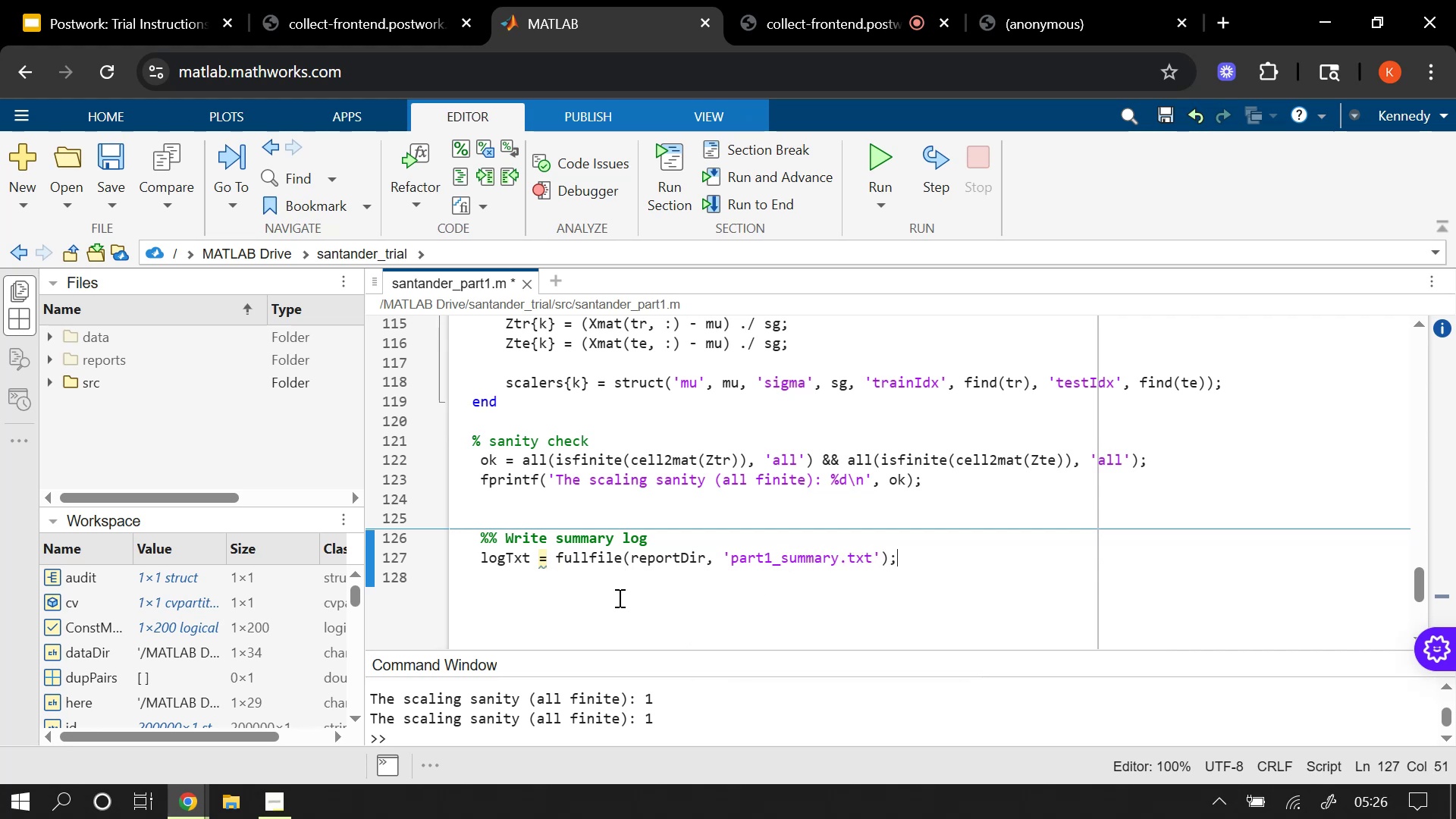 
key(Enter)
 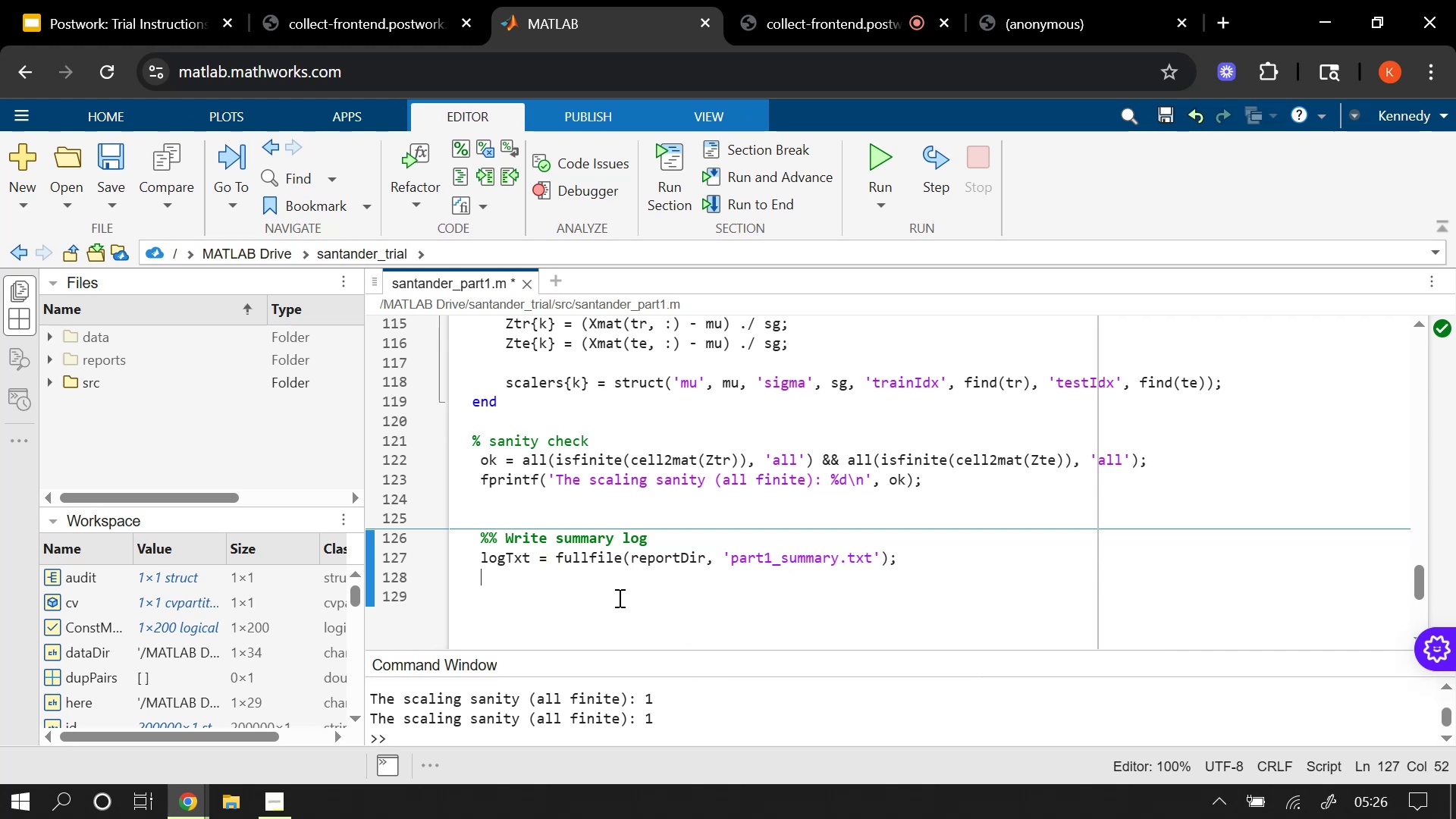 
type(fid = fopen(logTxt, 'w)
 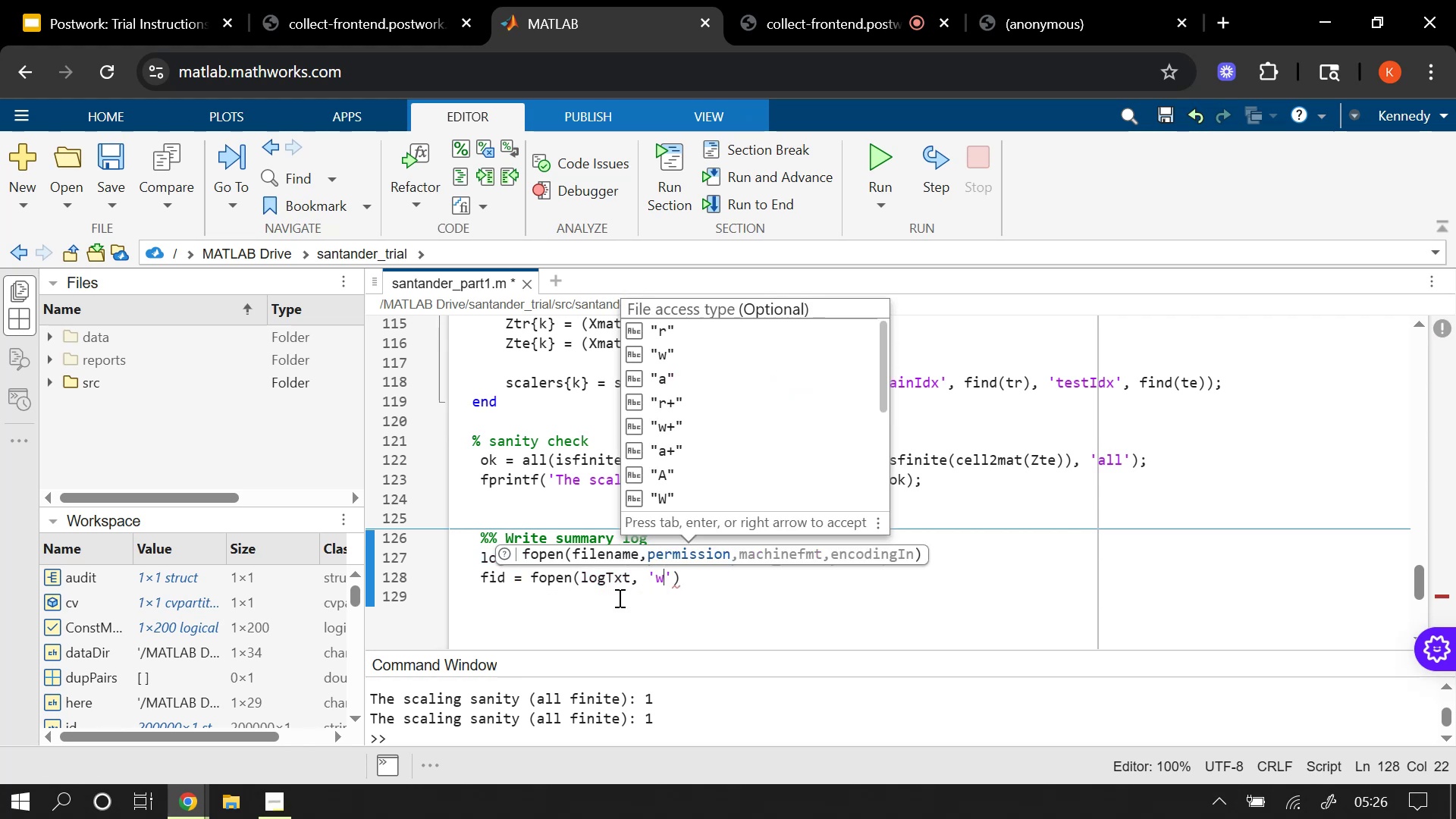 
key(ArrowRight)
 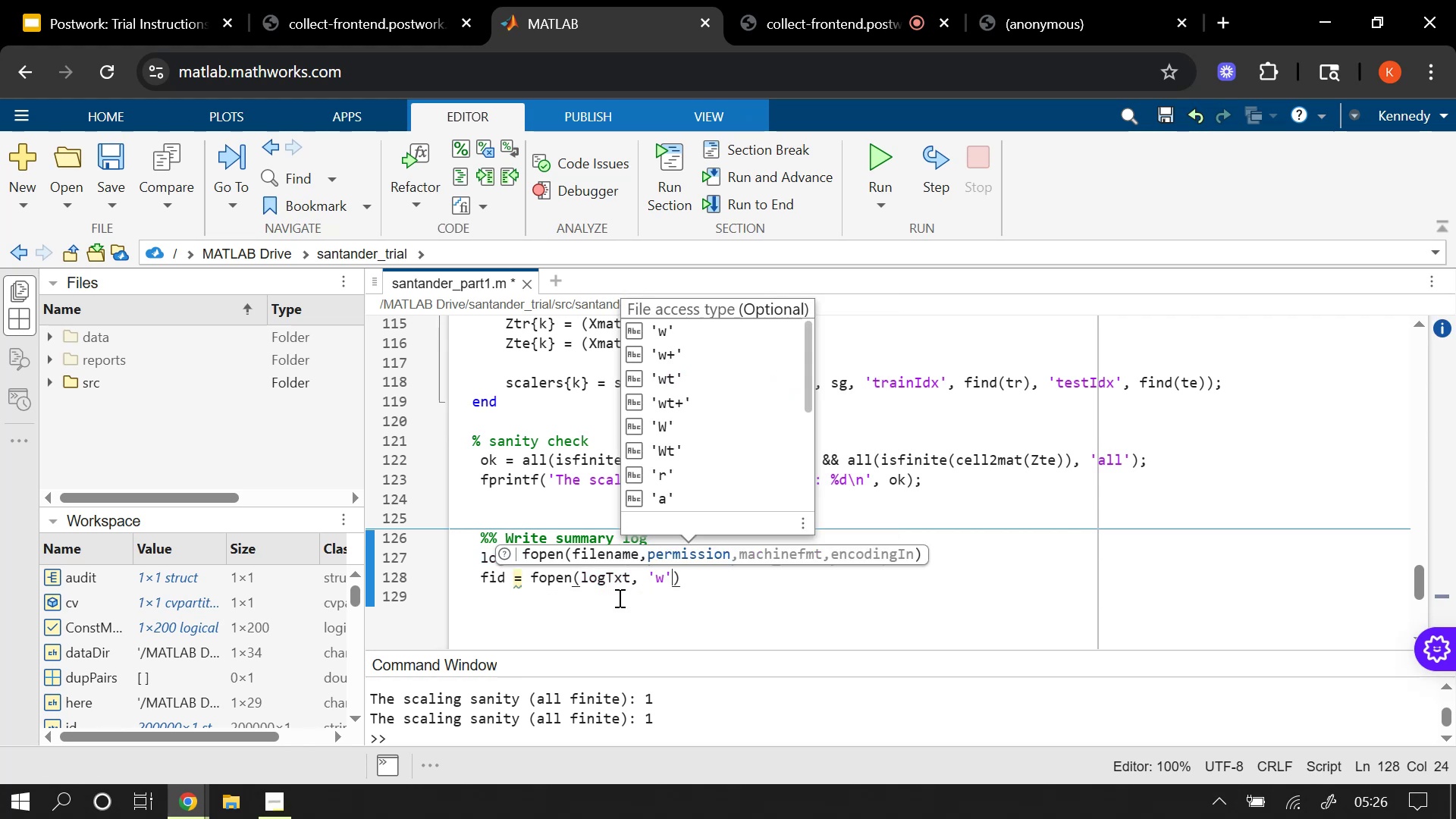 
key(ArrowRight)
 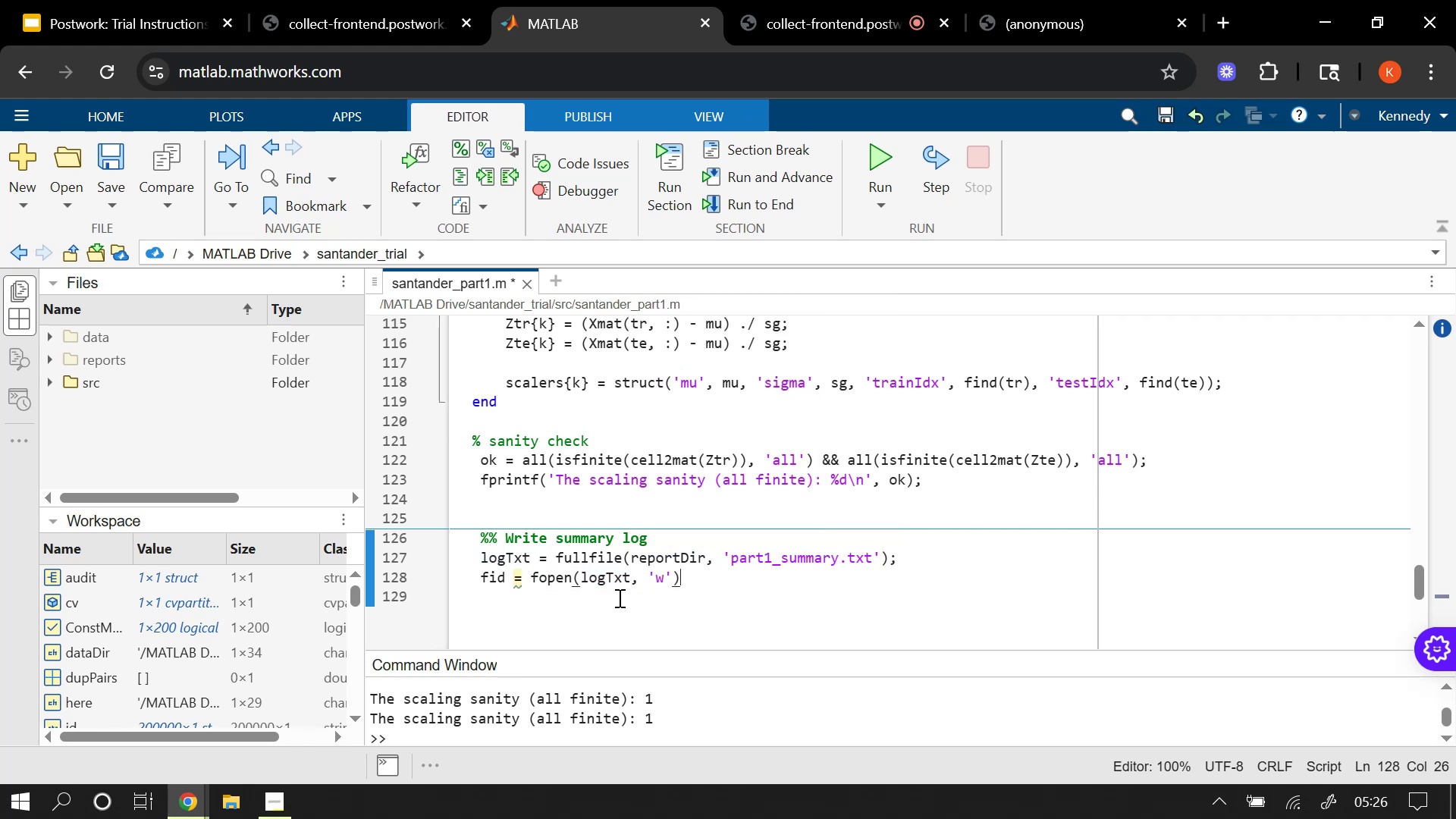 
key(Semicolon)
 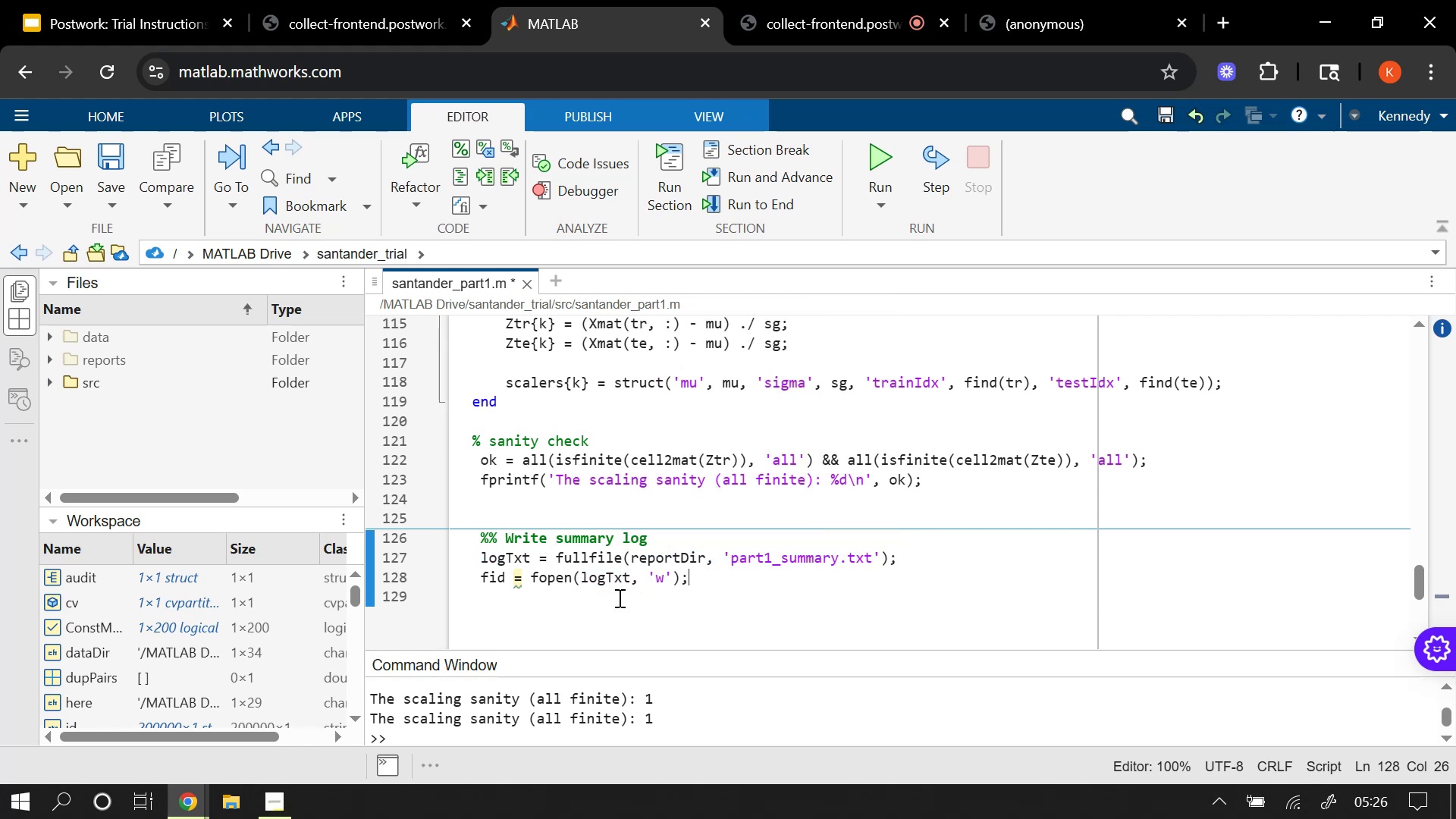 
key(Enter)
 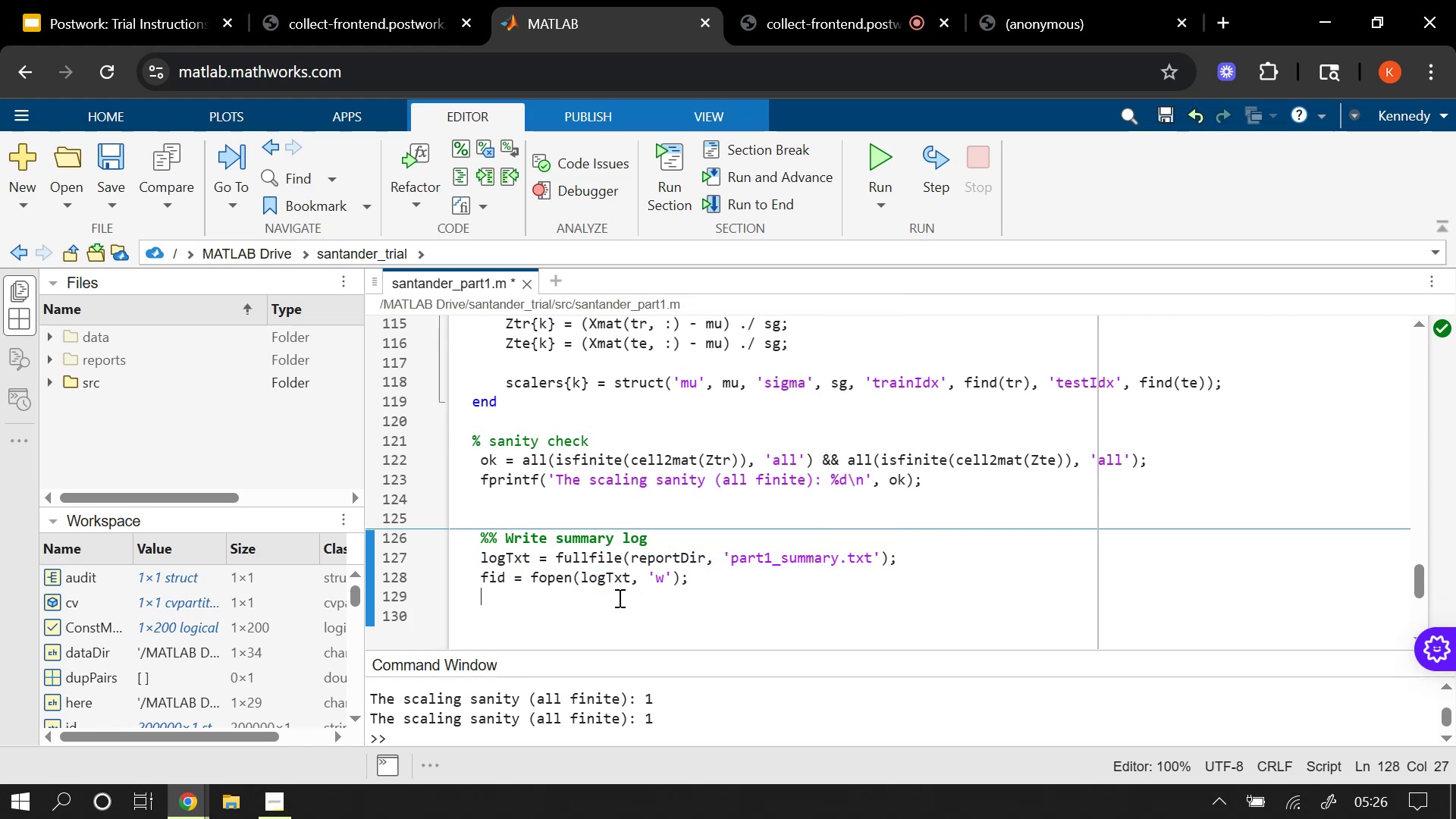 
type(fprint9)
key(Backspace)
key(Tab)
type((fid, 'Rows=%d)
 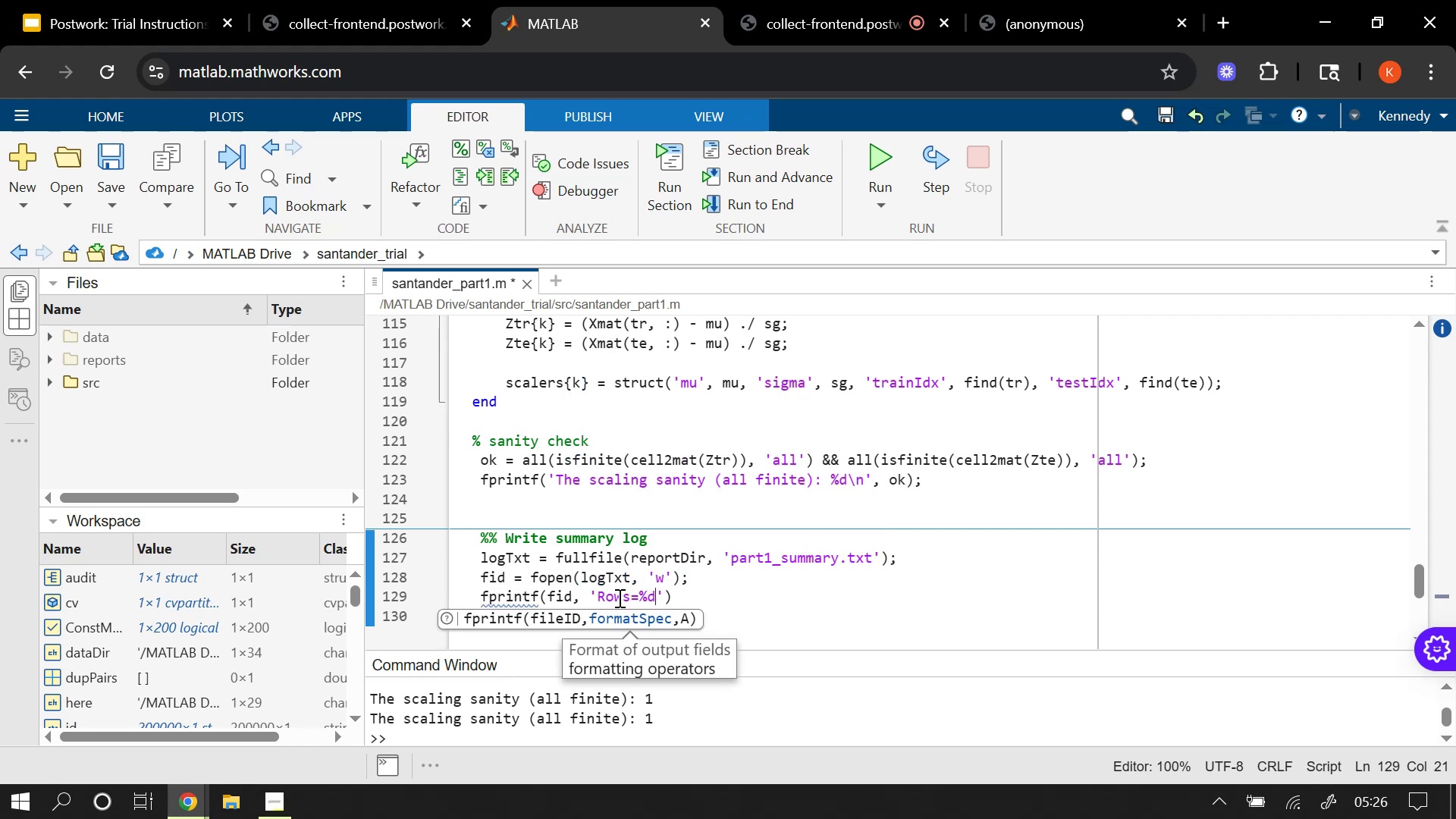 
wait(5.13)
 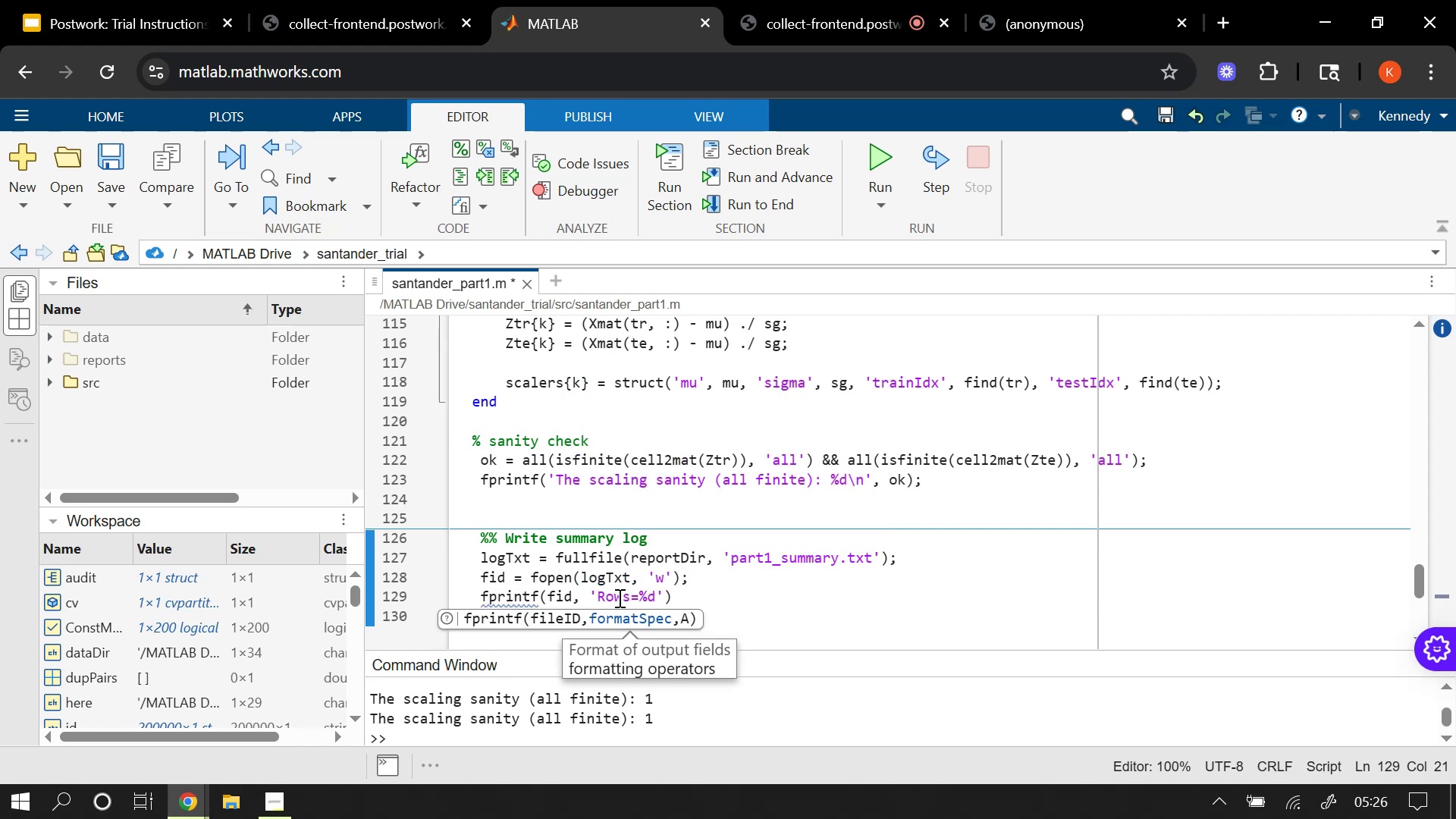 
type(, Cols=%d, PosRate=%.4f\n)
 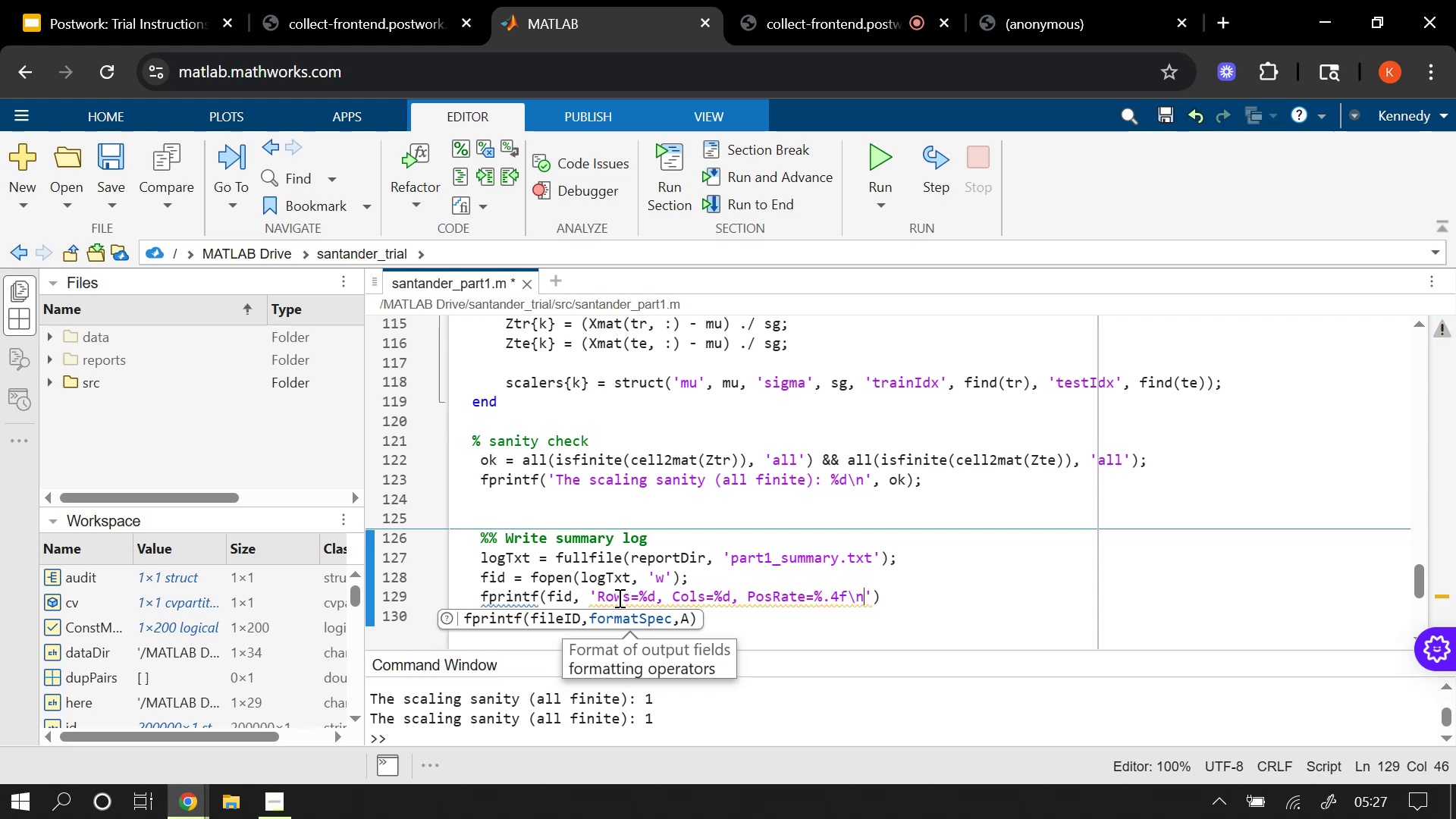 
key(ArrowRight)
 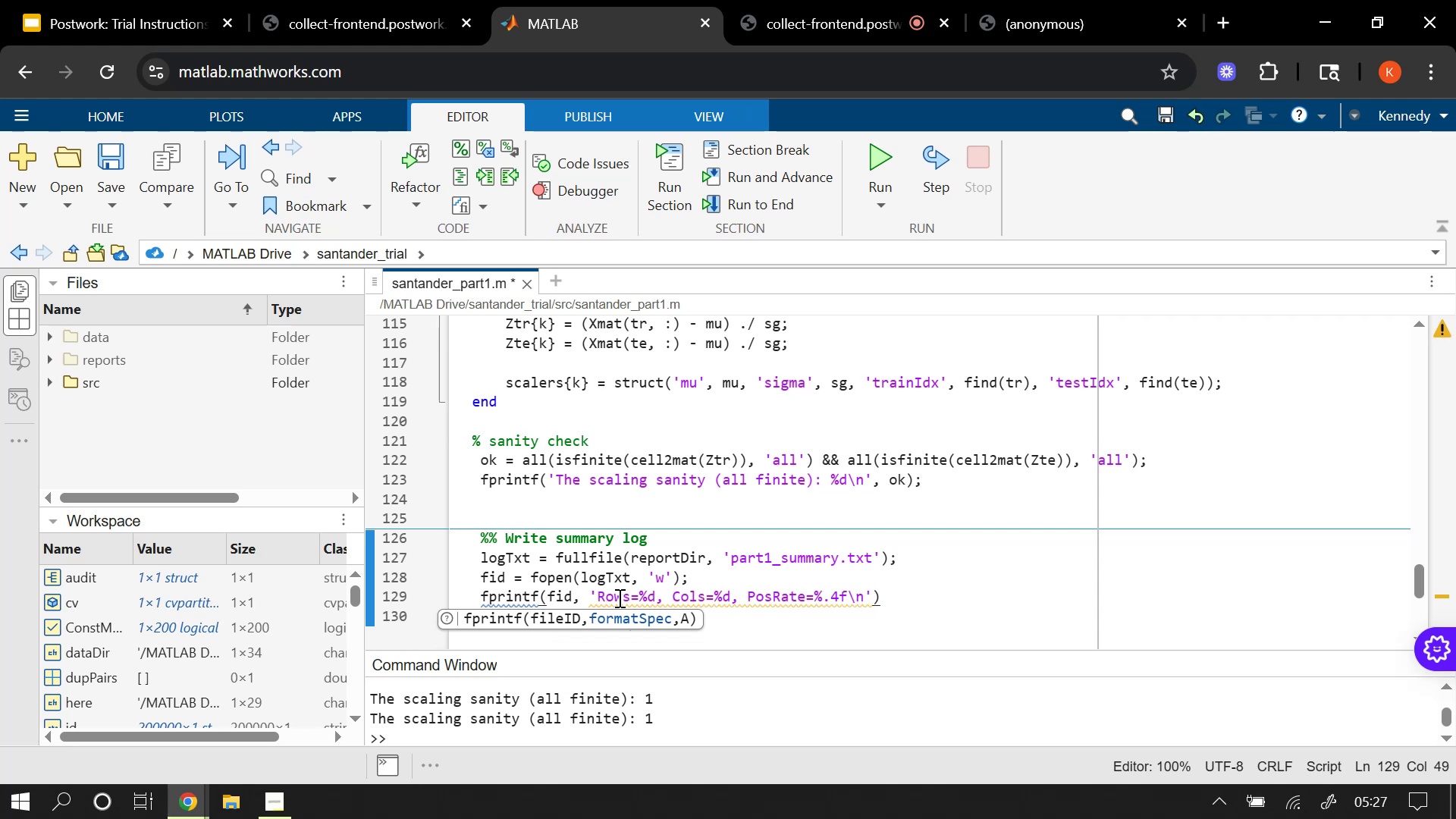 
type(, n, p, posRate)
 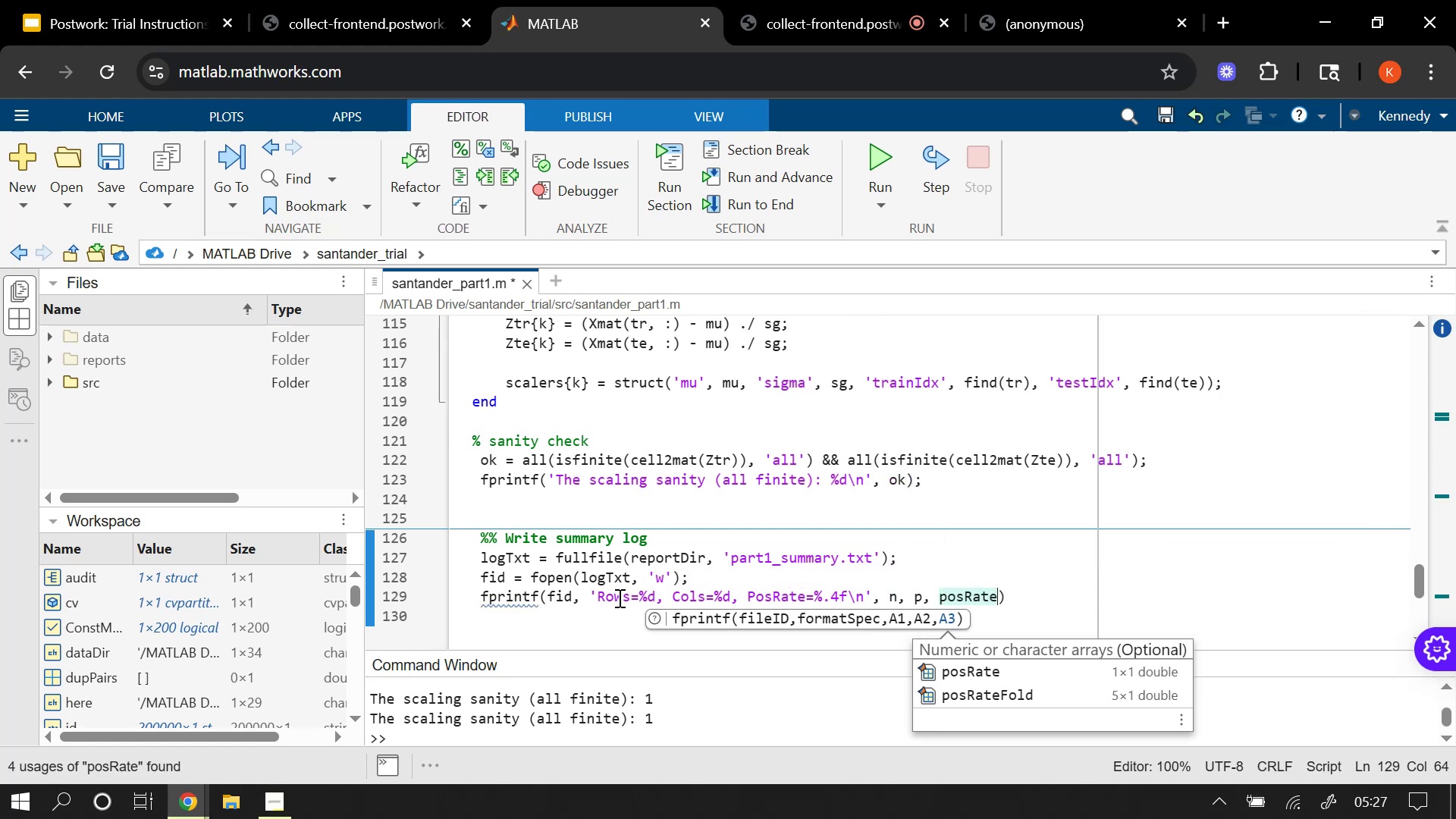 
key(ArrowRight)
 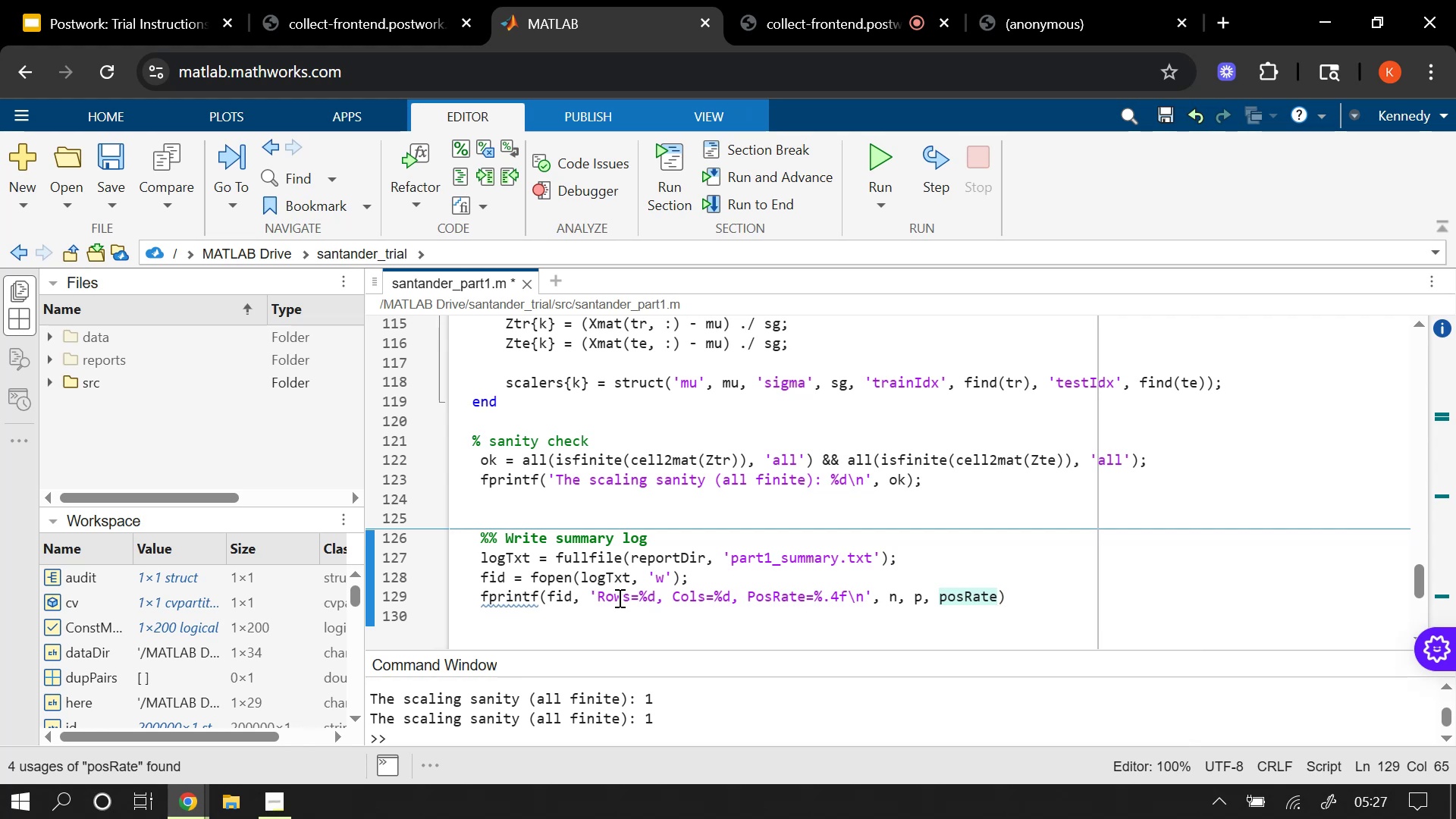 
key(Semicolon)
 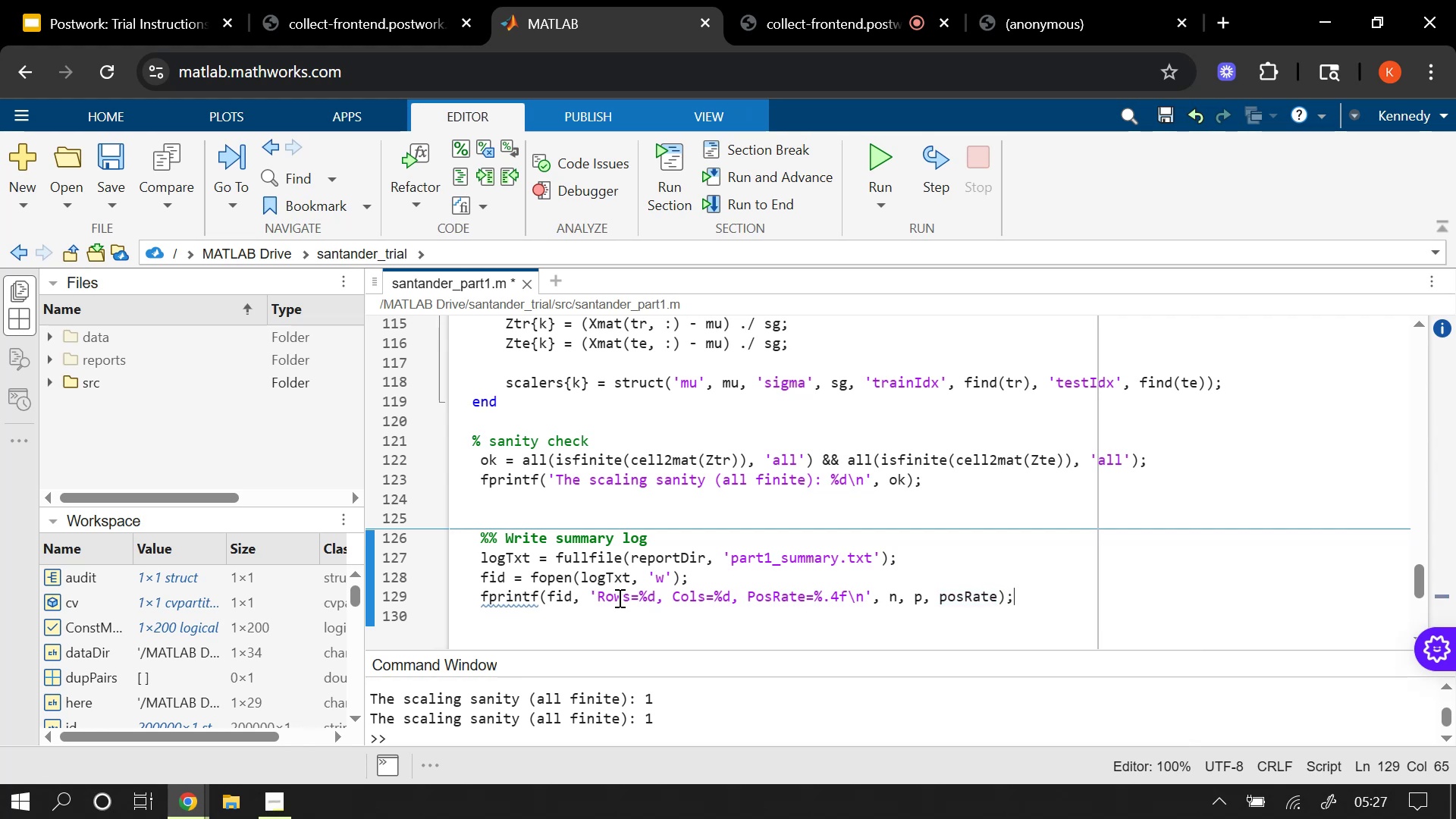 
key(Enter)
 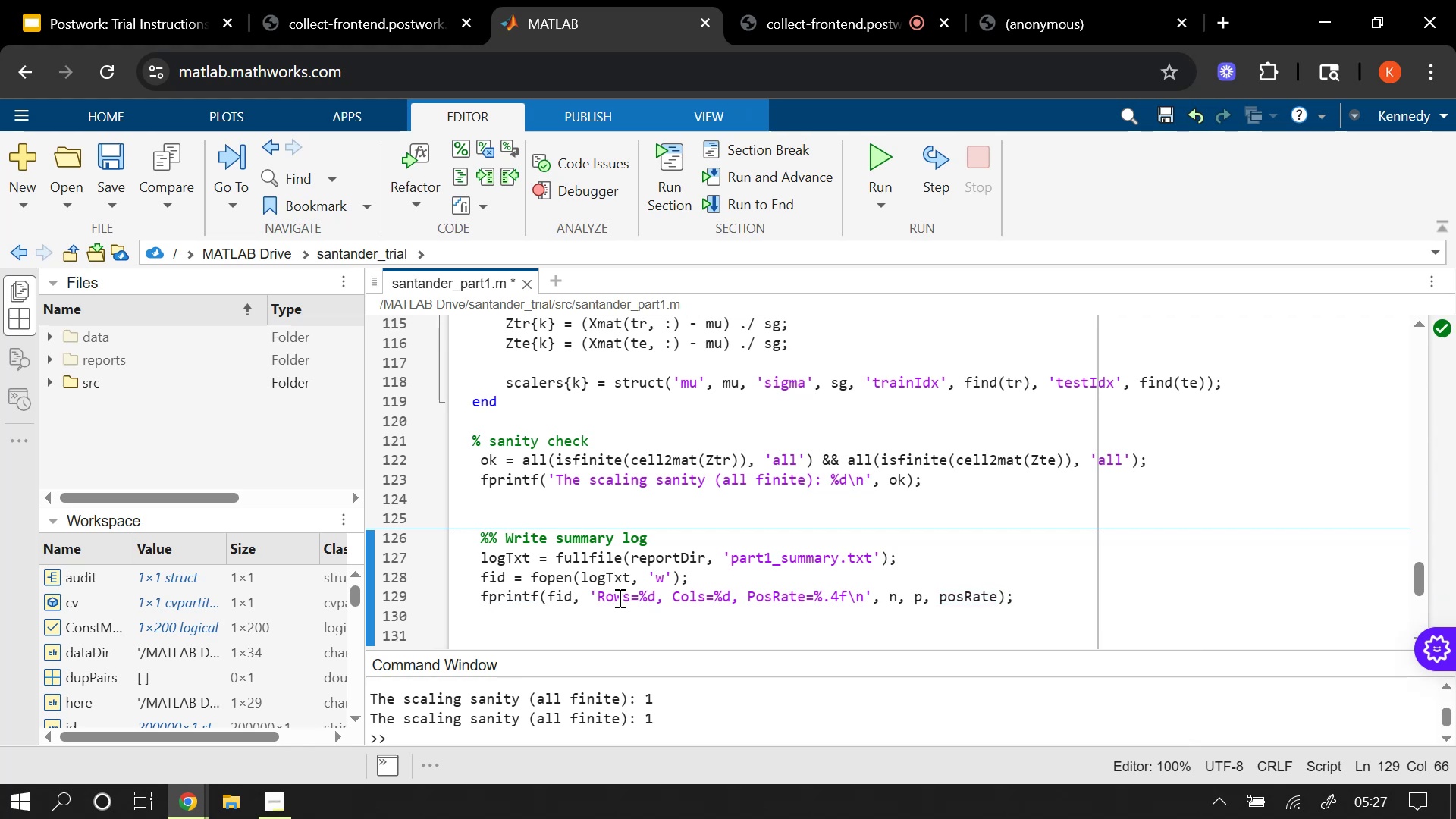 
wait(7.54)
 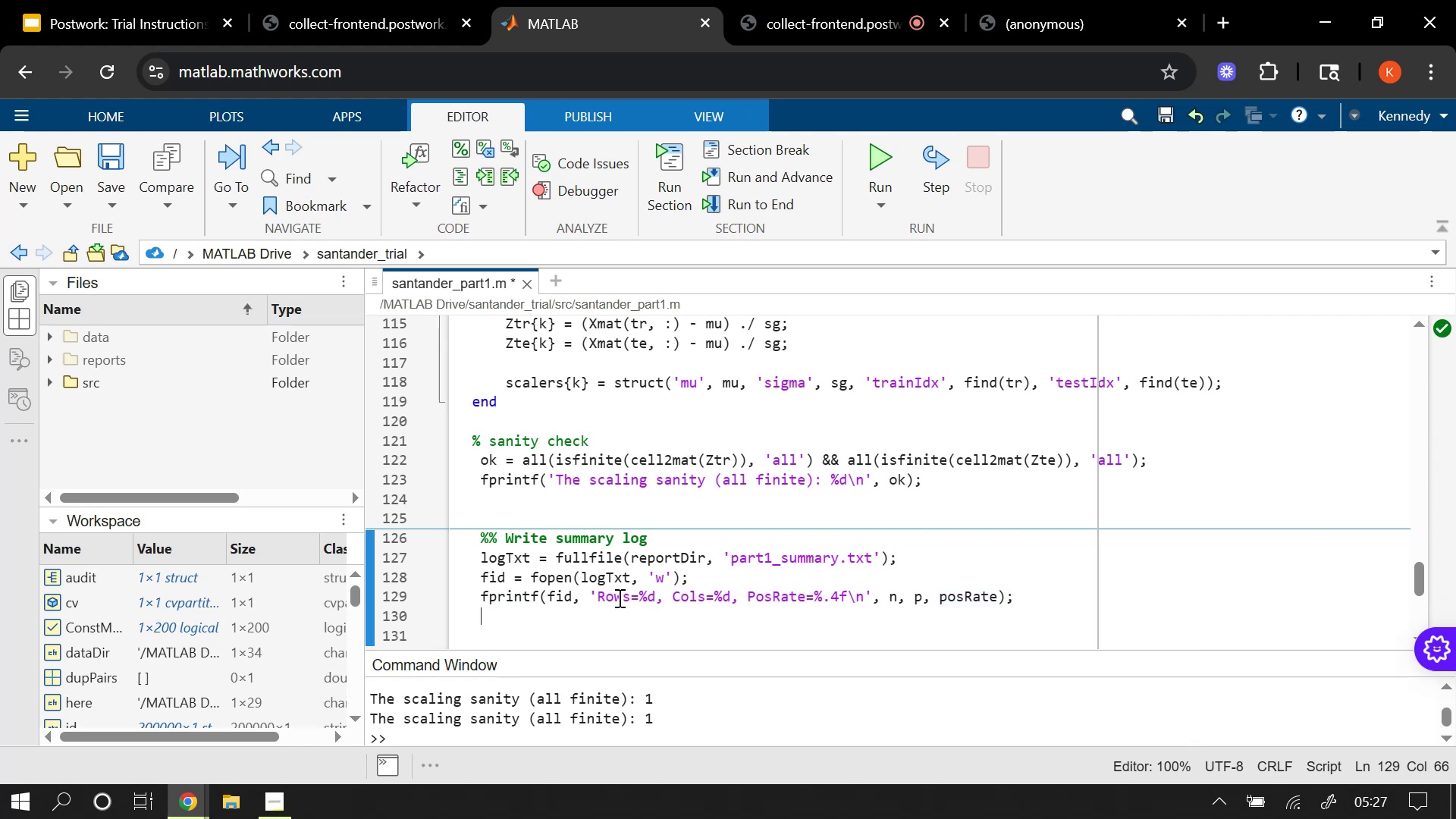 
type(fprint)
key(Tab)
 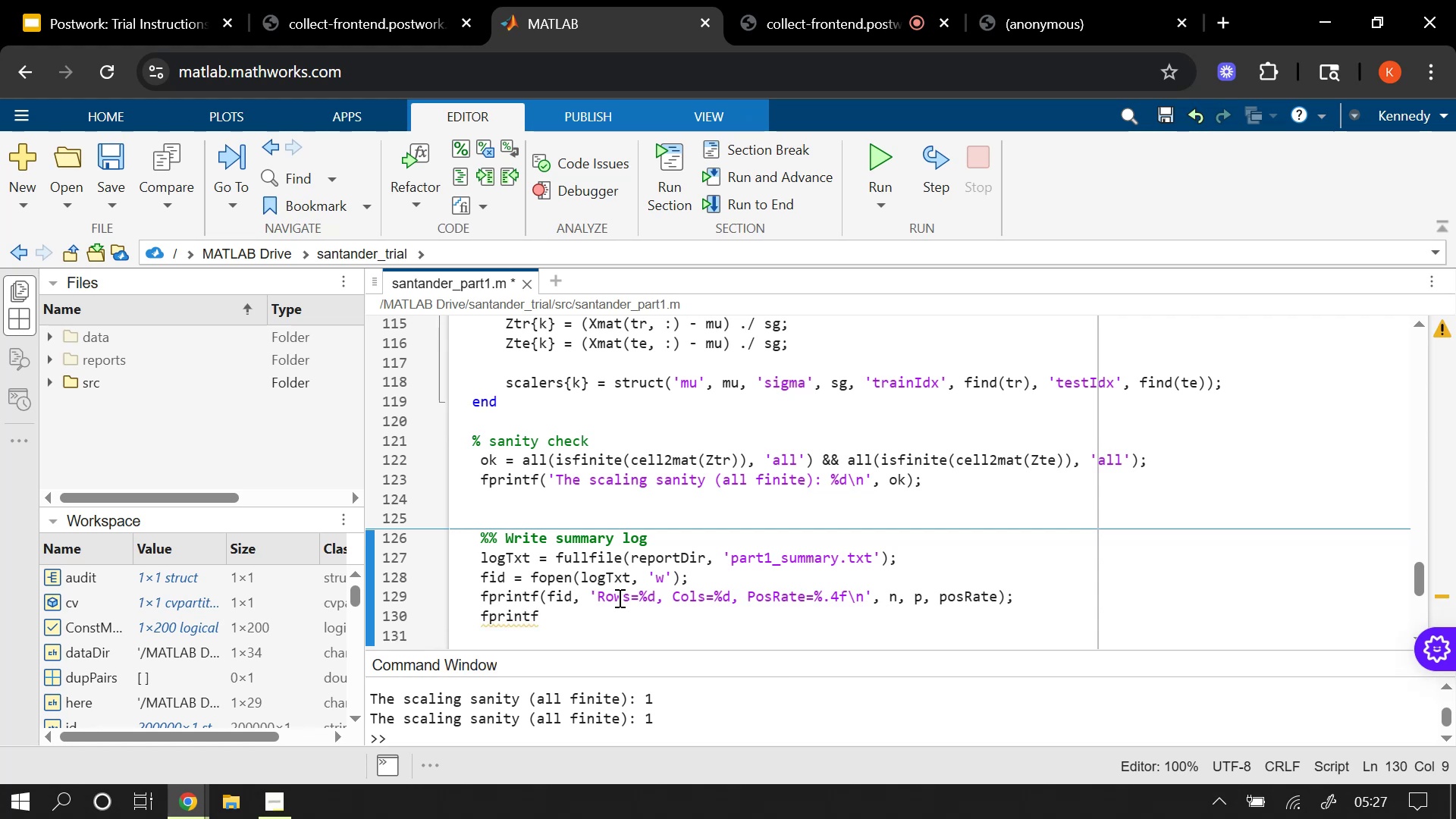 
hold_key(key=ShiftRight, duration=0.51)
 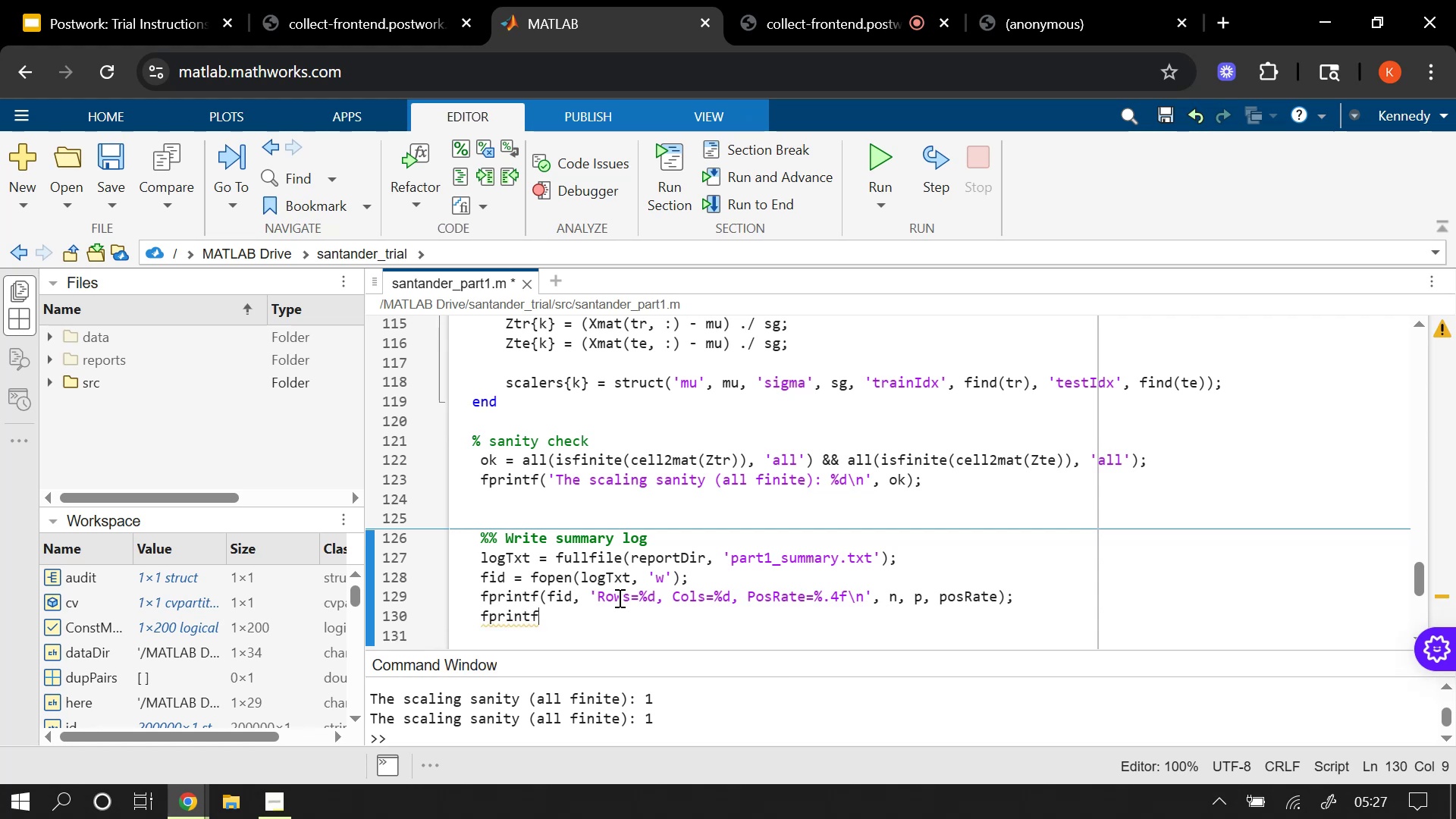 
type((fid, )
 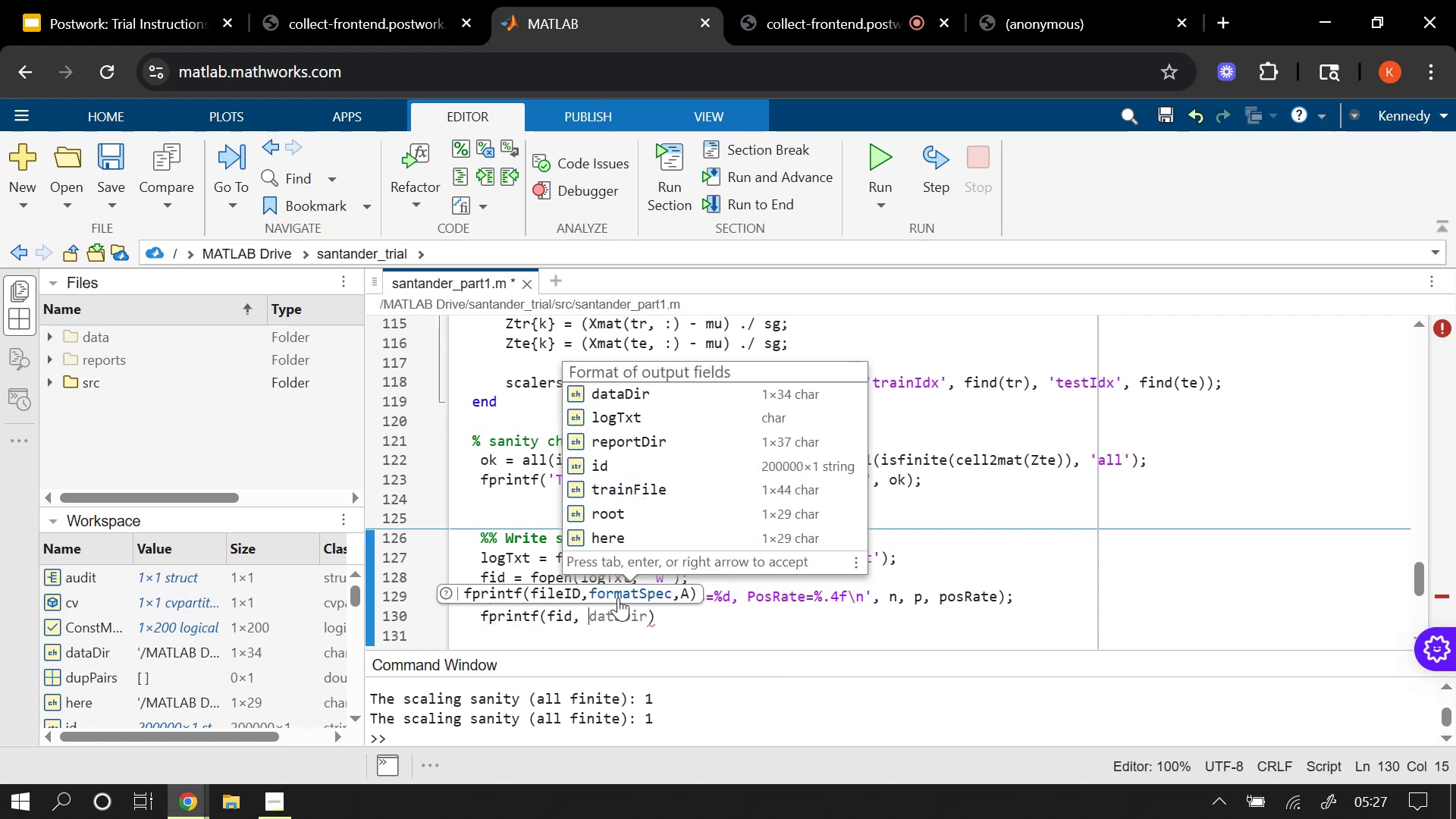 
type('Cio)
key(Backspace)
key(Backspace)
type(onst=%d, Nz)
key(Backspace)
type(ZV=%d, Di)
key(Backspace)
type(upPairs=%d\n)
 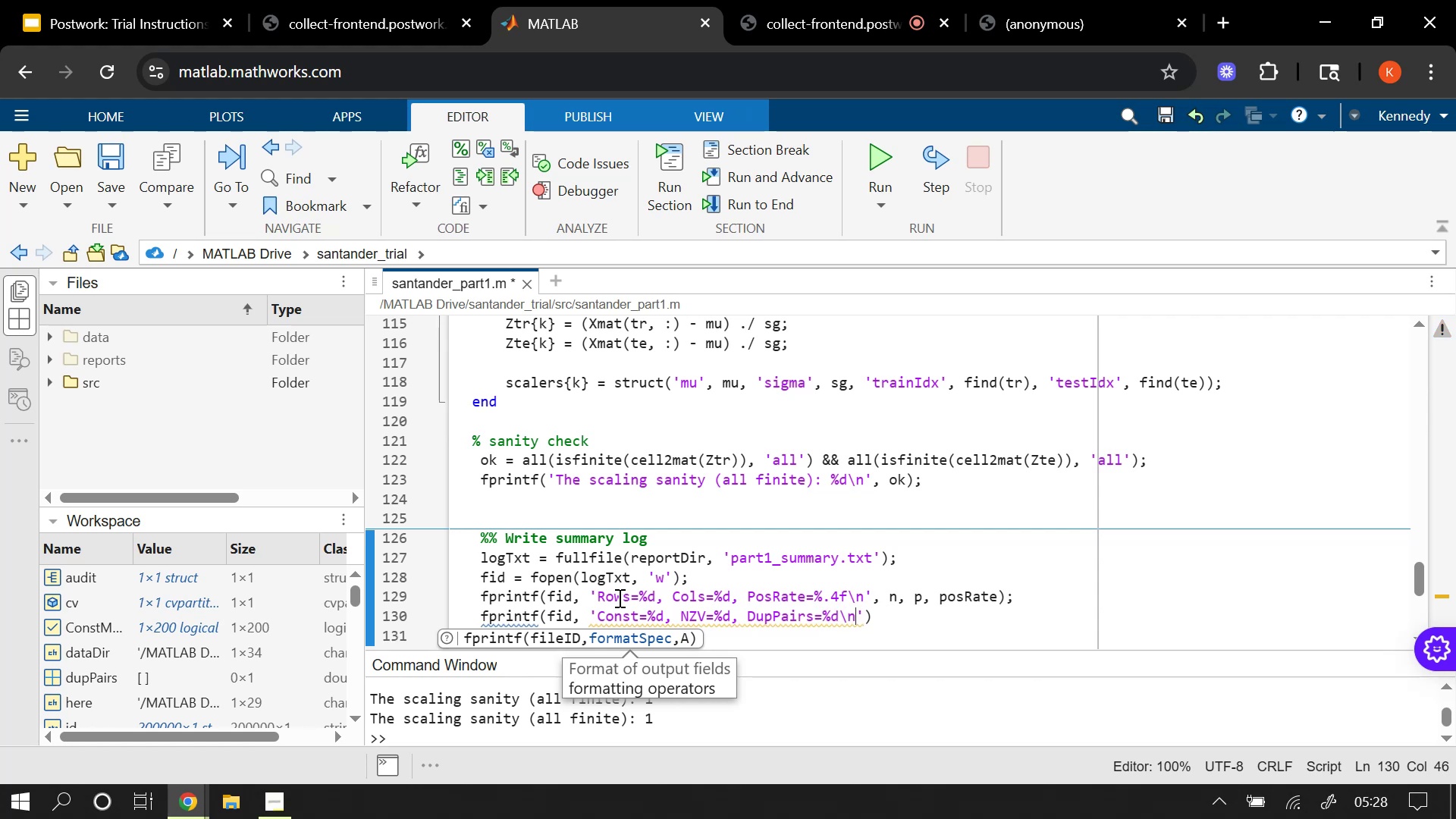 
key(ArrowRight)
 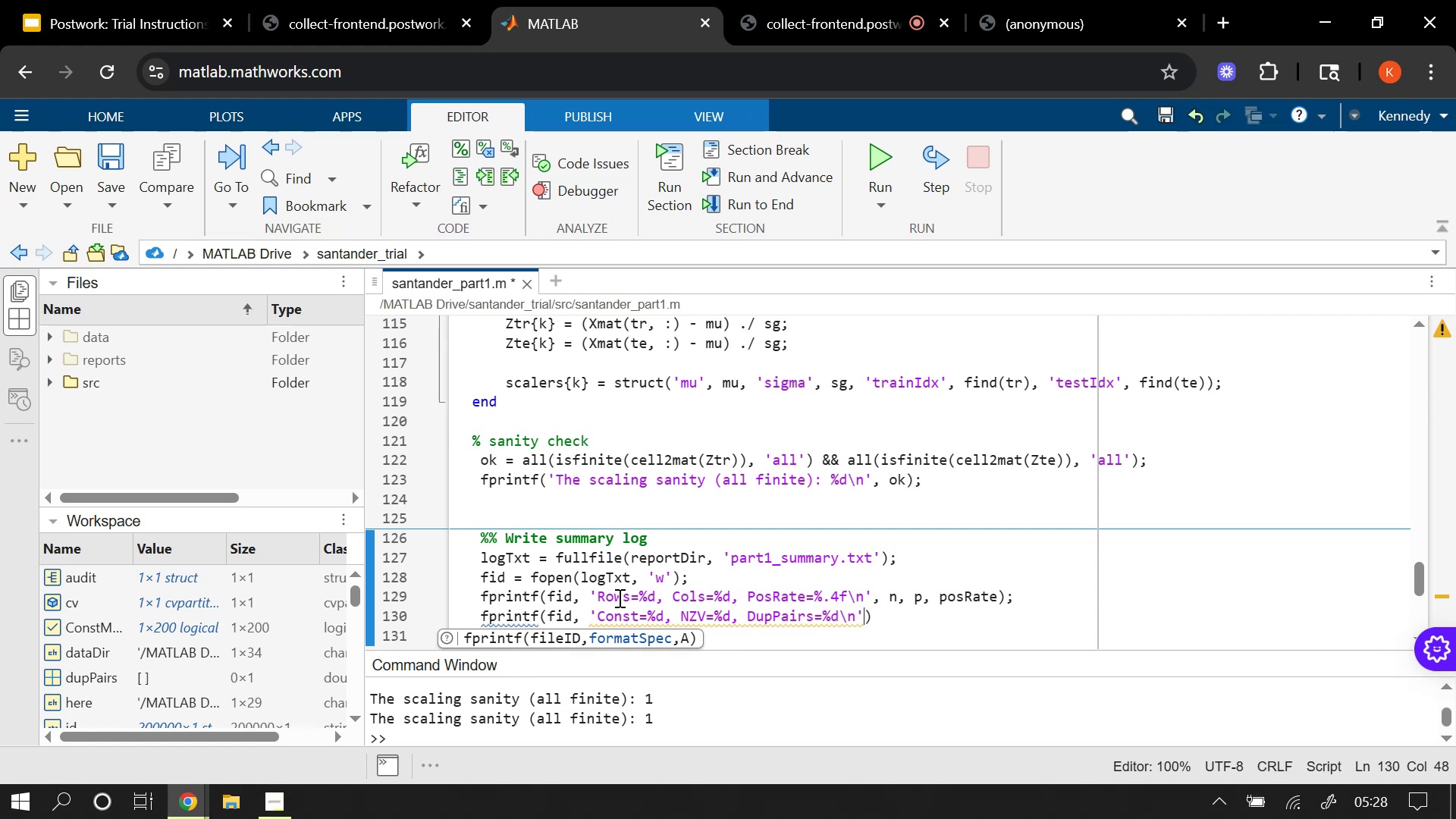 
type(, nnz(C)
key(Backspace)
type(const)
key(Tab)
 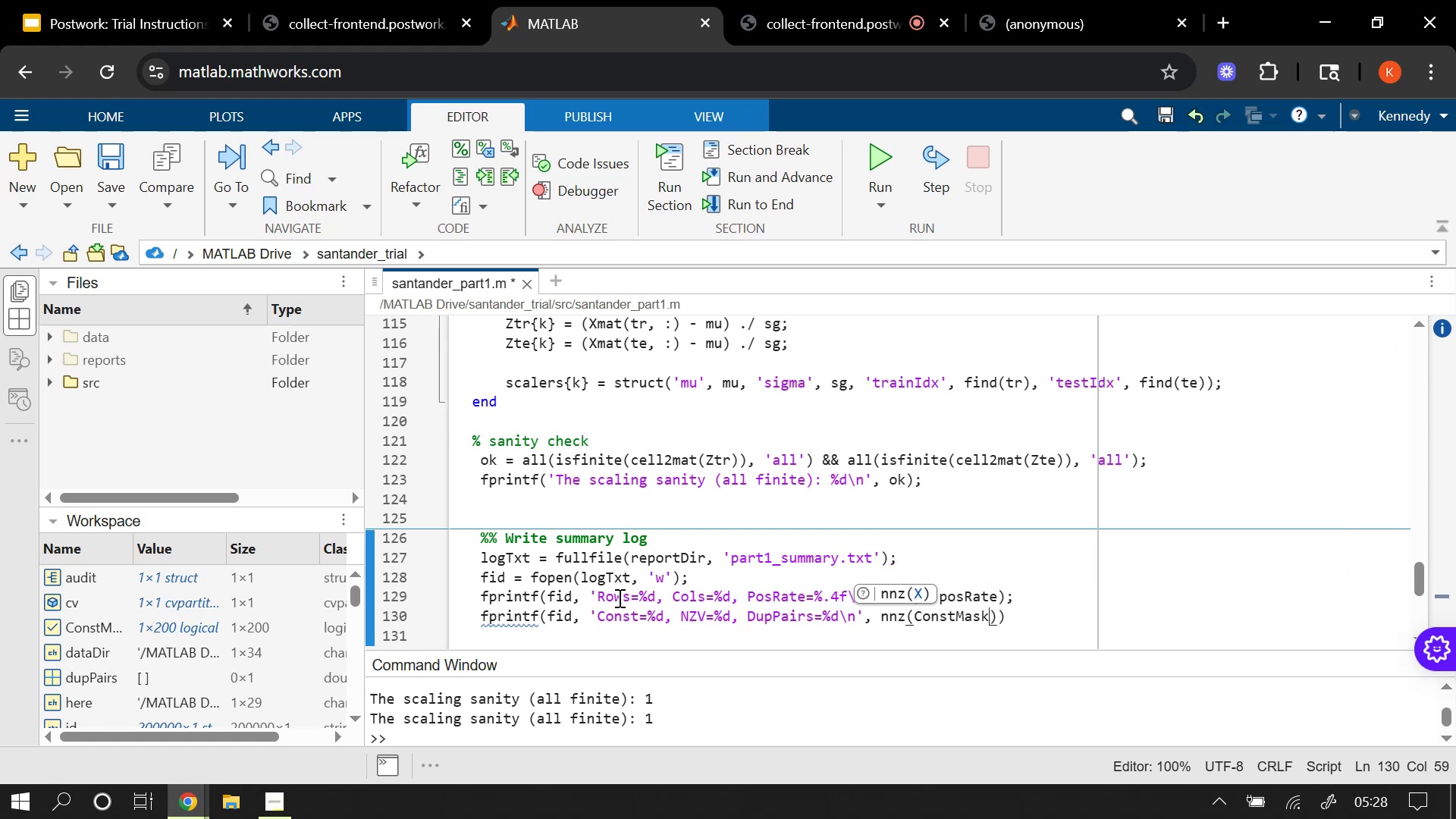 
key(ArrowRight)
 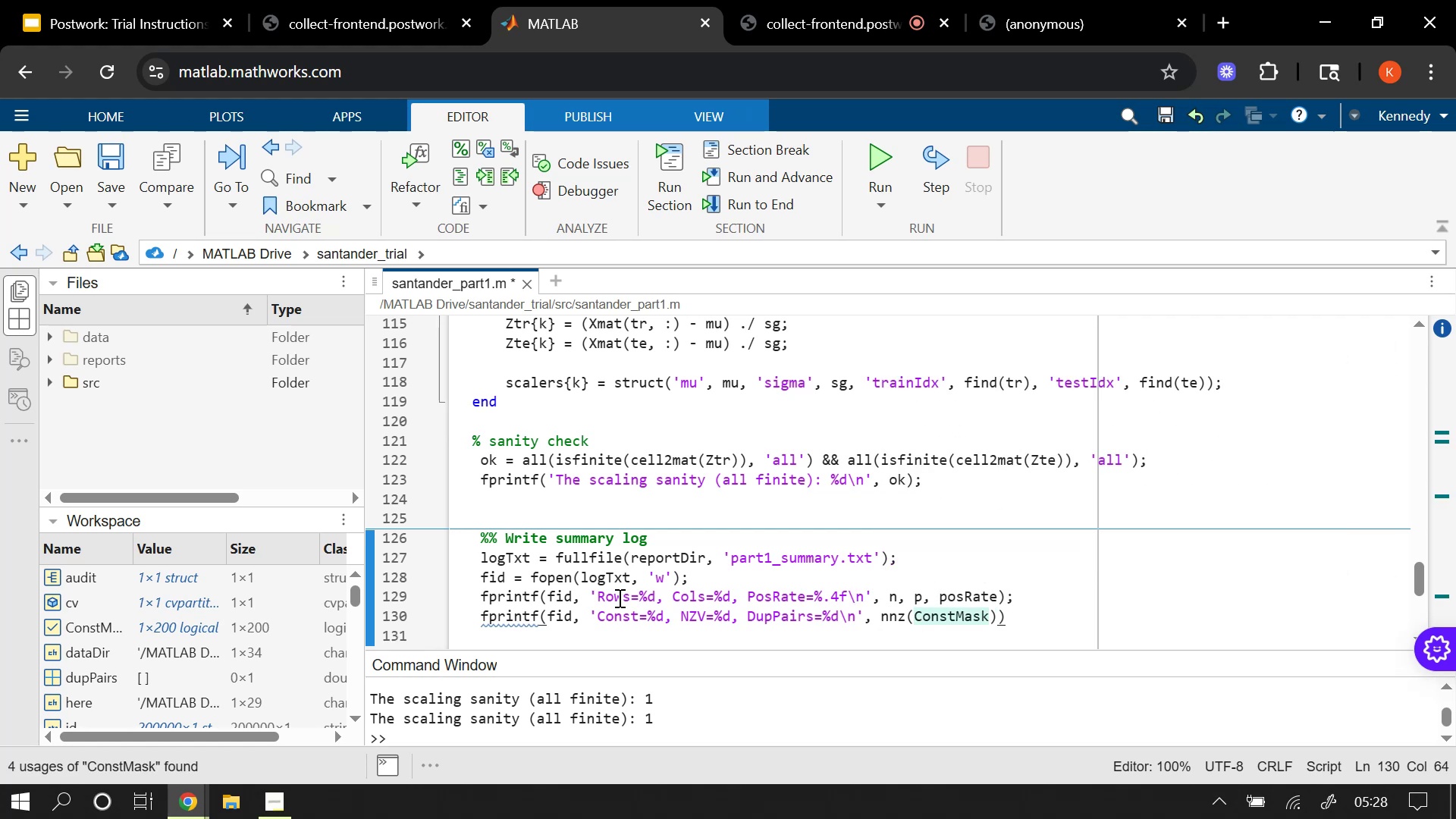 
type(, nnz(nz)
key(Tab)
 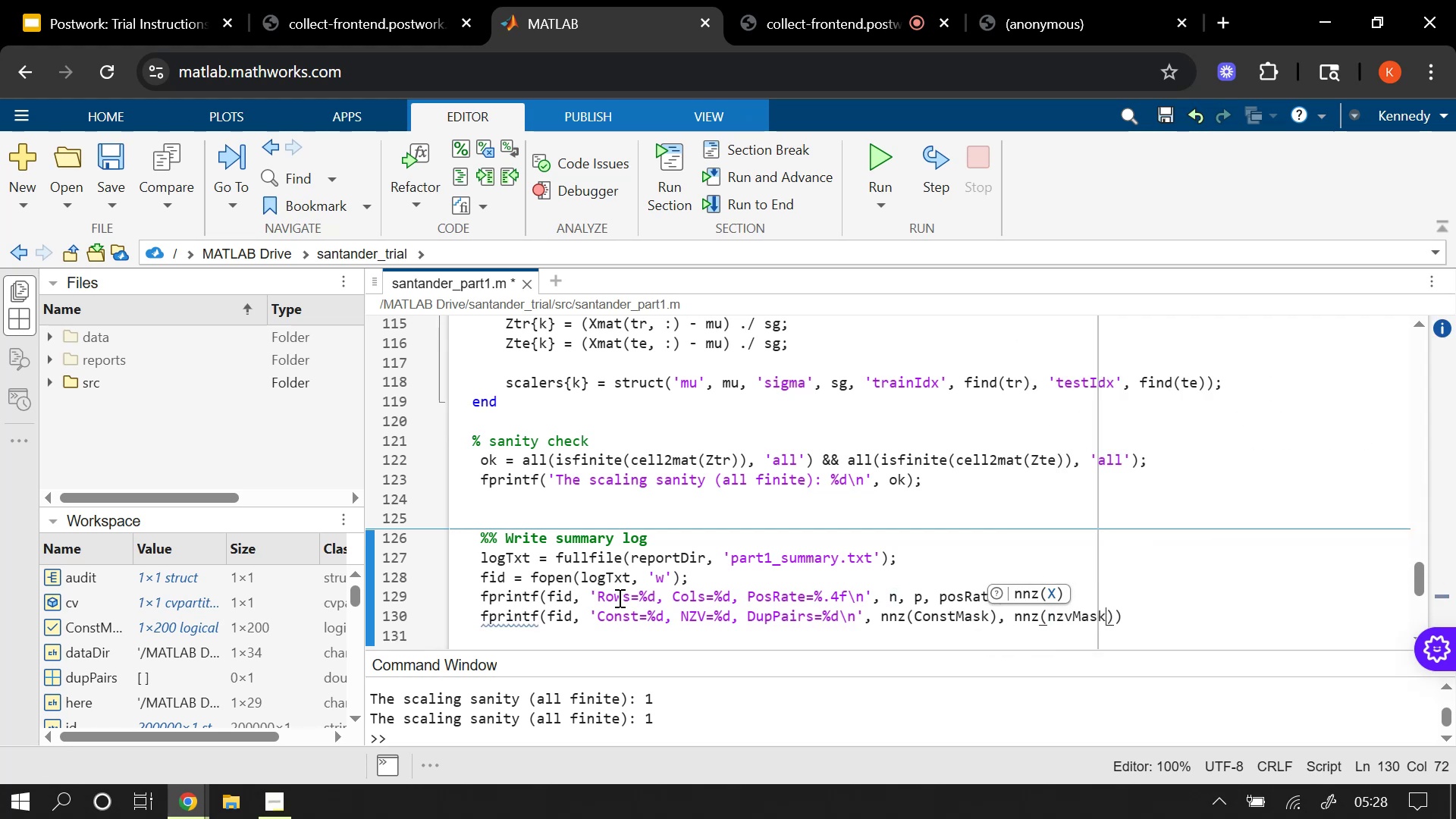 
key(ArrowRight)
 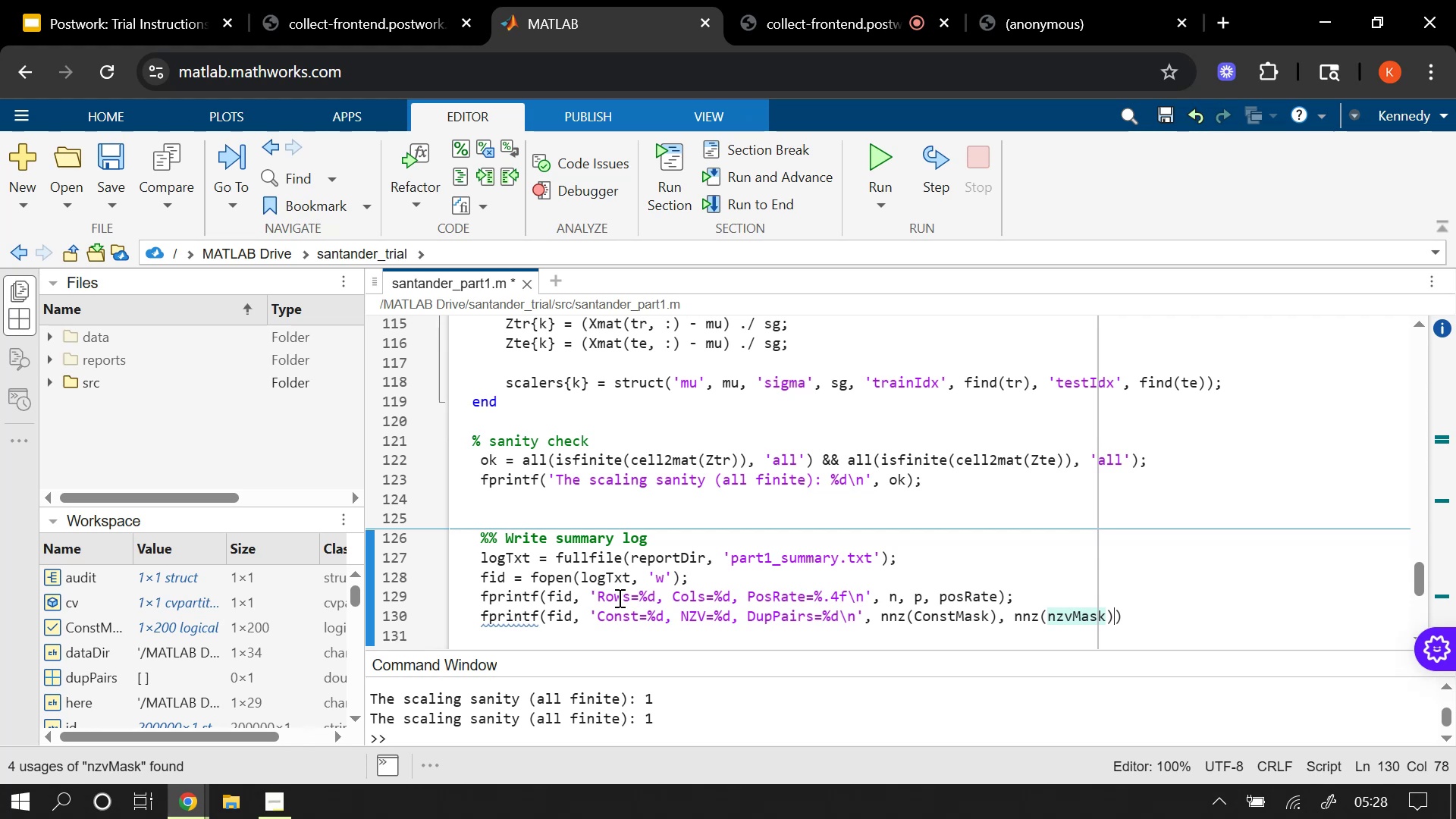 
key(Comma)
 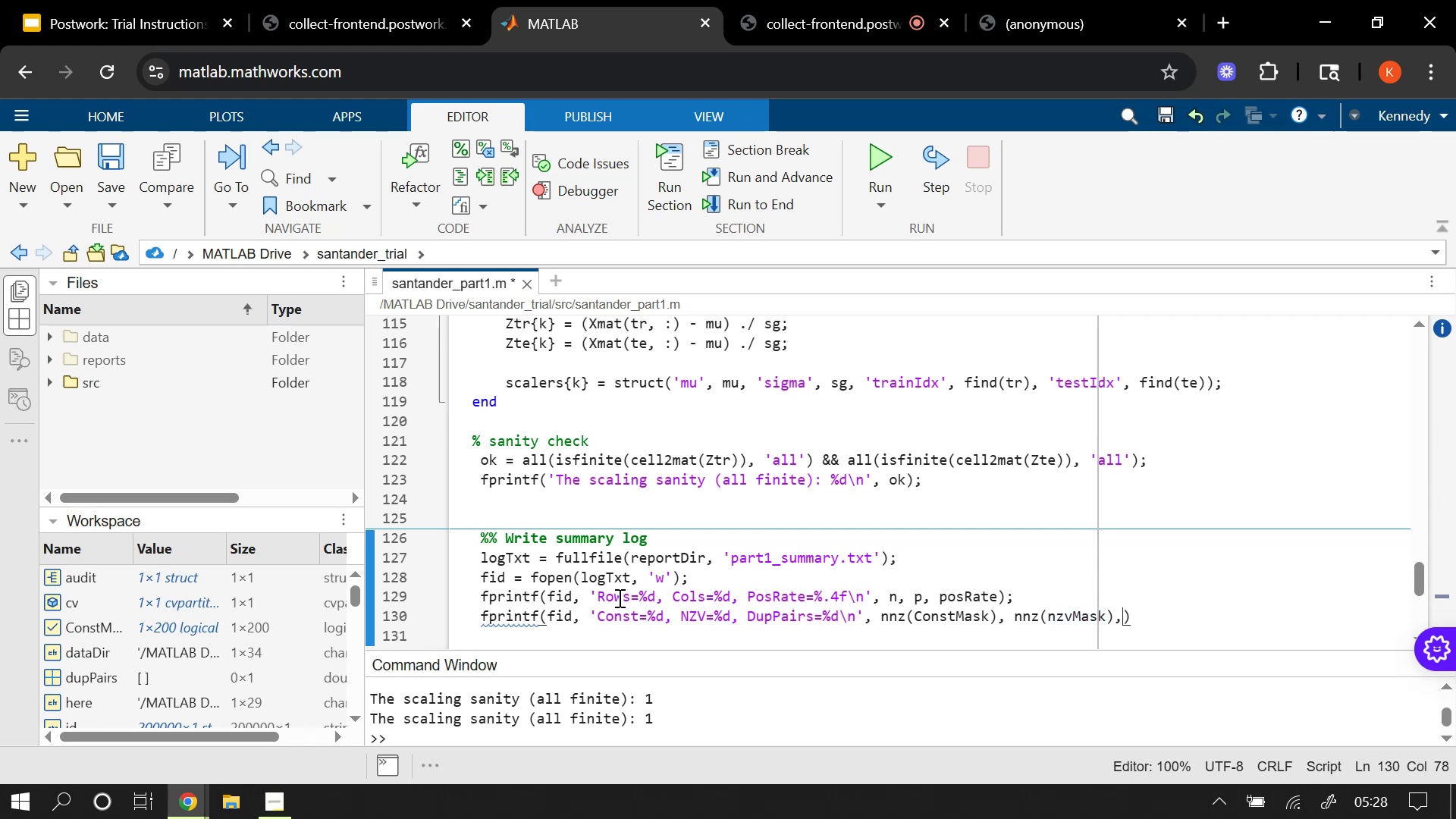 
key(Space)
 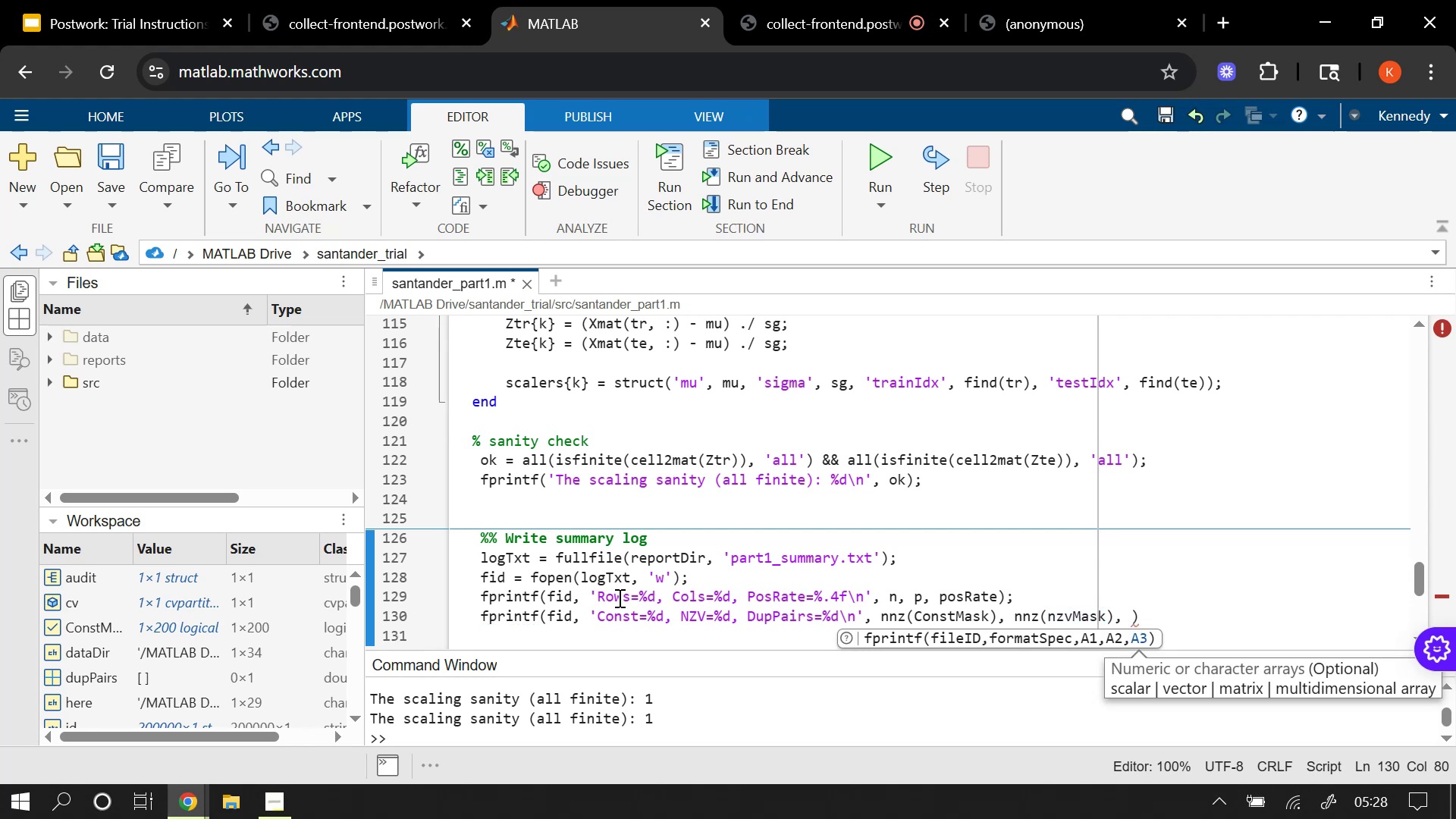 
type(numel)
 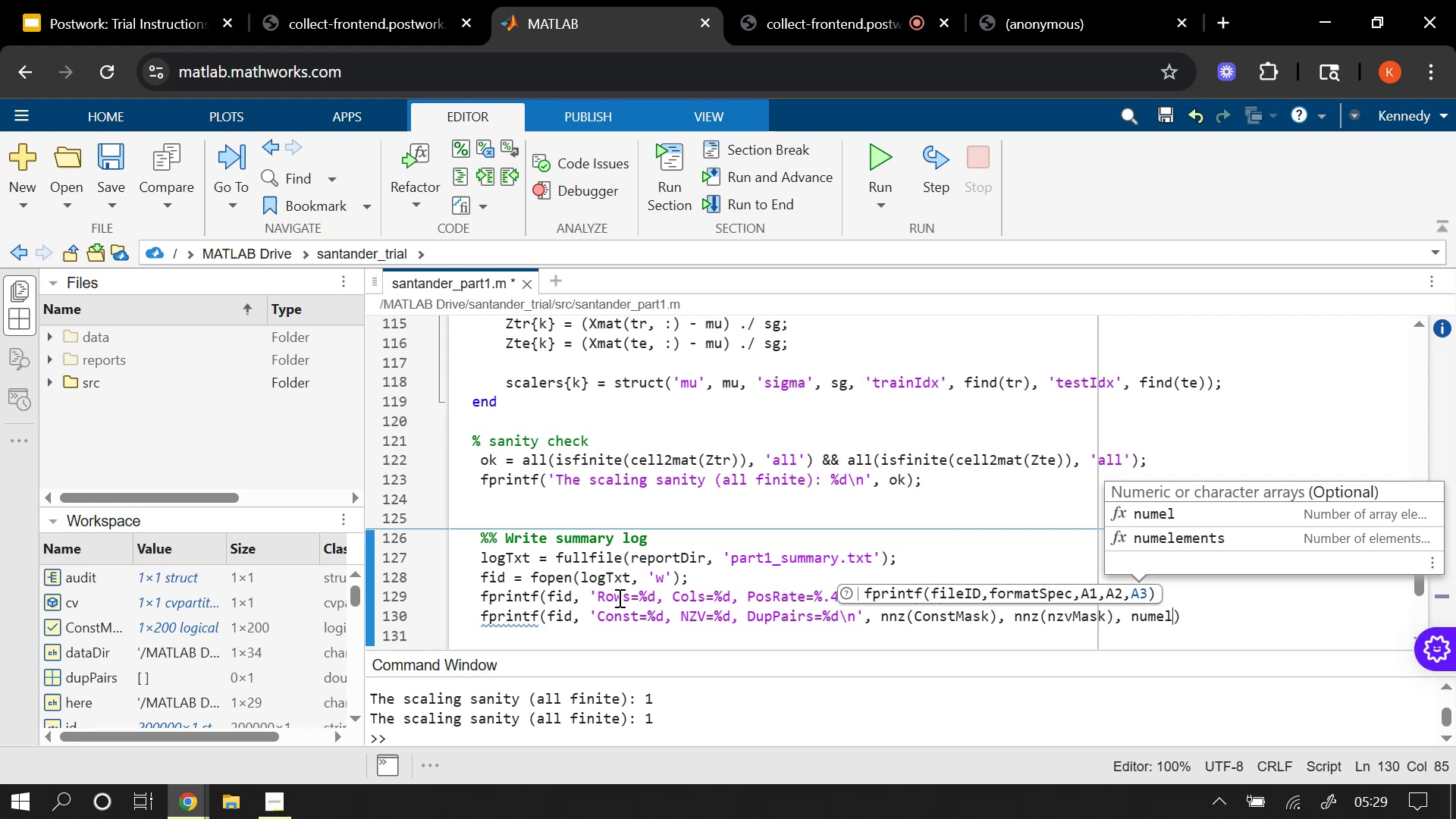 
wait(5.68)
 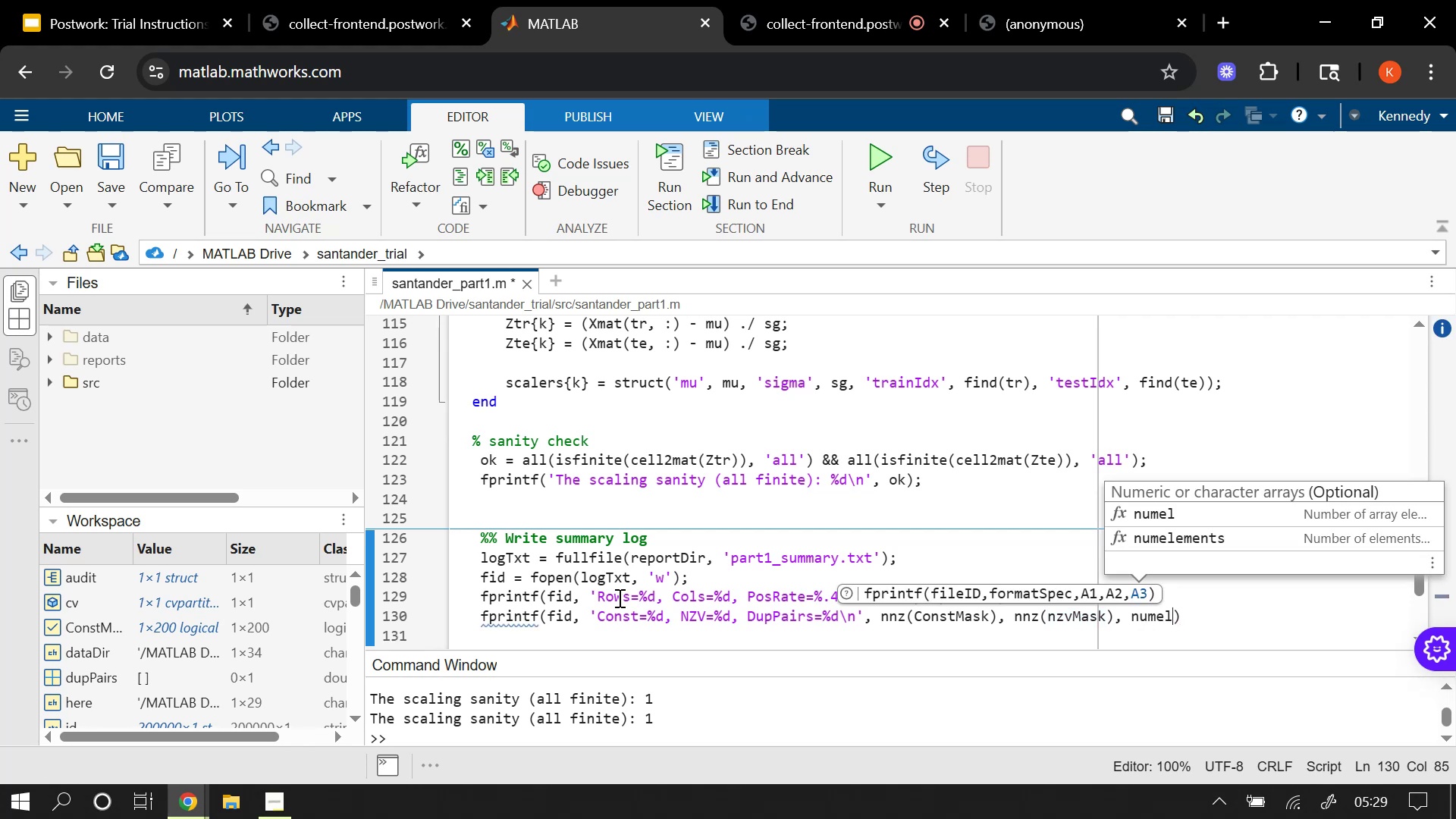 
type((dupPaird)
 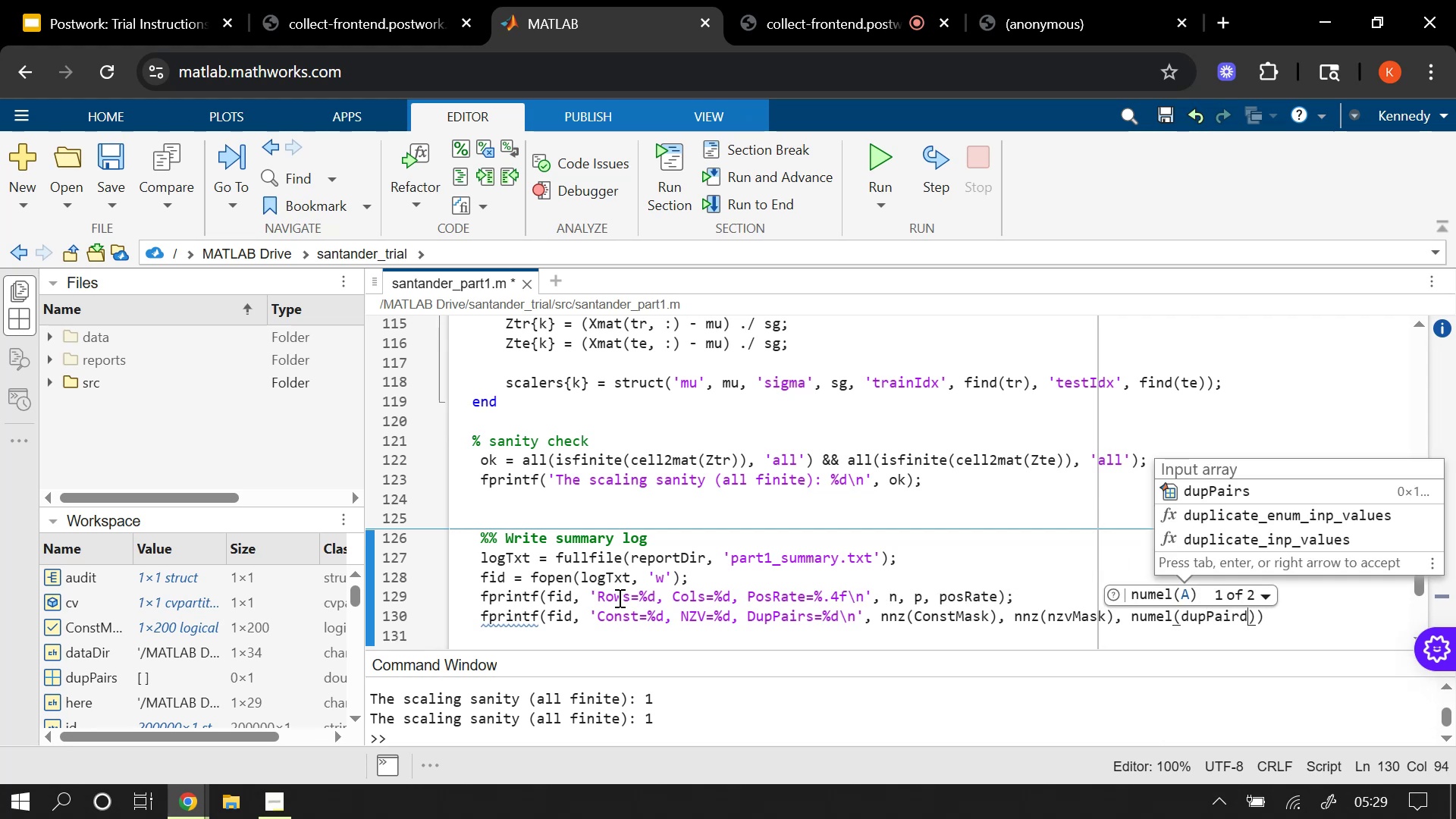 
key(ArrowRight)
 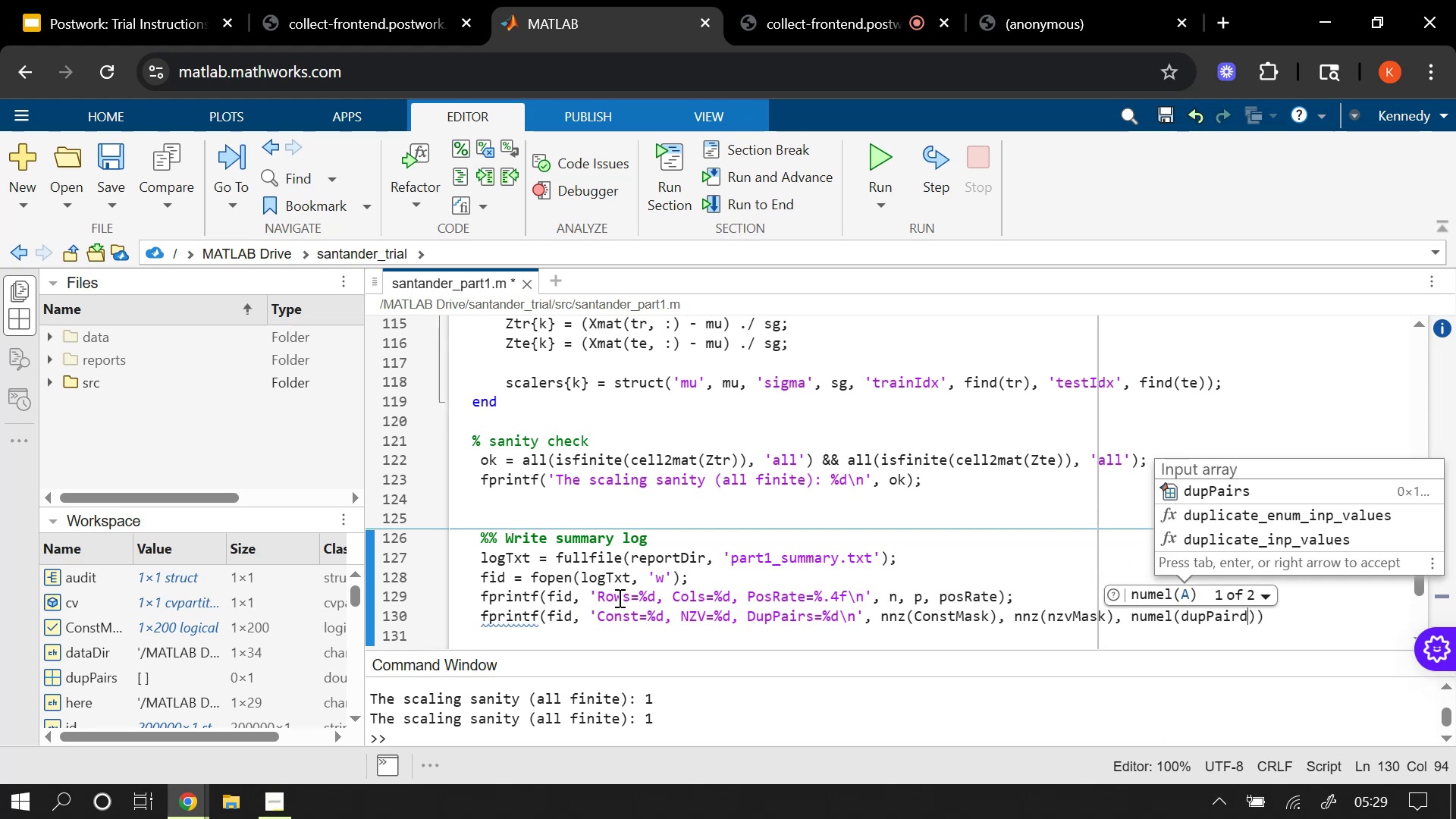 
key(ArrowRight)
 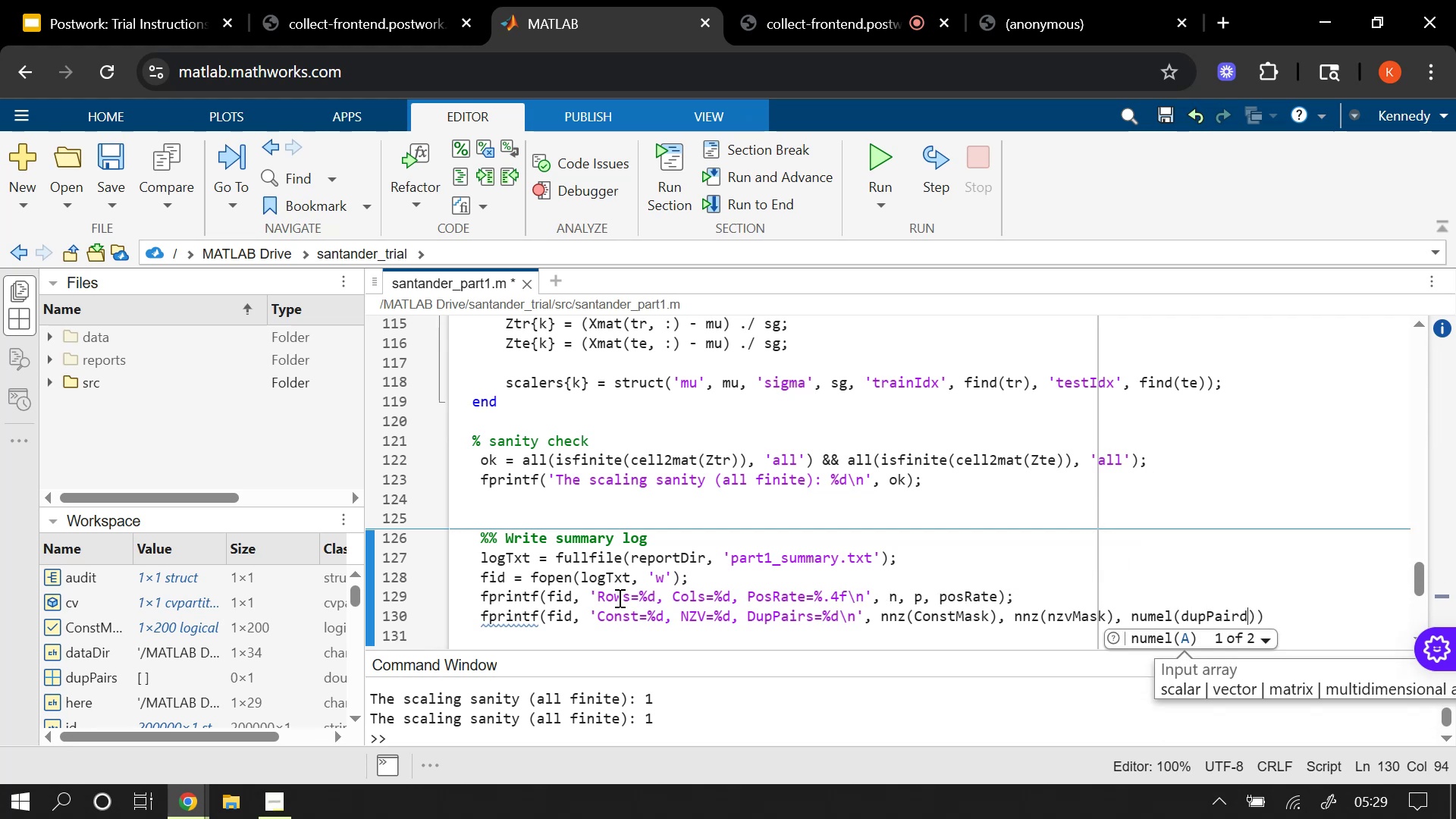 
key(ArrowRight)
 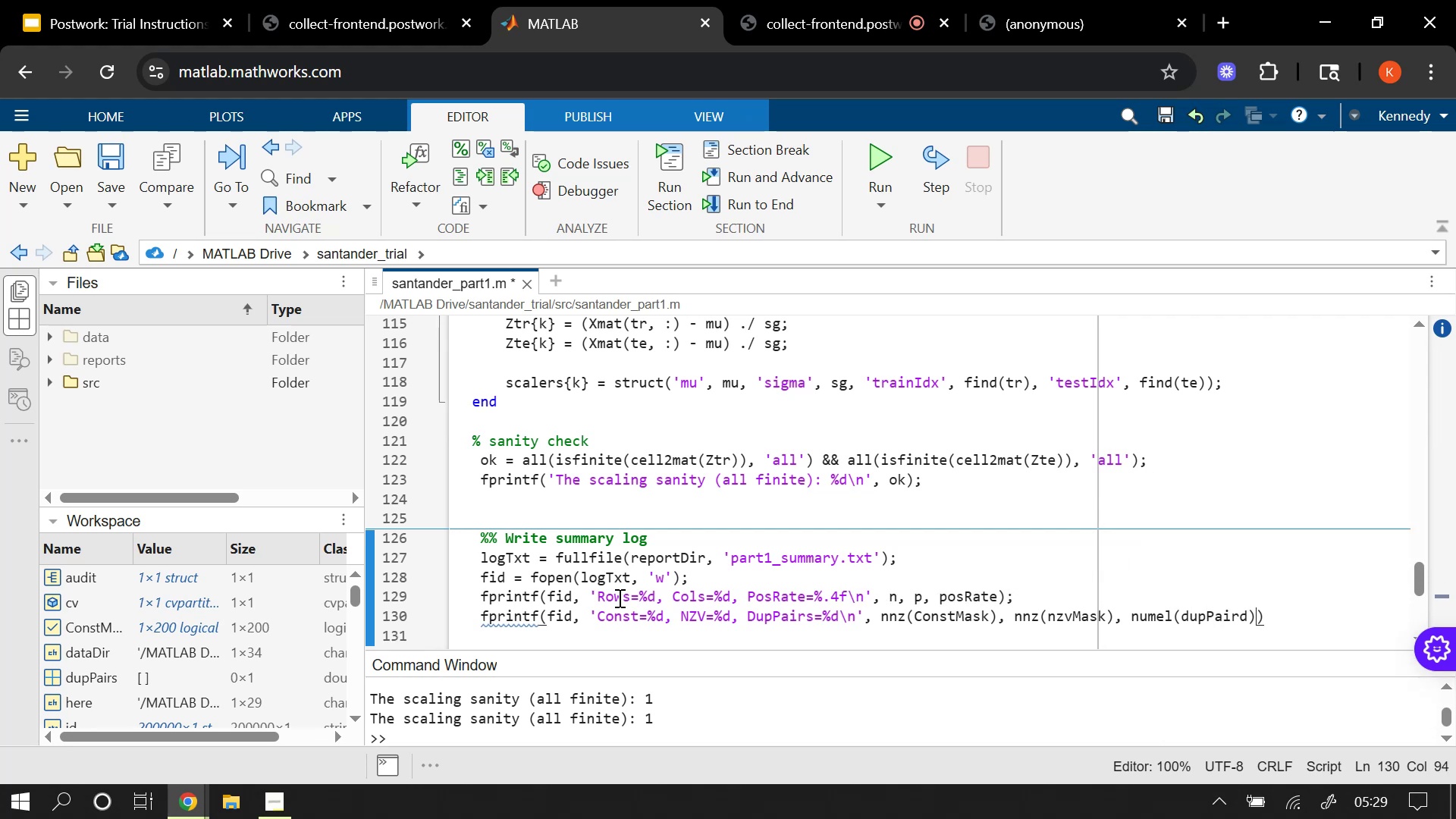 
key(ArrowRight)
 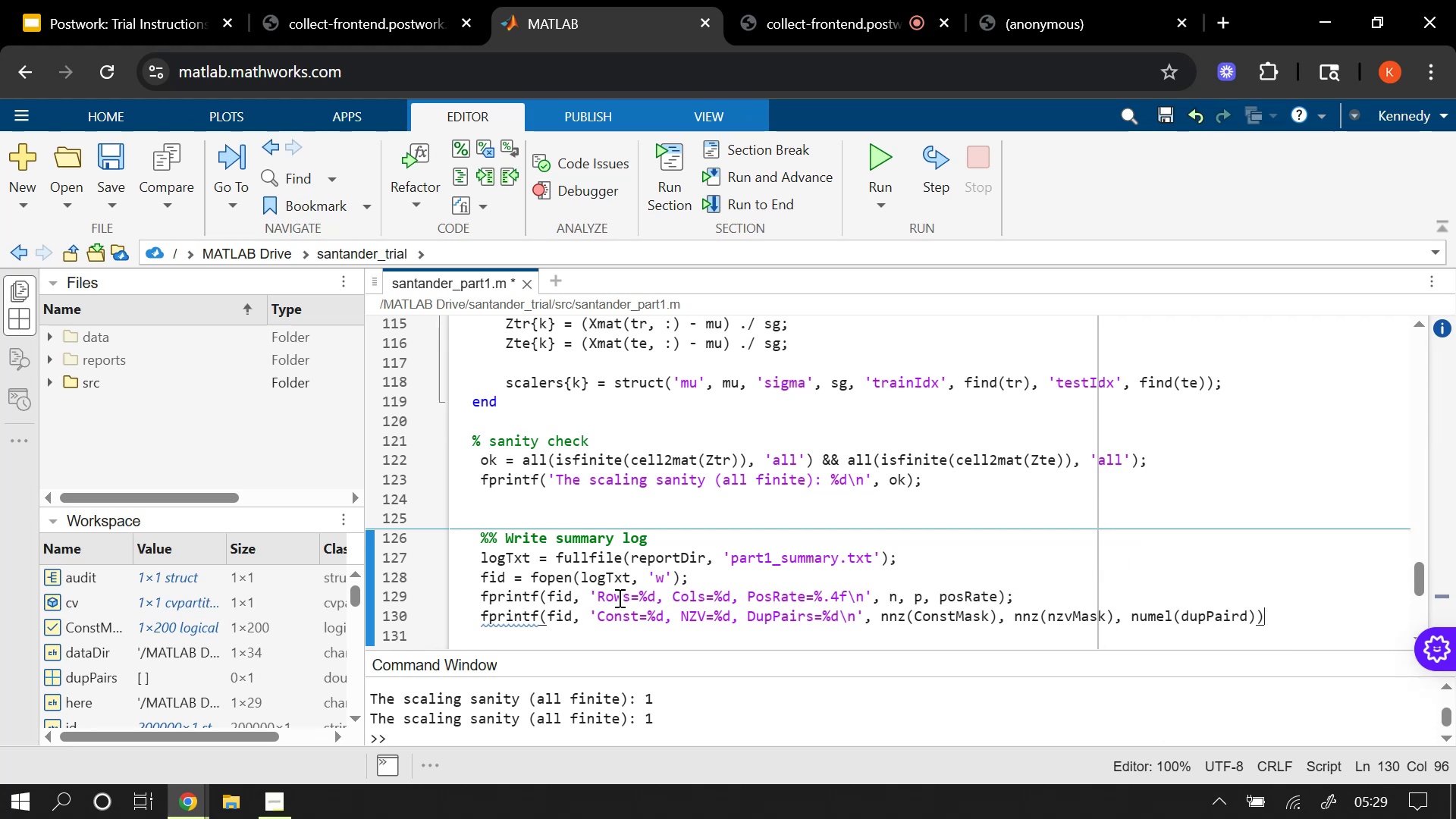 
key(Semicolon)
 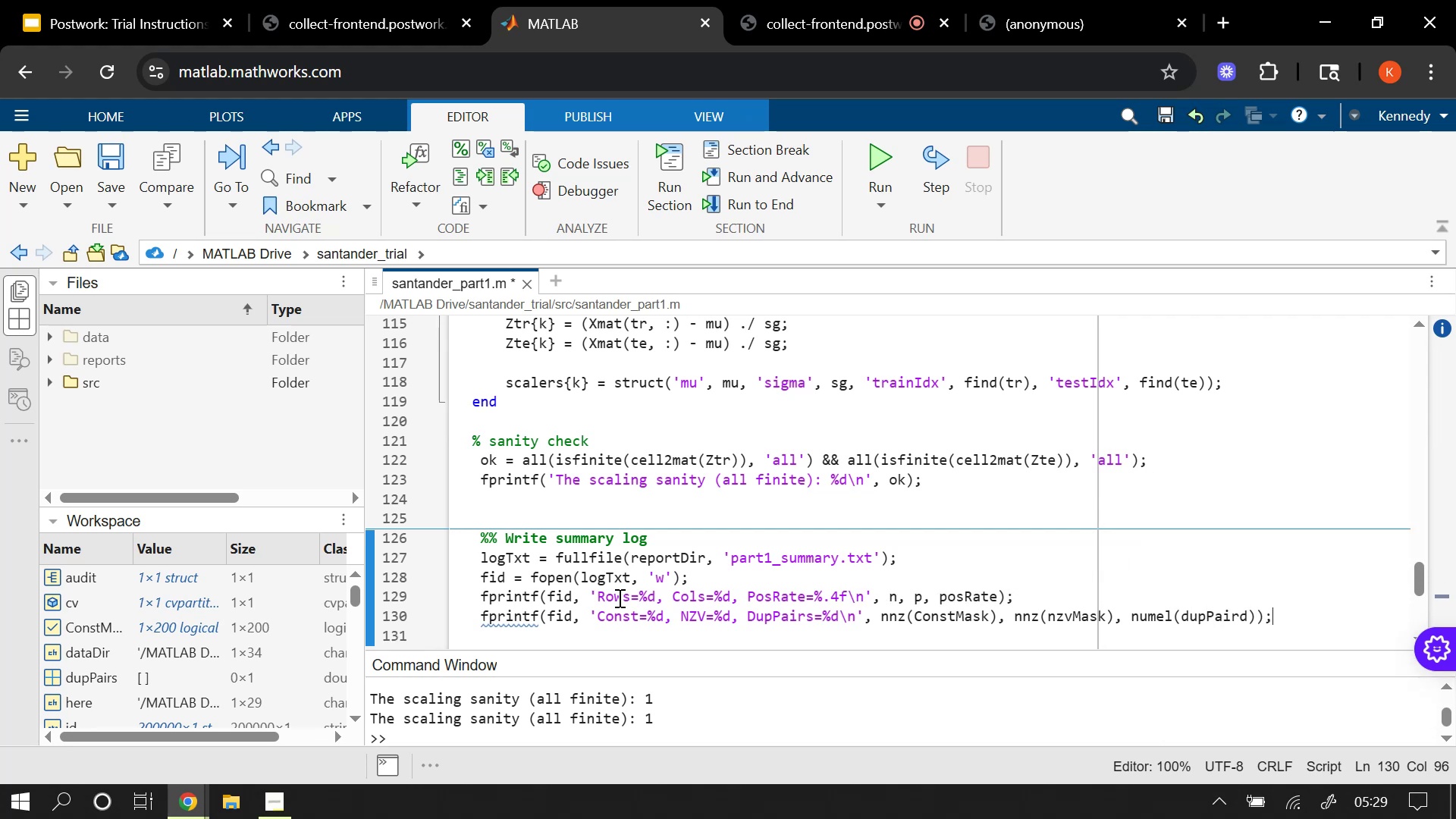 
key(Enter)
 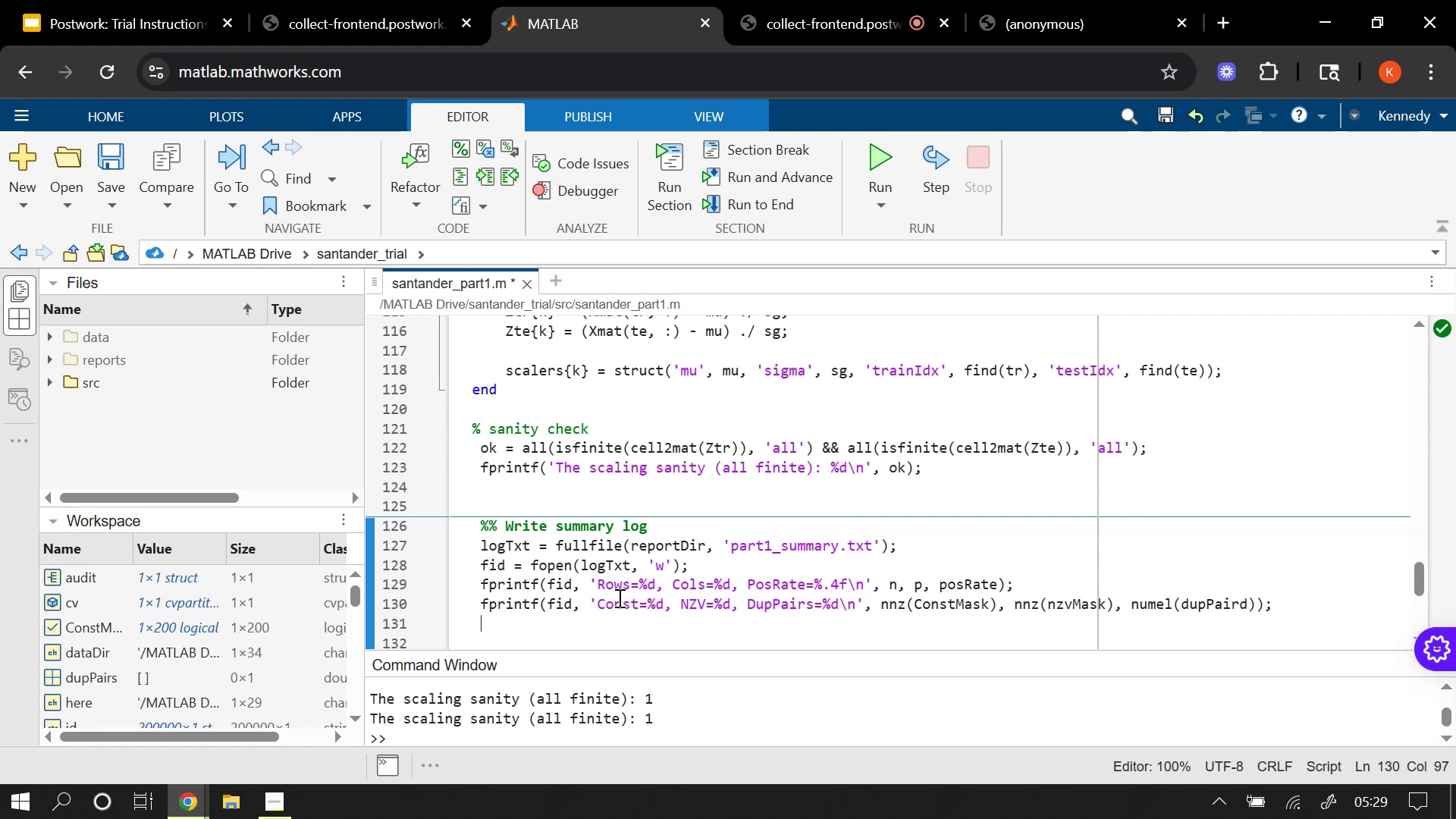 
type(fprintg)
key(Backspace)
type((fid, 'Fold test pos rae)
key(Backspace)
type(tes: %s\n)
 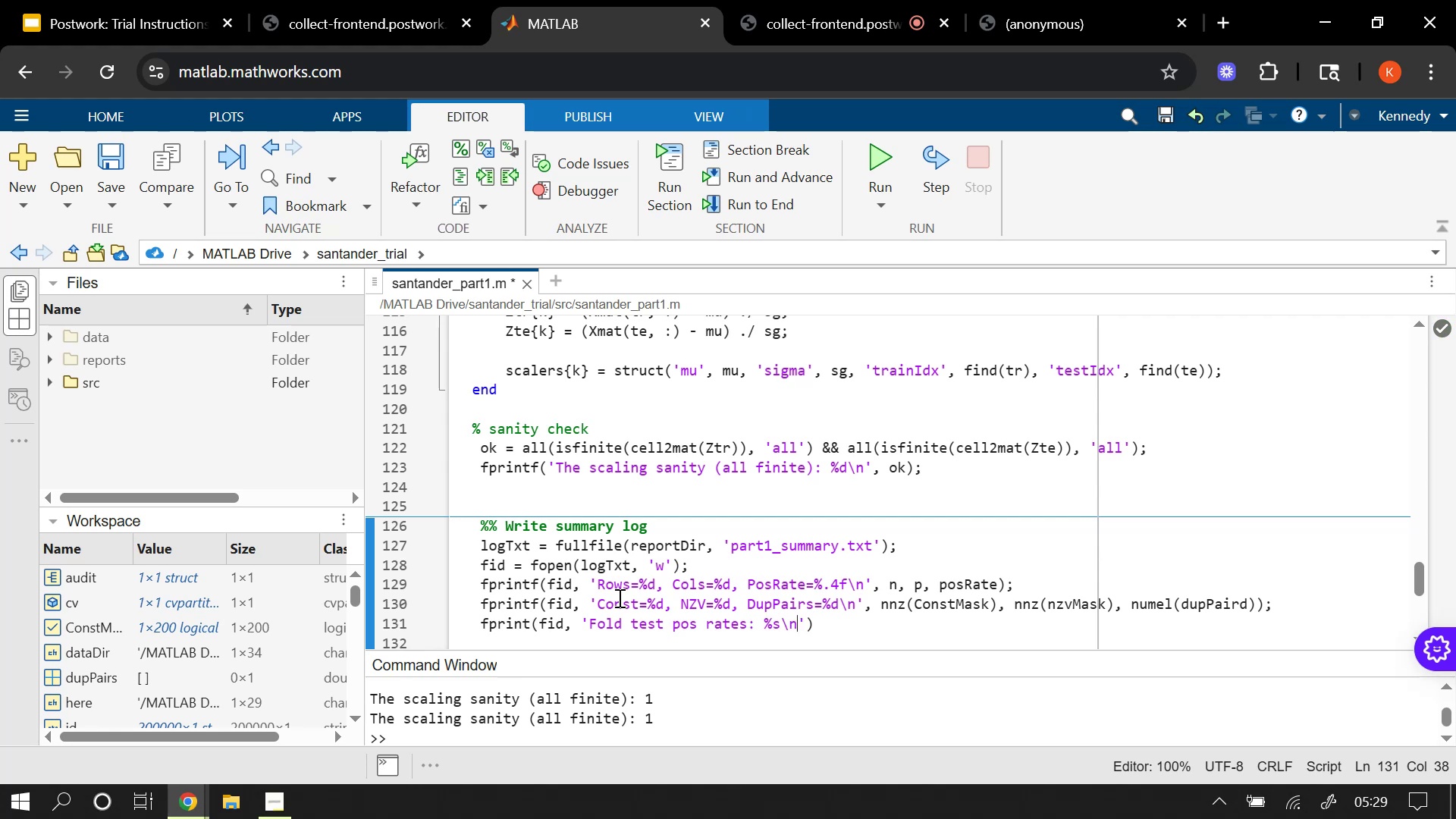 
key(ArrowRight)
 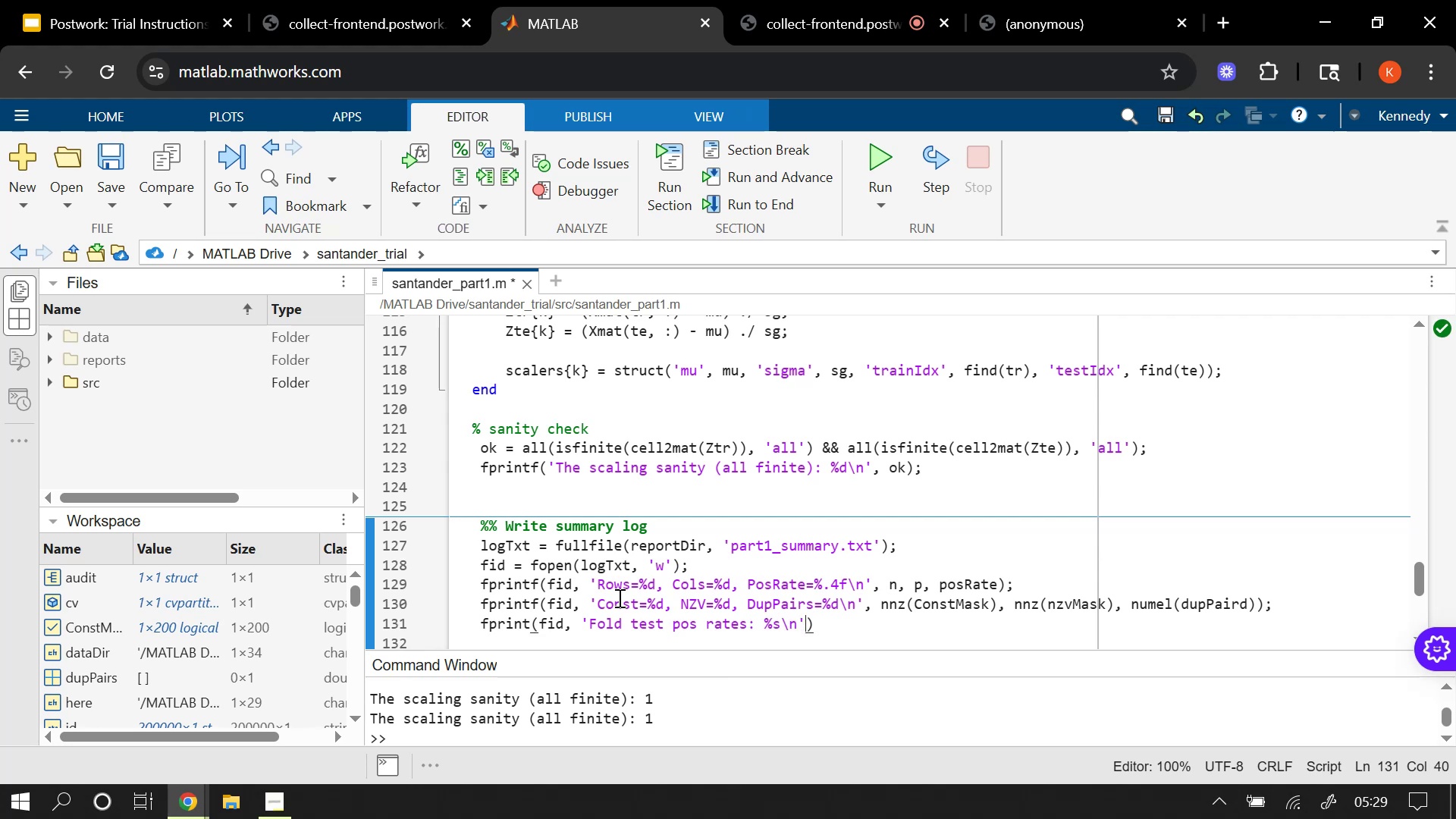 
type(, strjoin(compose()
 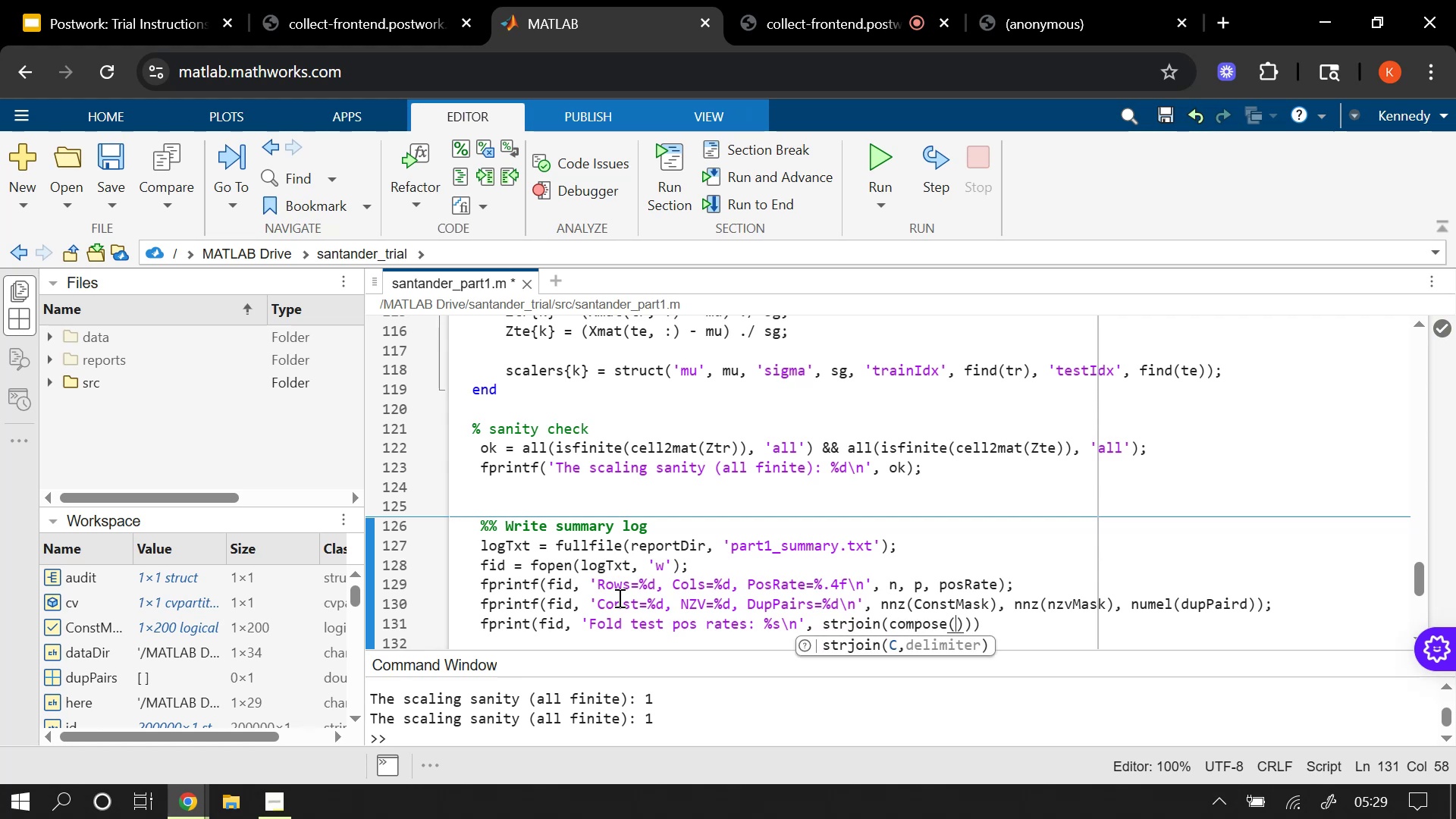 
hold_key(key=Quote, duration=22.19)
 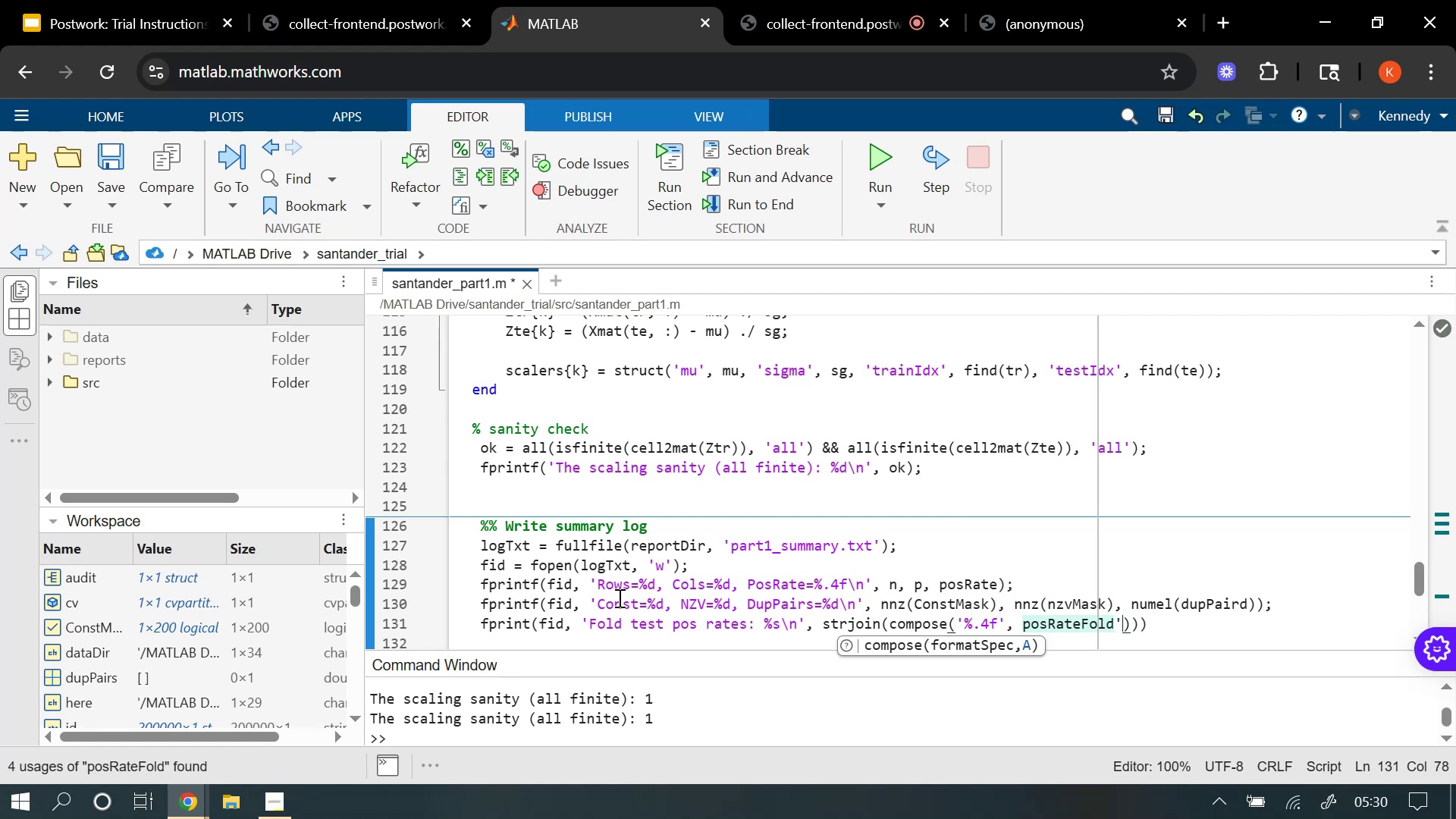 
type(%.4f)
 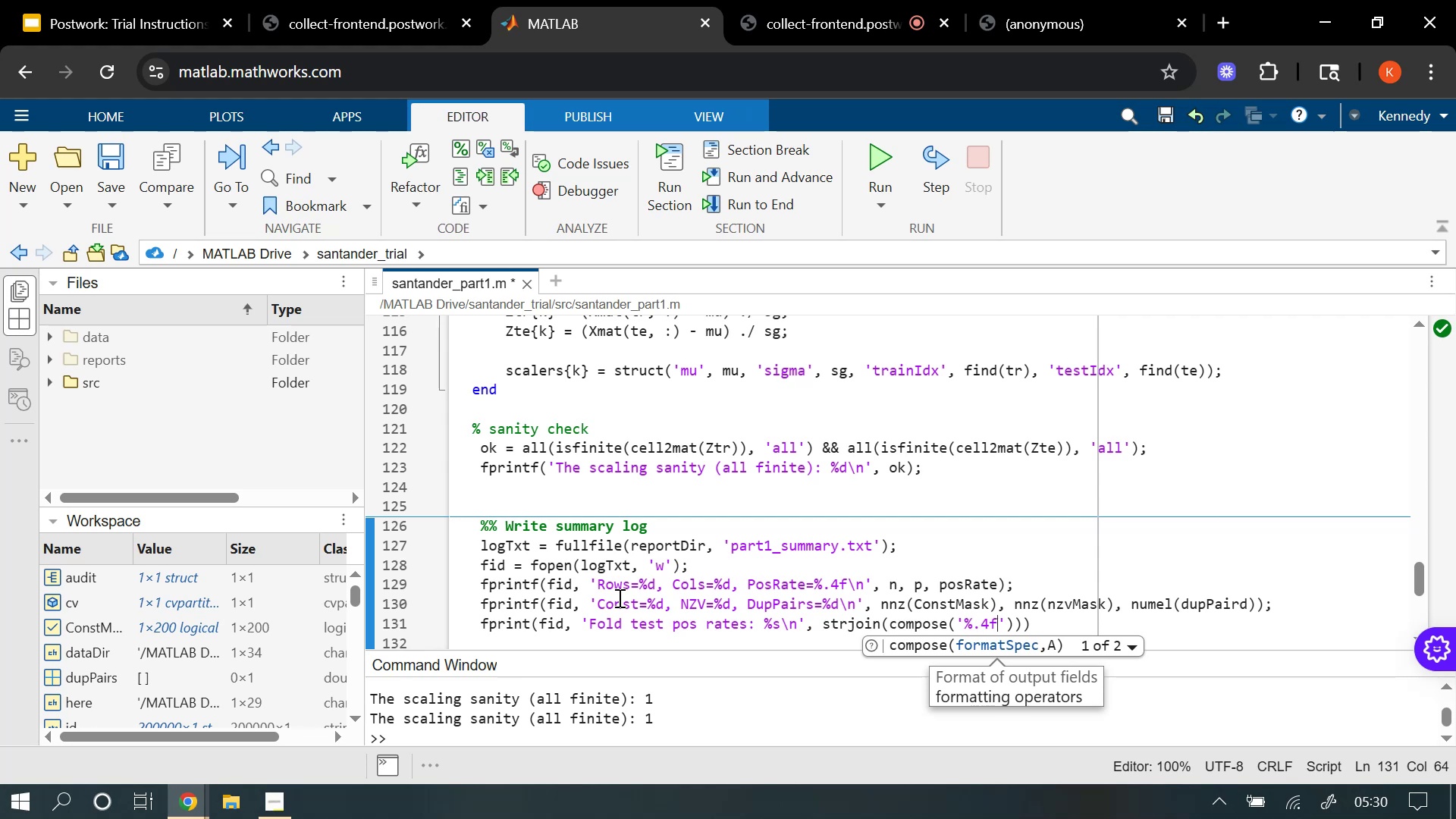 
key(ArrowRight)
 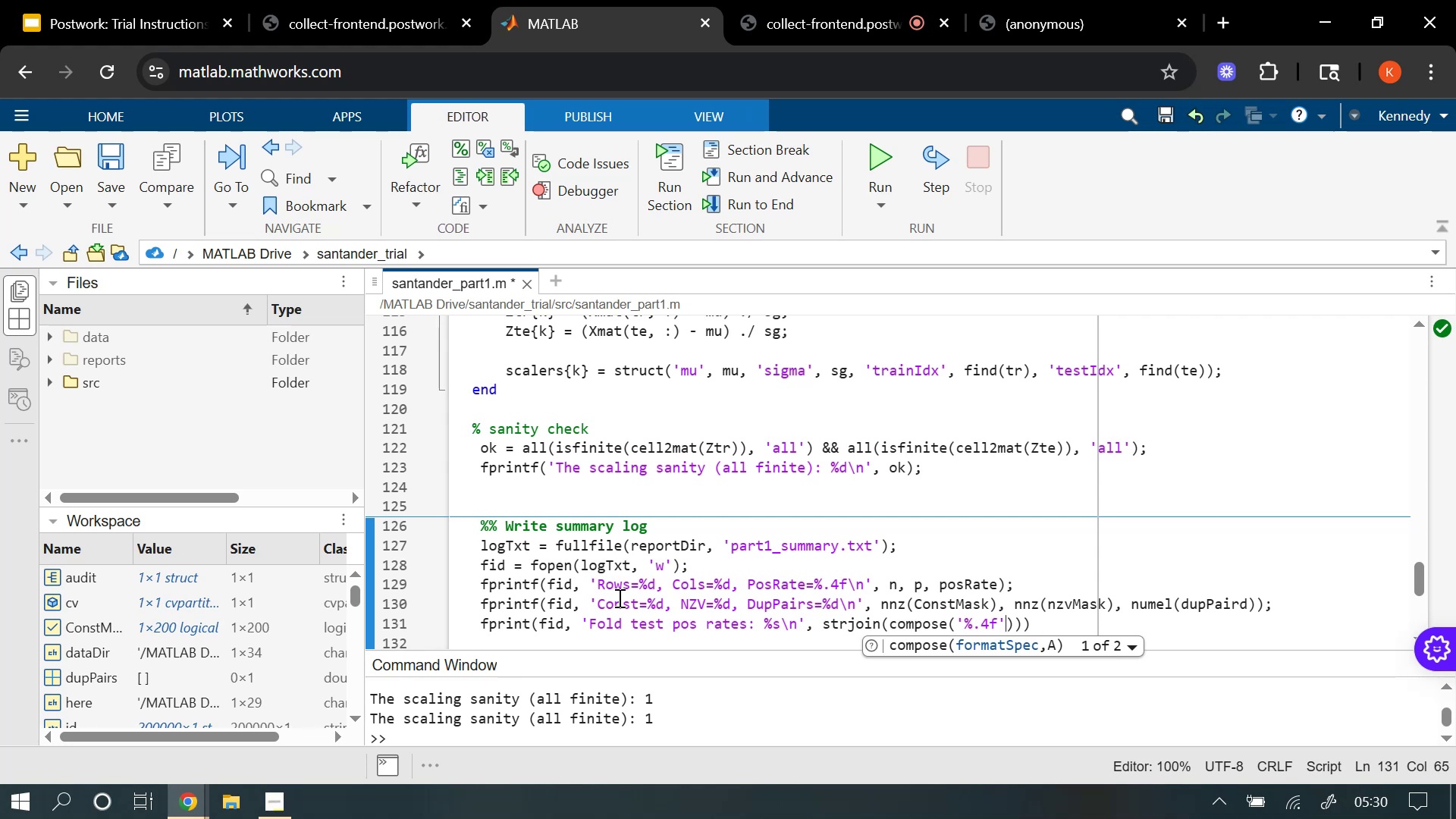 
type(, posRateFold)
 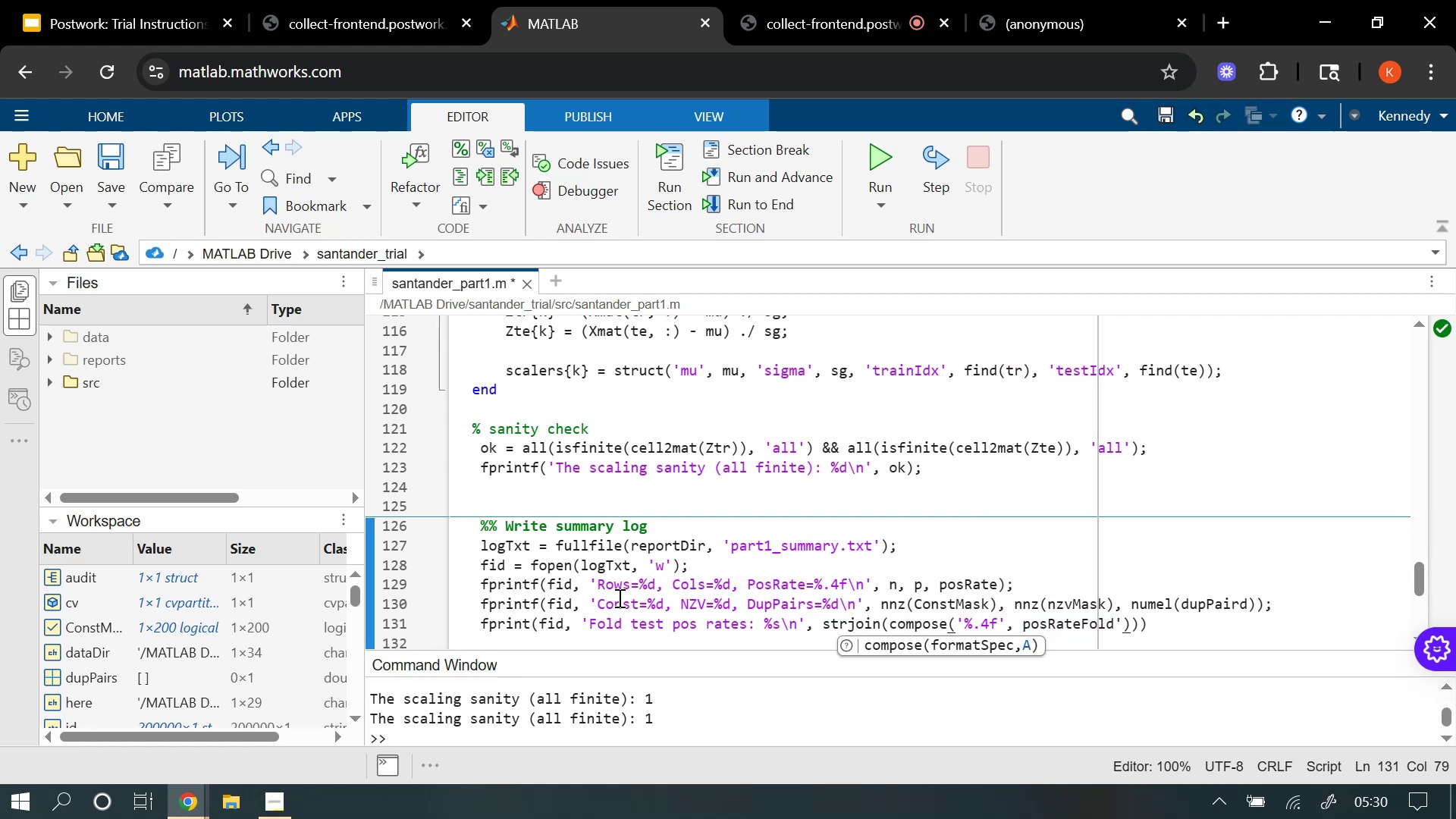 
key(ArrowRight)
 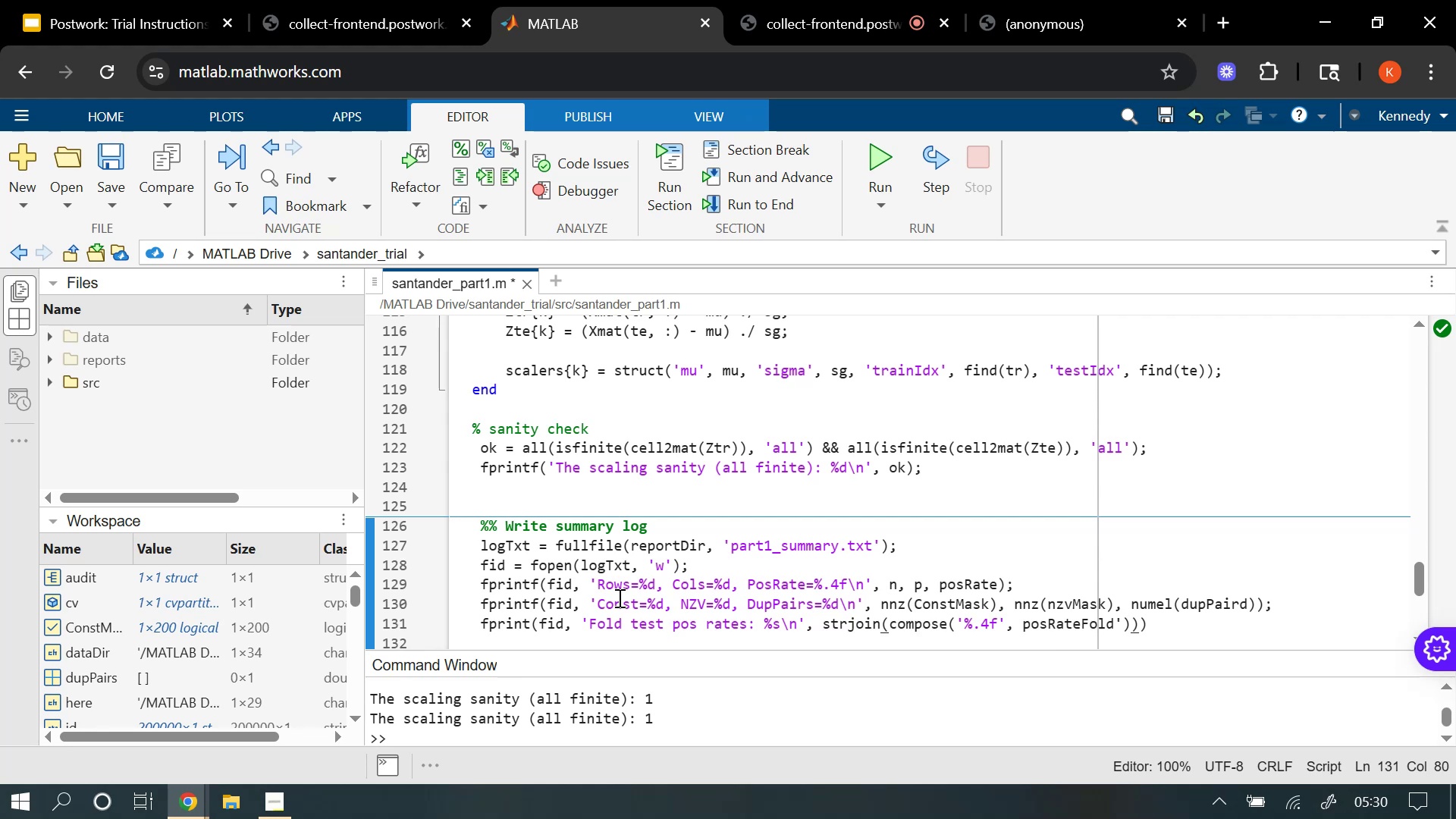 
key(Comma)
 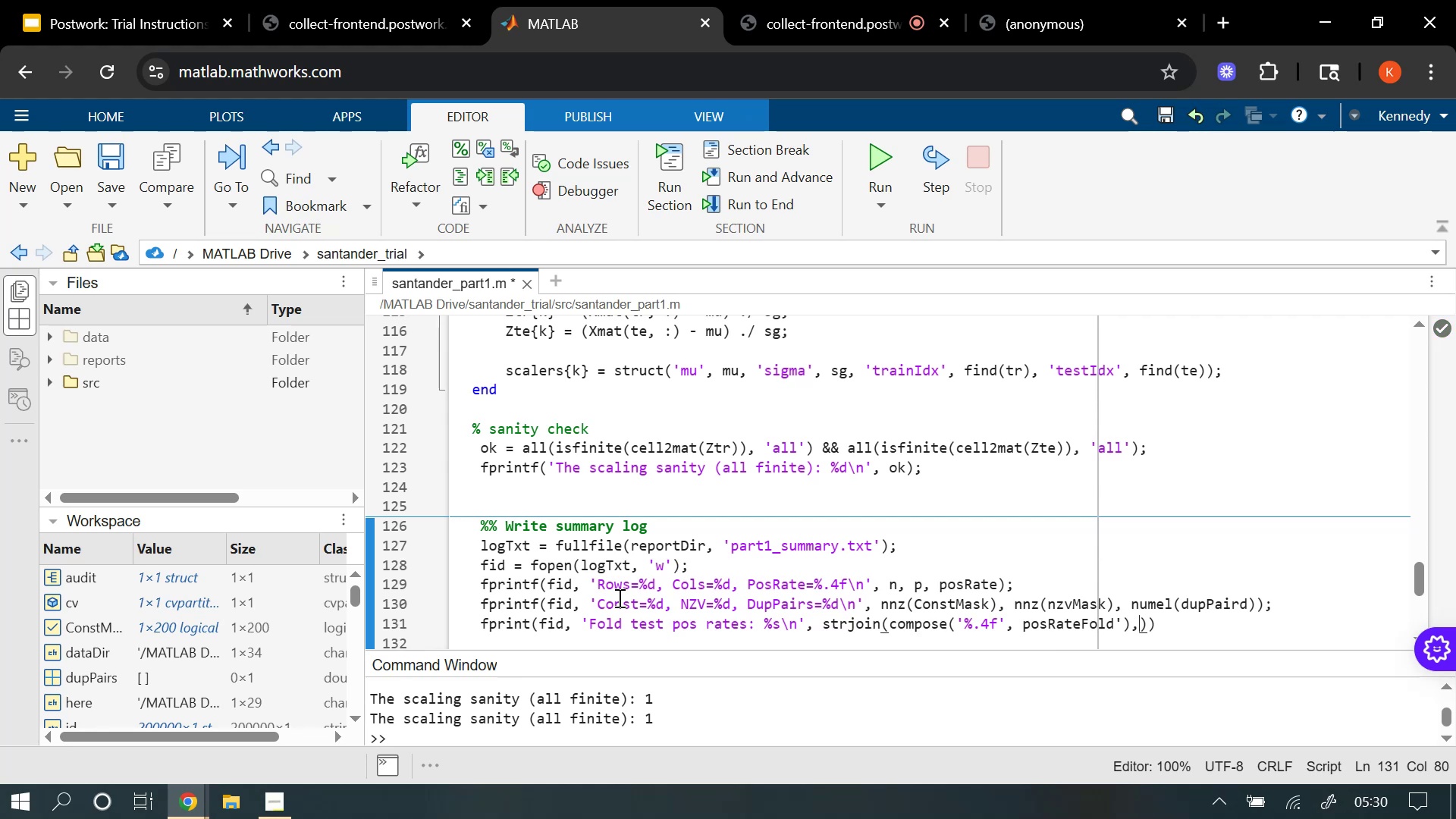 
key(Space)
 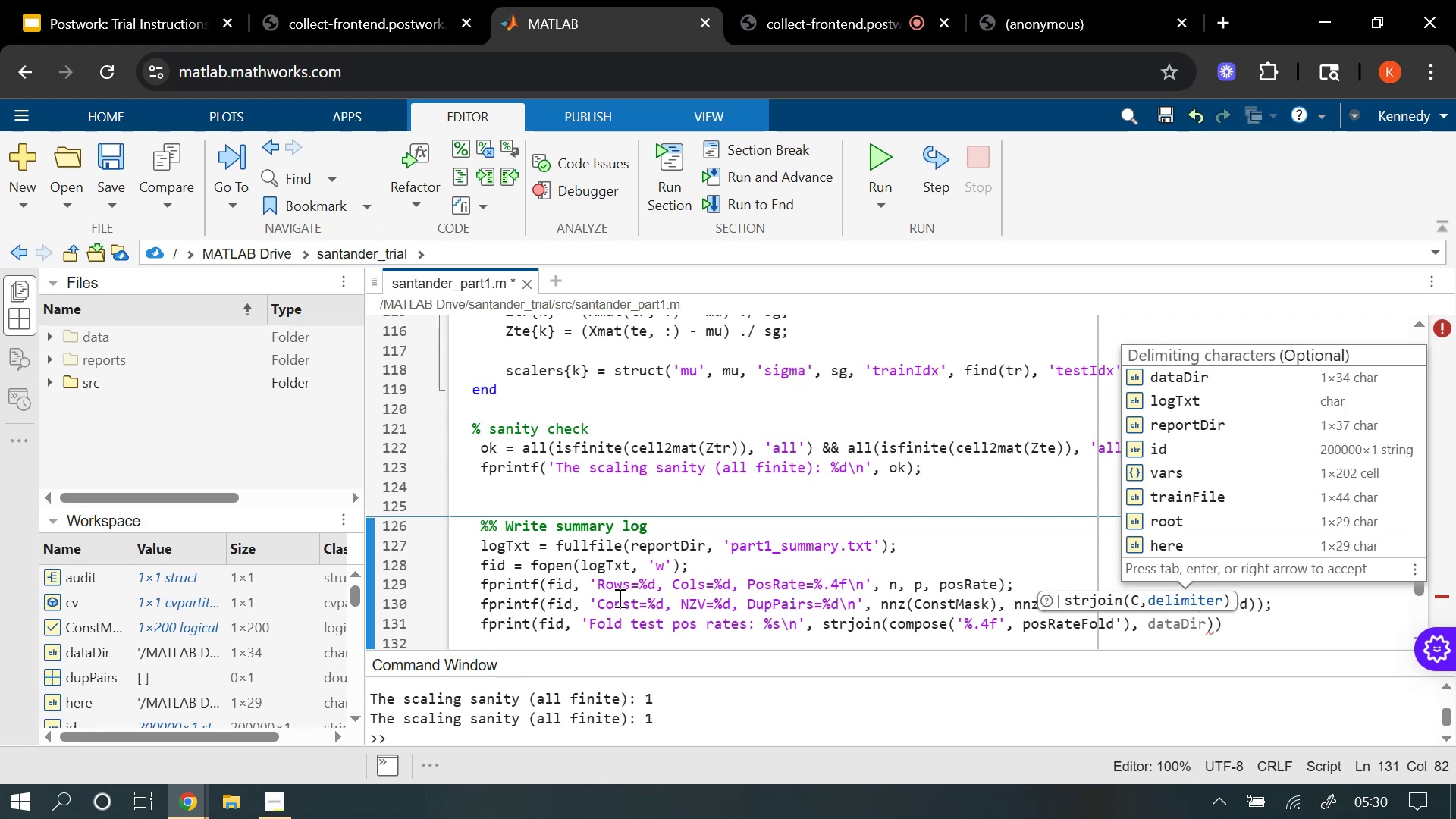 
key(Quote)
 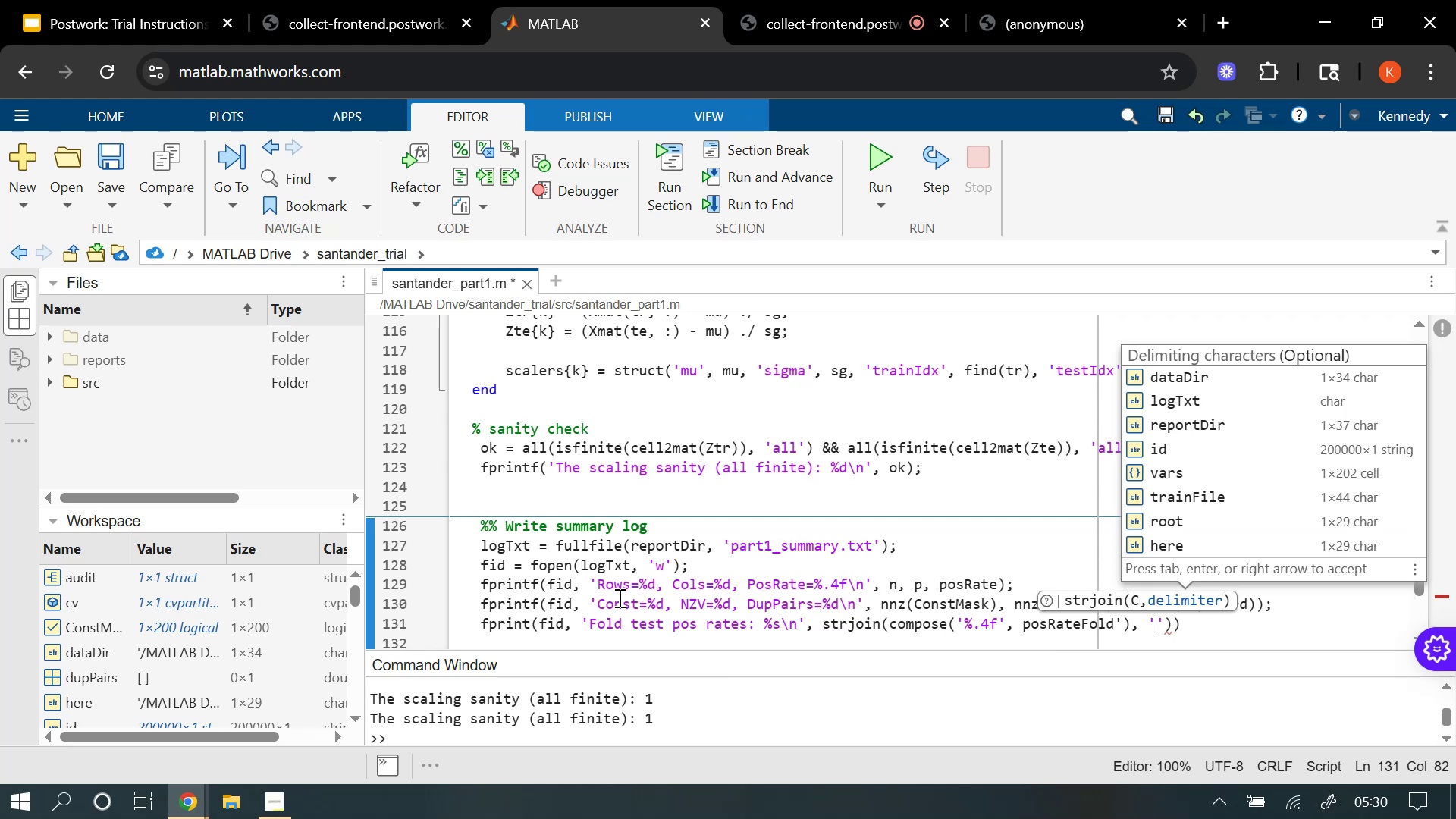 
key(Period)
 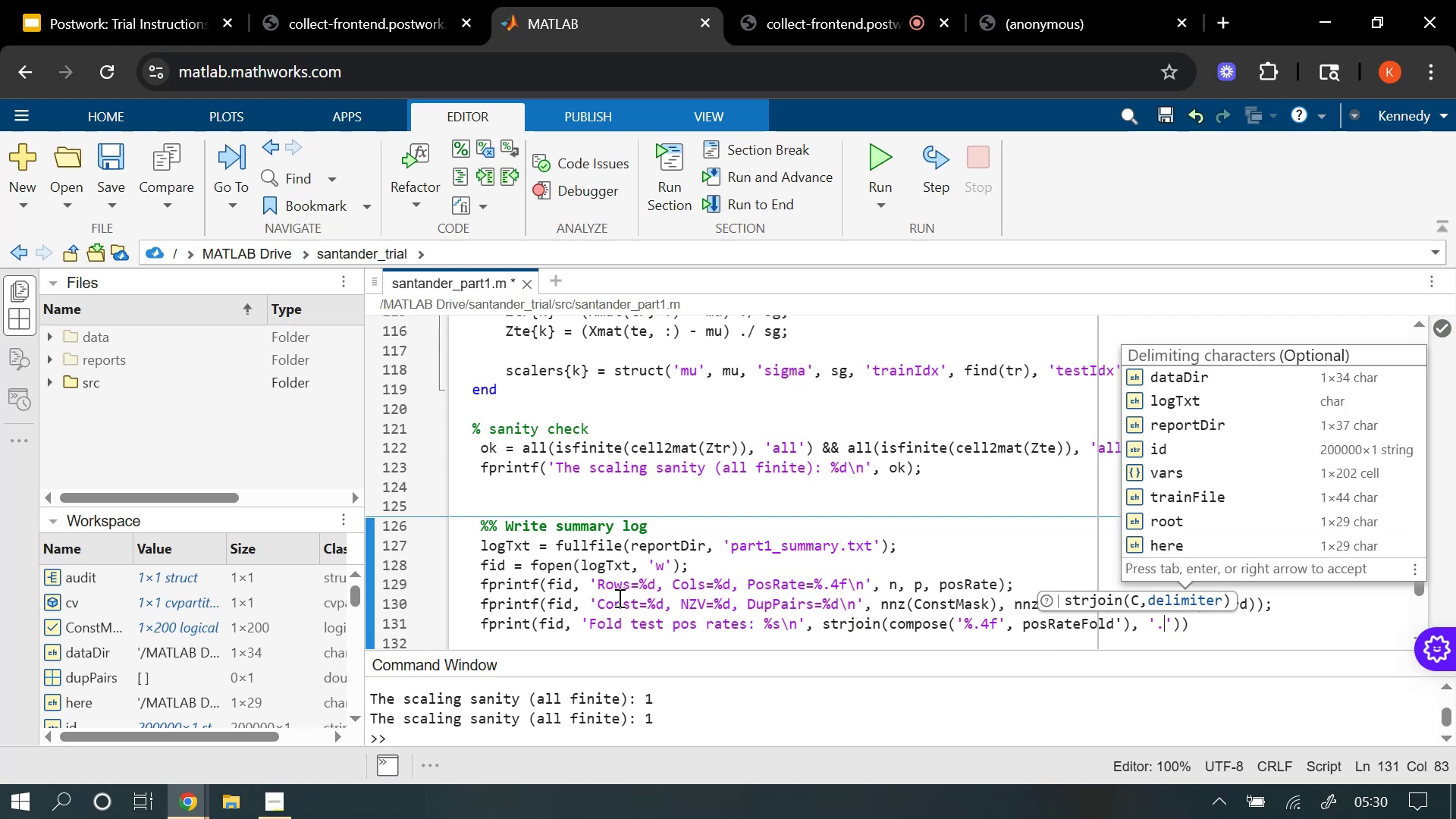 
key(Space)
 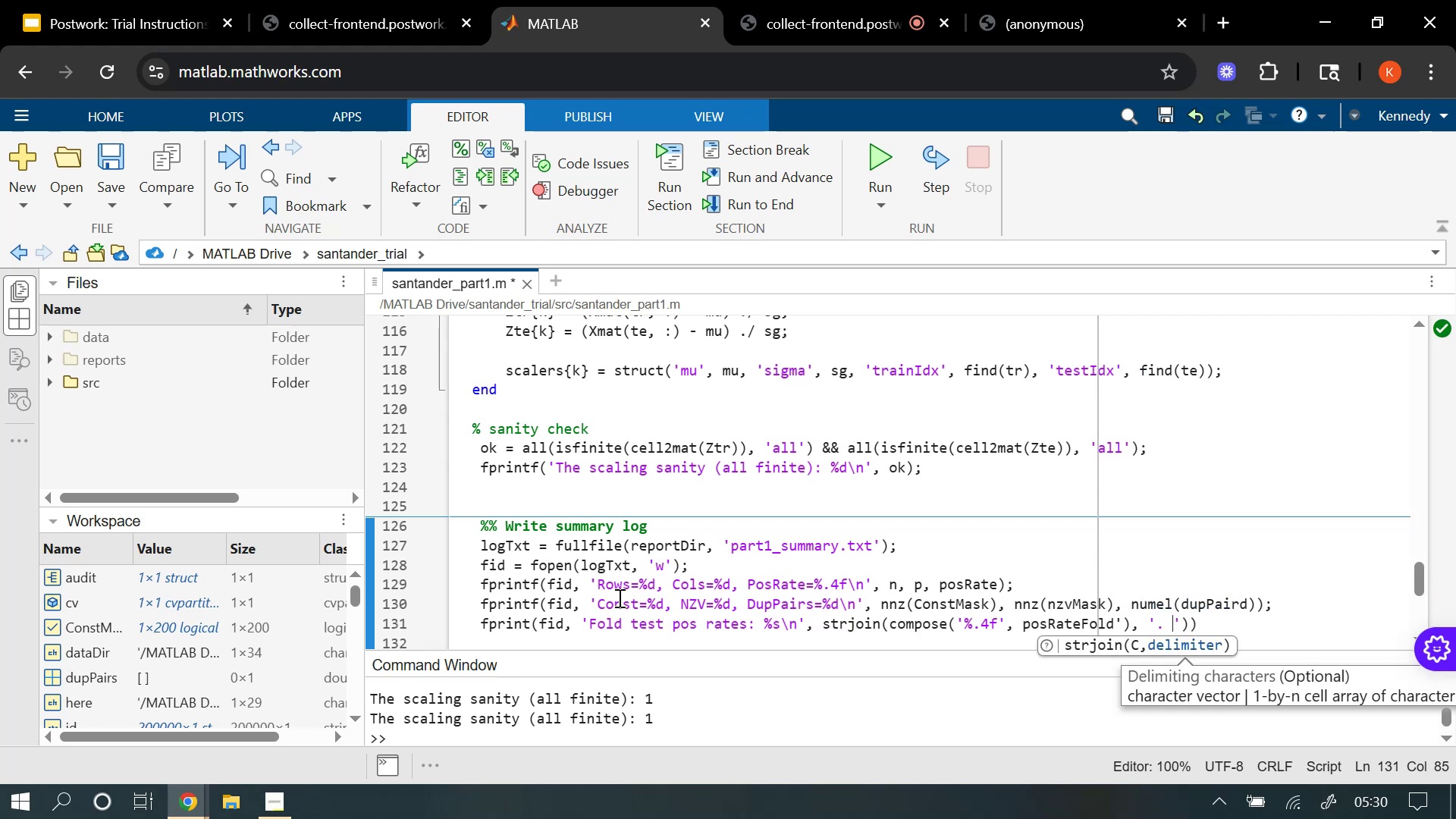 
key(ArrowRight)
 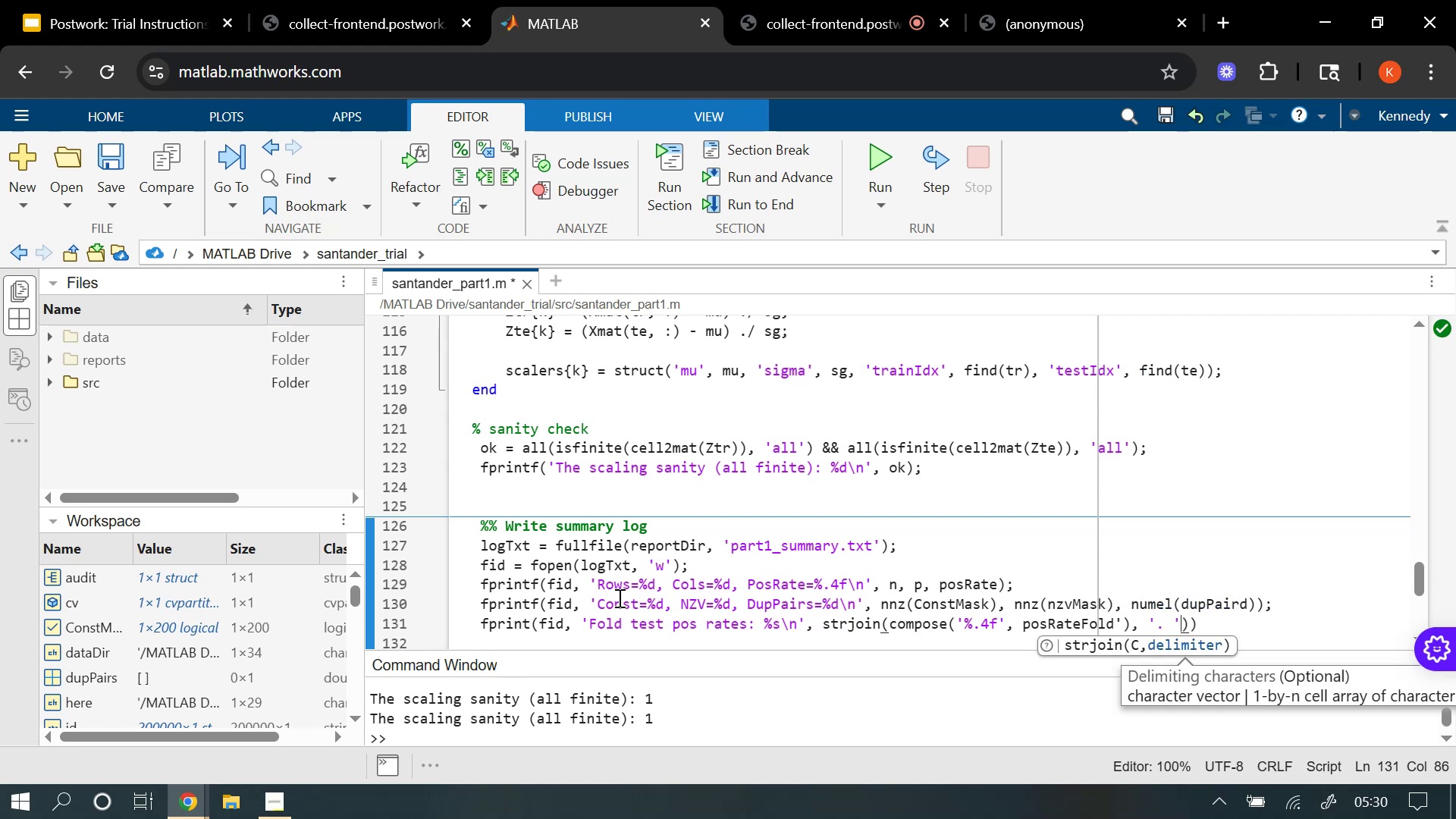 
key(ArrowRight)
 